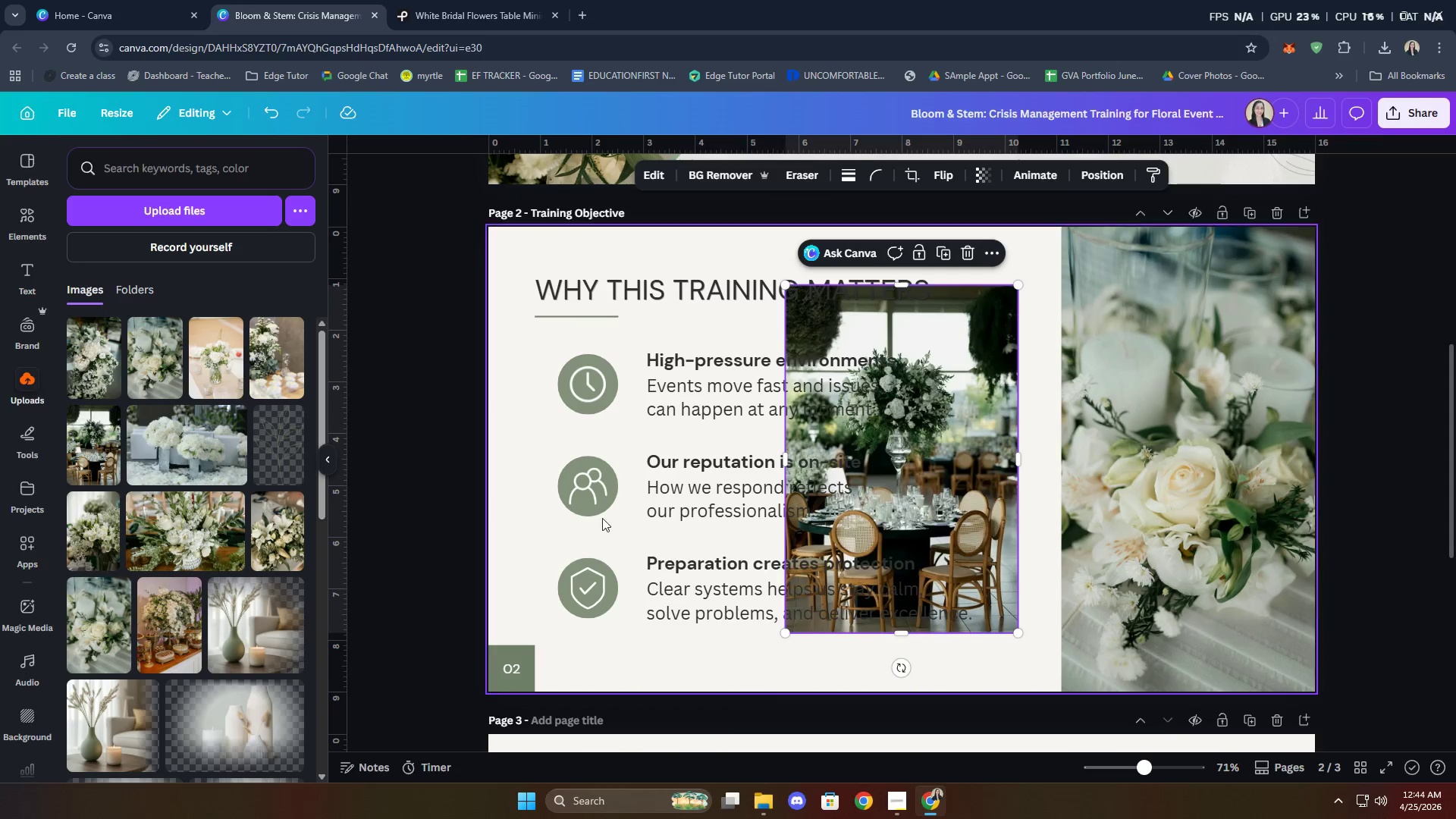 
left_click_drag(start_coordinate=[919, 516], to_coordinate=[1144, 531])
 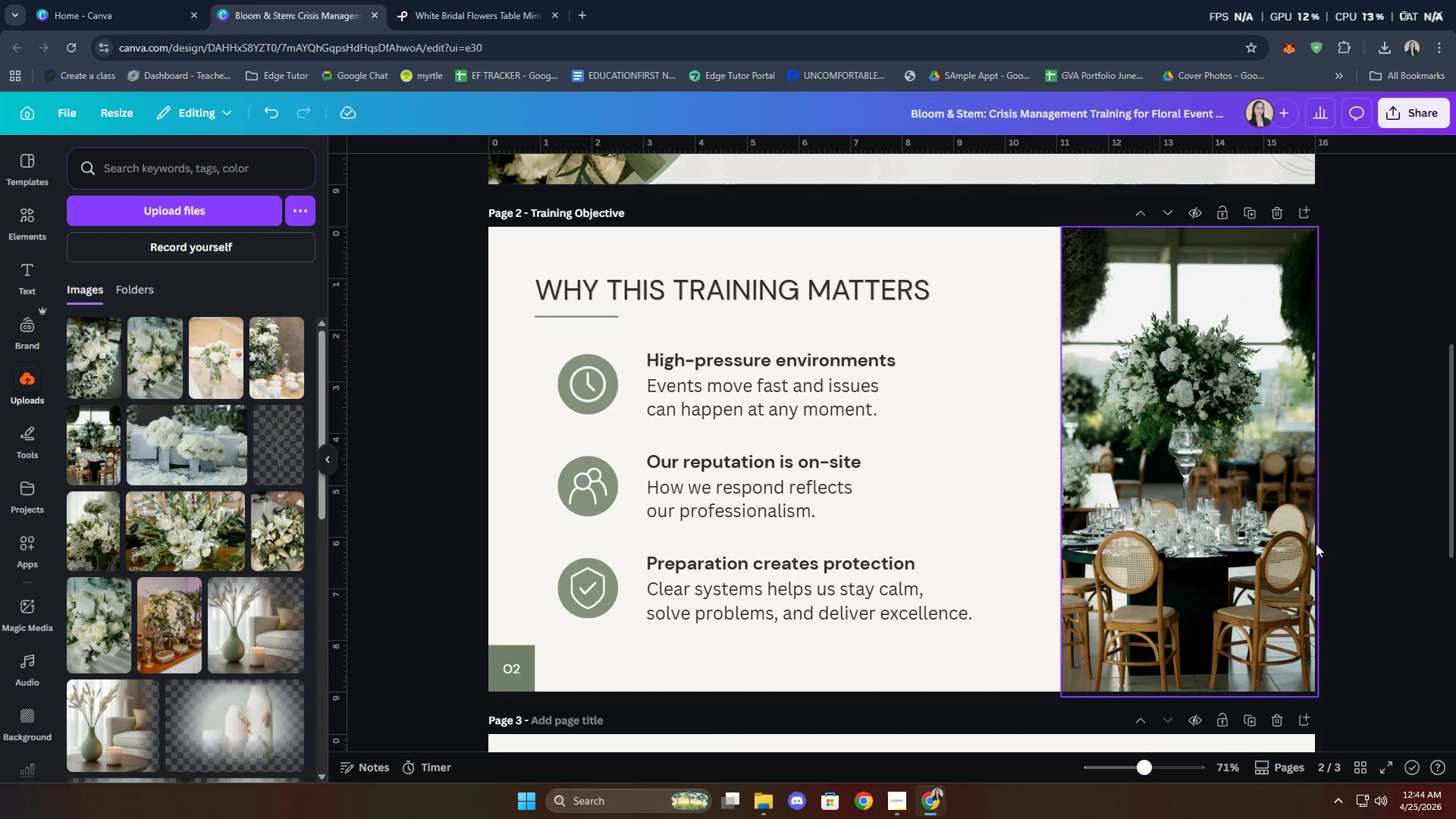 
left_click([1370, 544])
 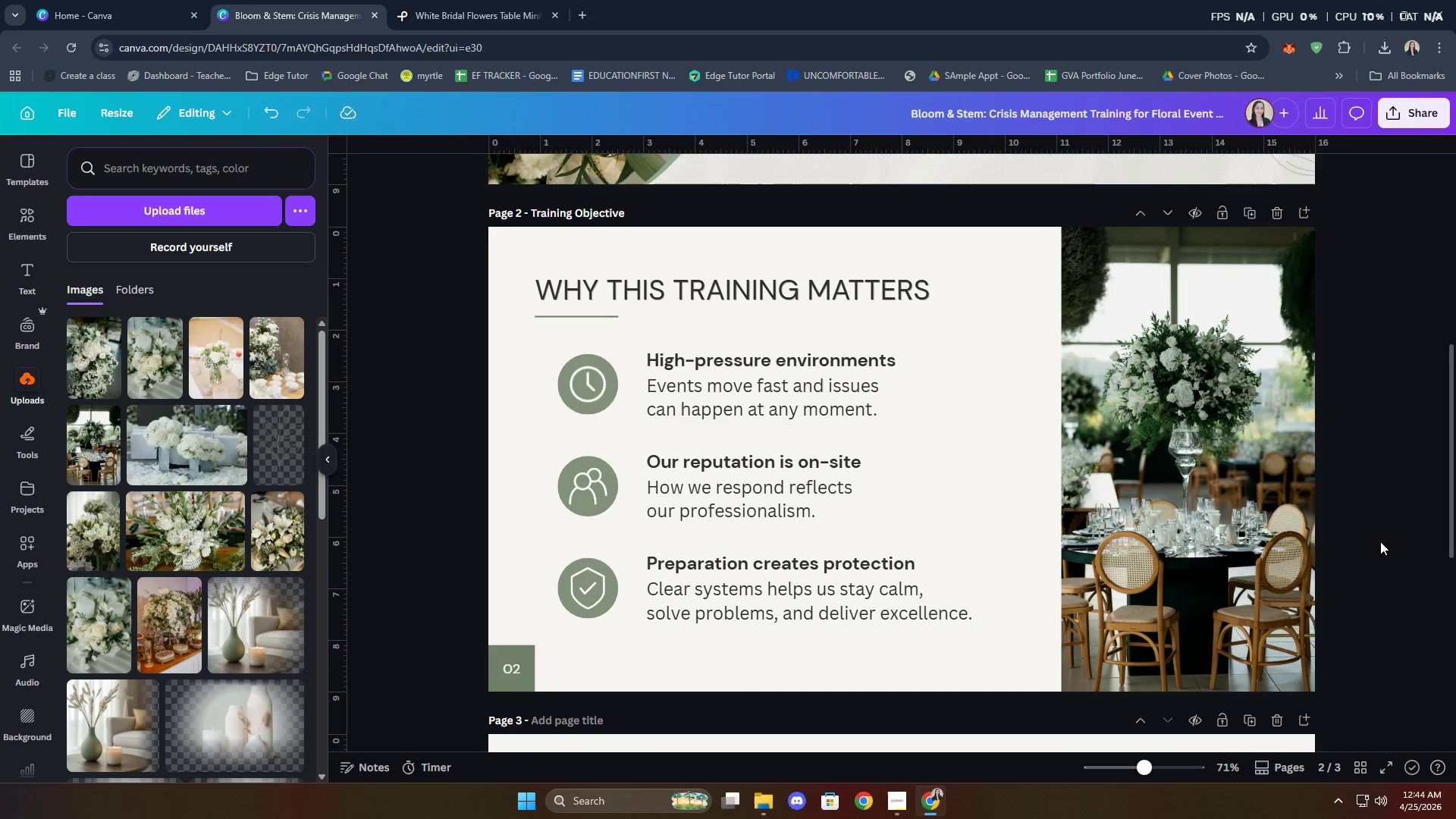 
wait(36.52)
 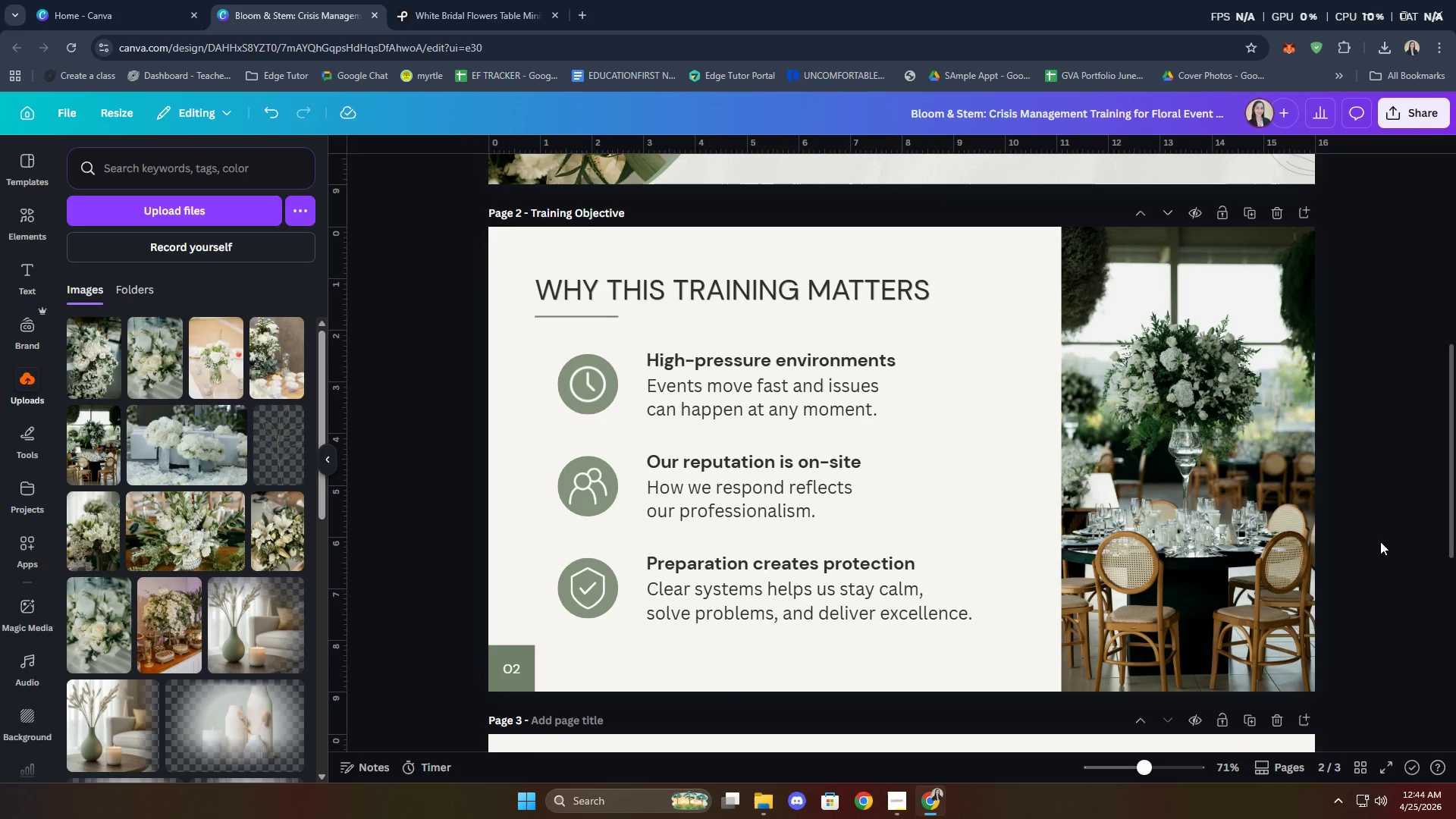 
left_click([158, 367])
 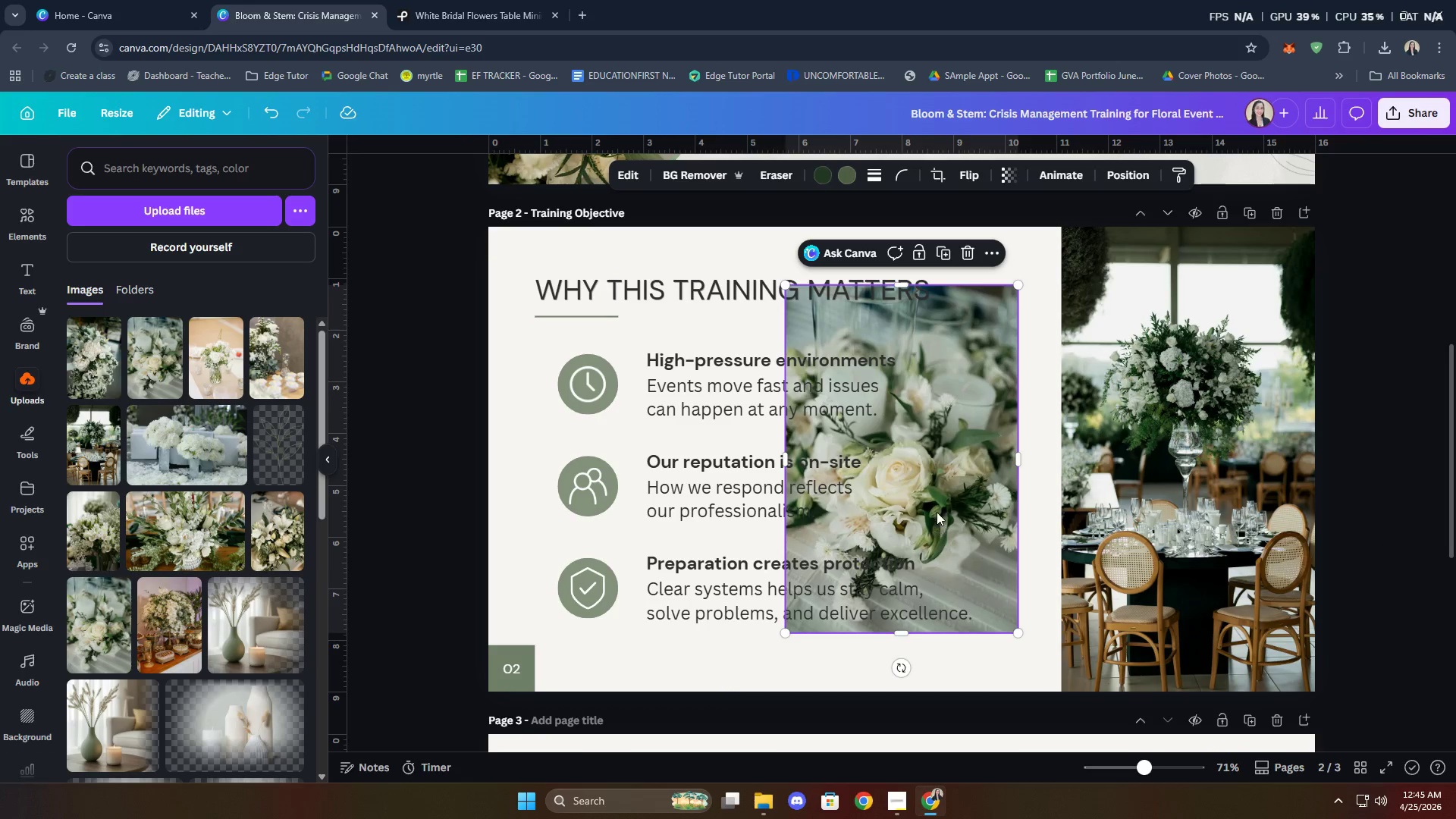 
left_click_drag(start_coordinate=[939, 505], to_coordinate=[1200, 526])
 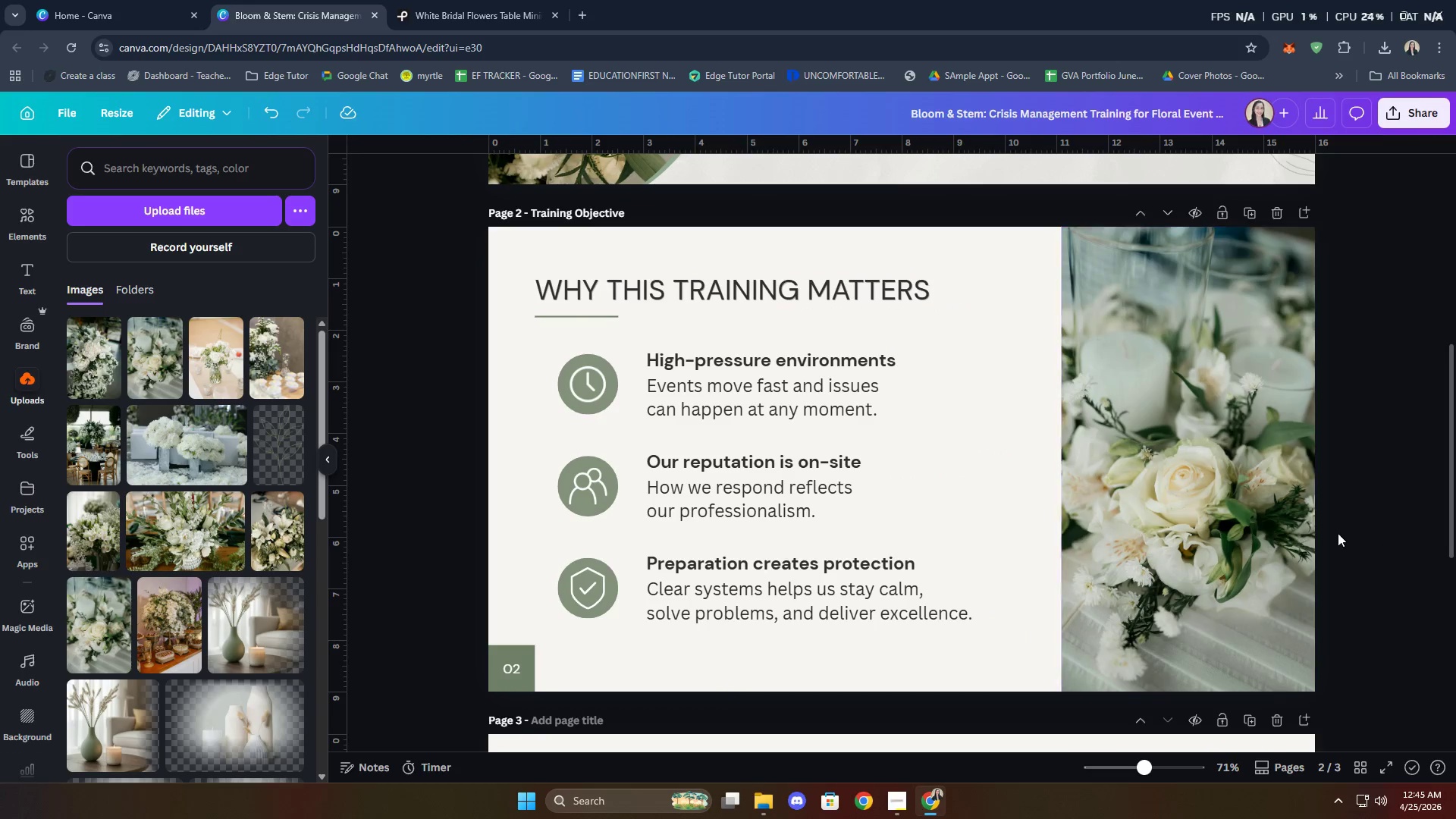 
left_click([1369, 529])
 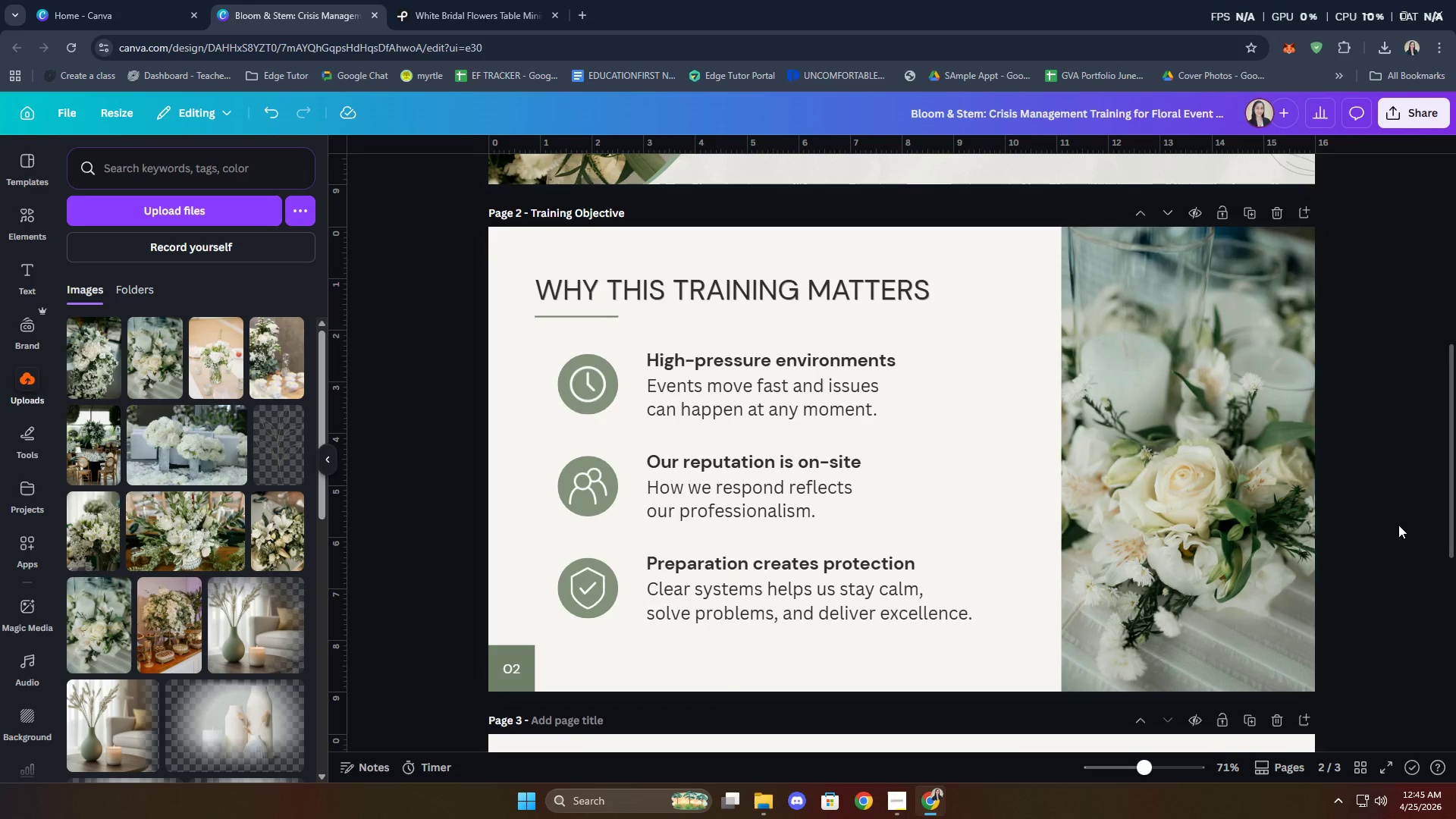 
wait(16.48)
 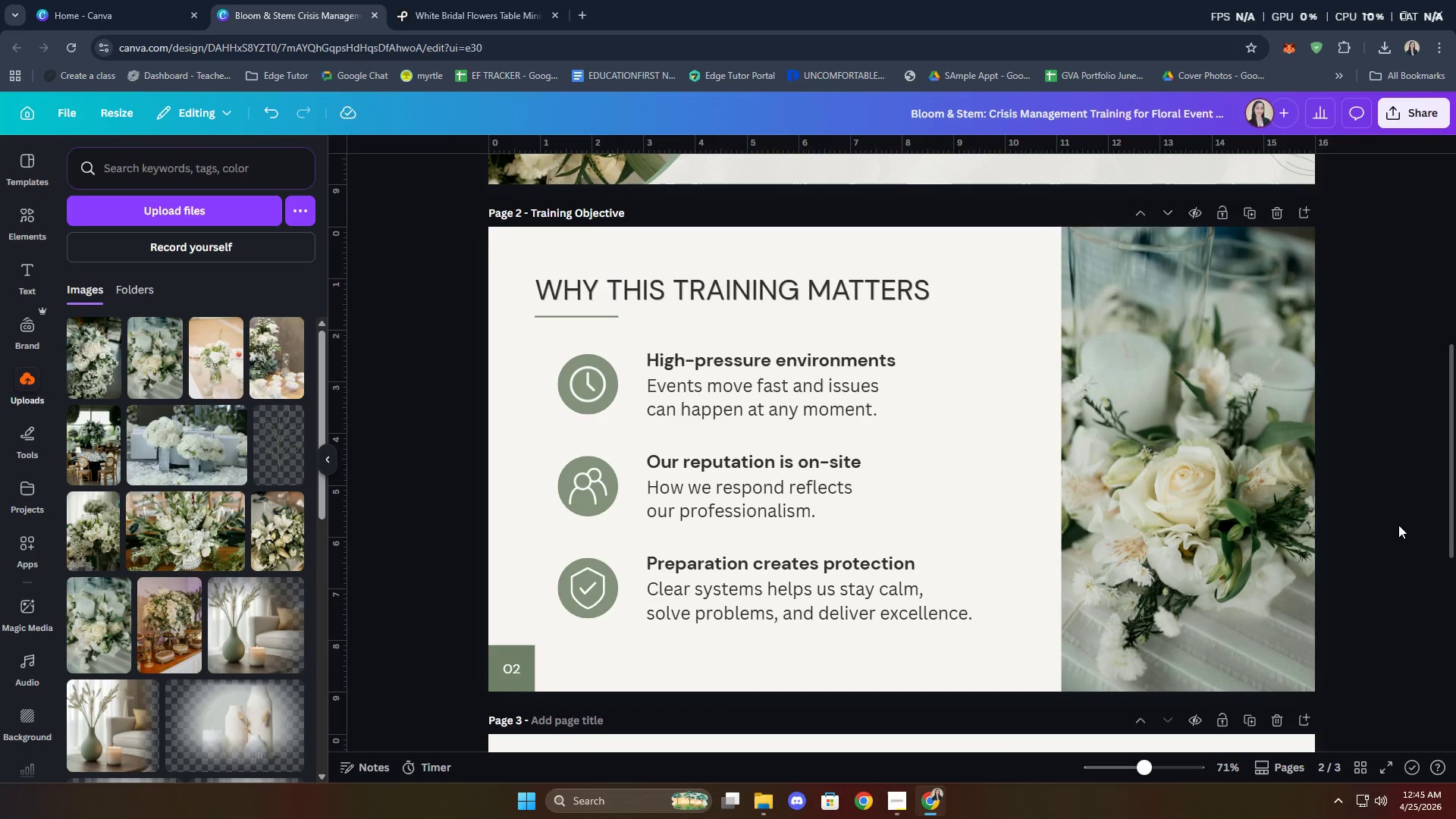 
left_click([1378, 485])
 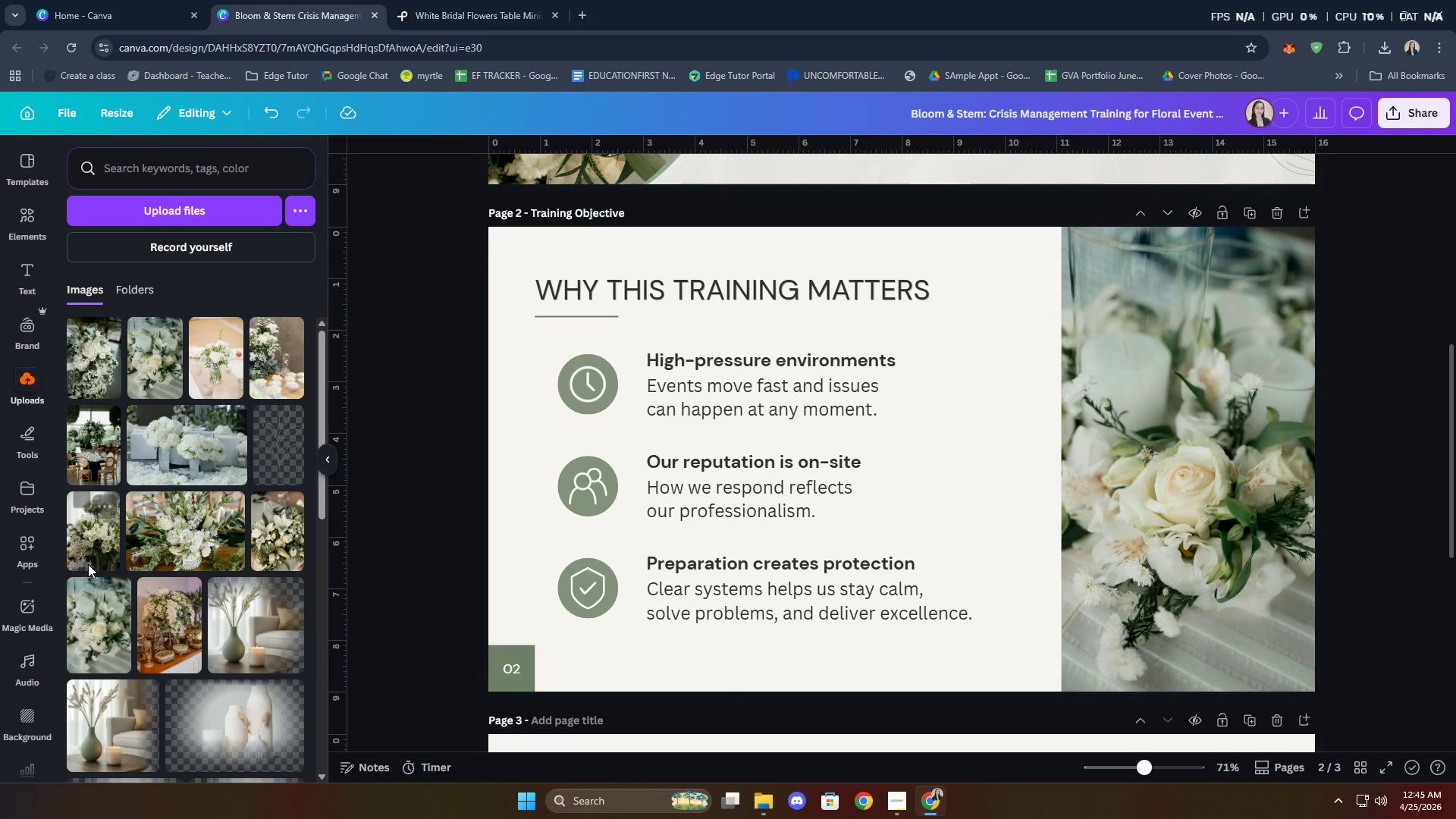 
left_click_drag(start_coordinate=[921, 504], to_coordinate=[1100, 518])
 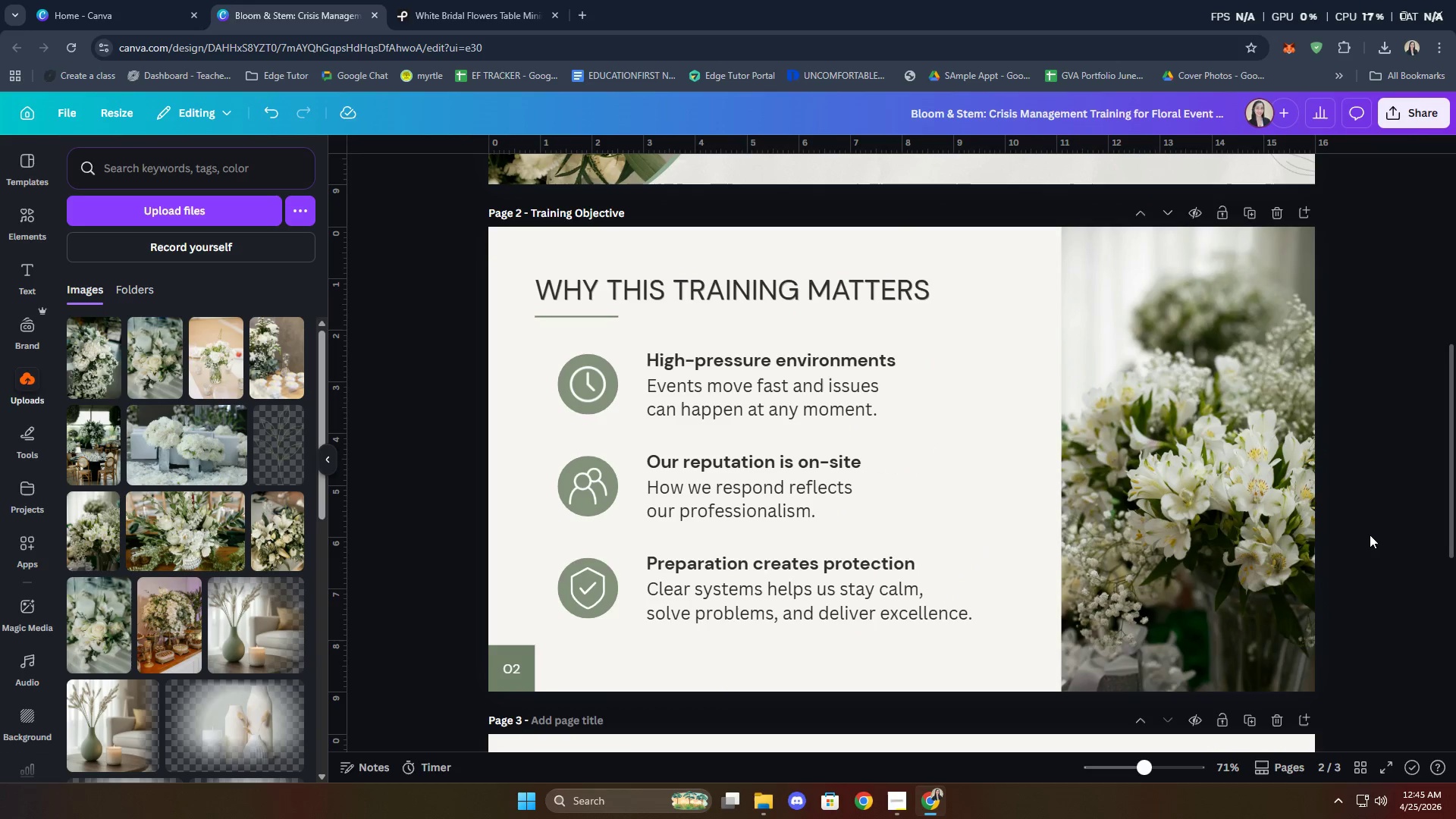 
double_click([1211, 524])
 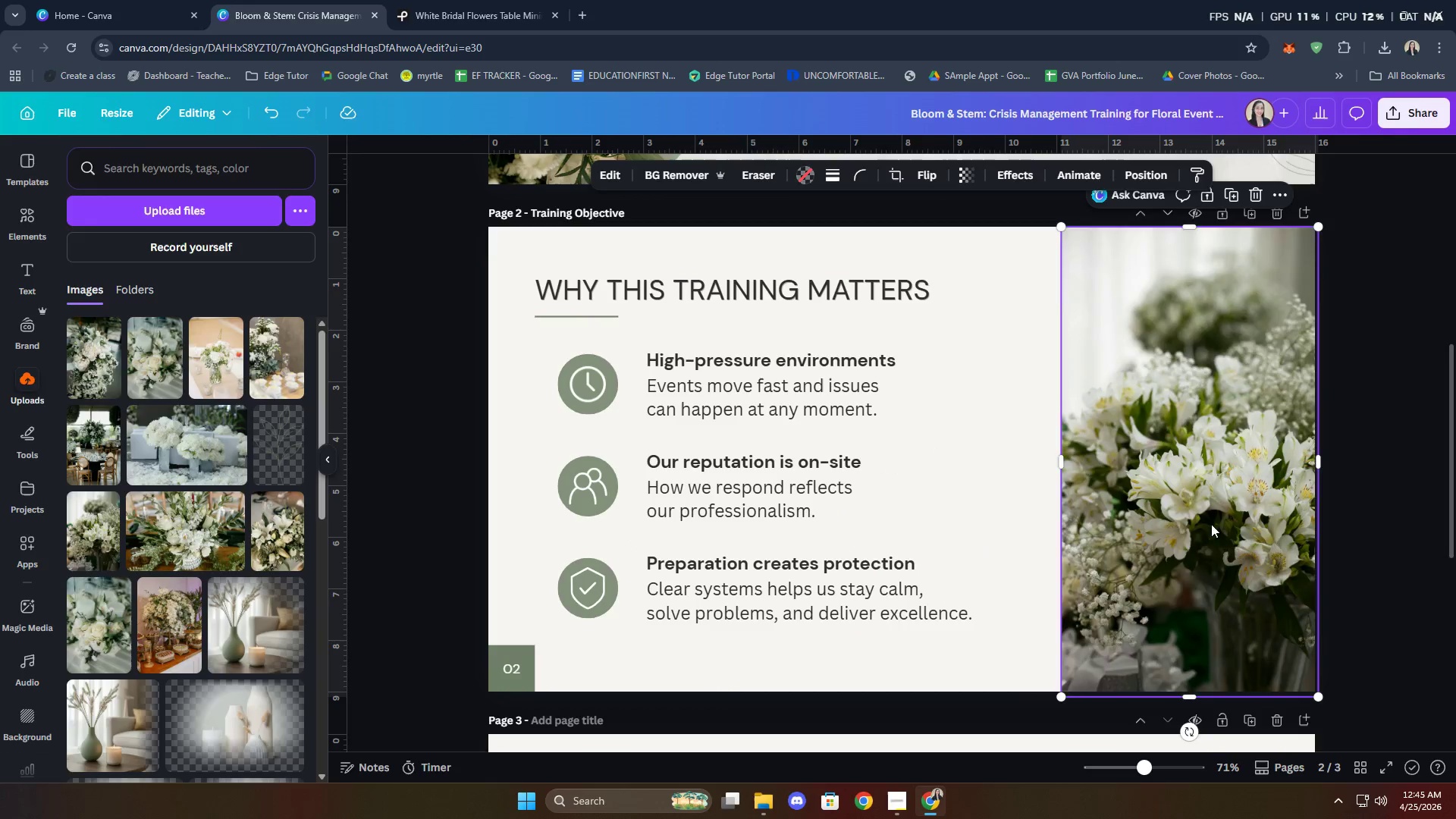 
triple_click([1211, 524])
 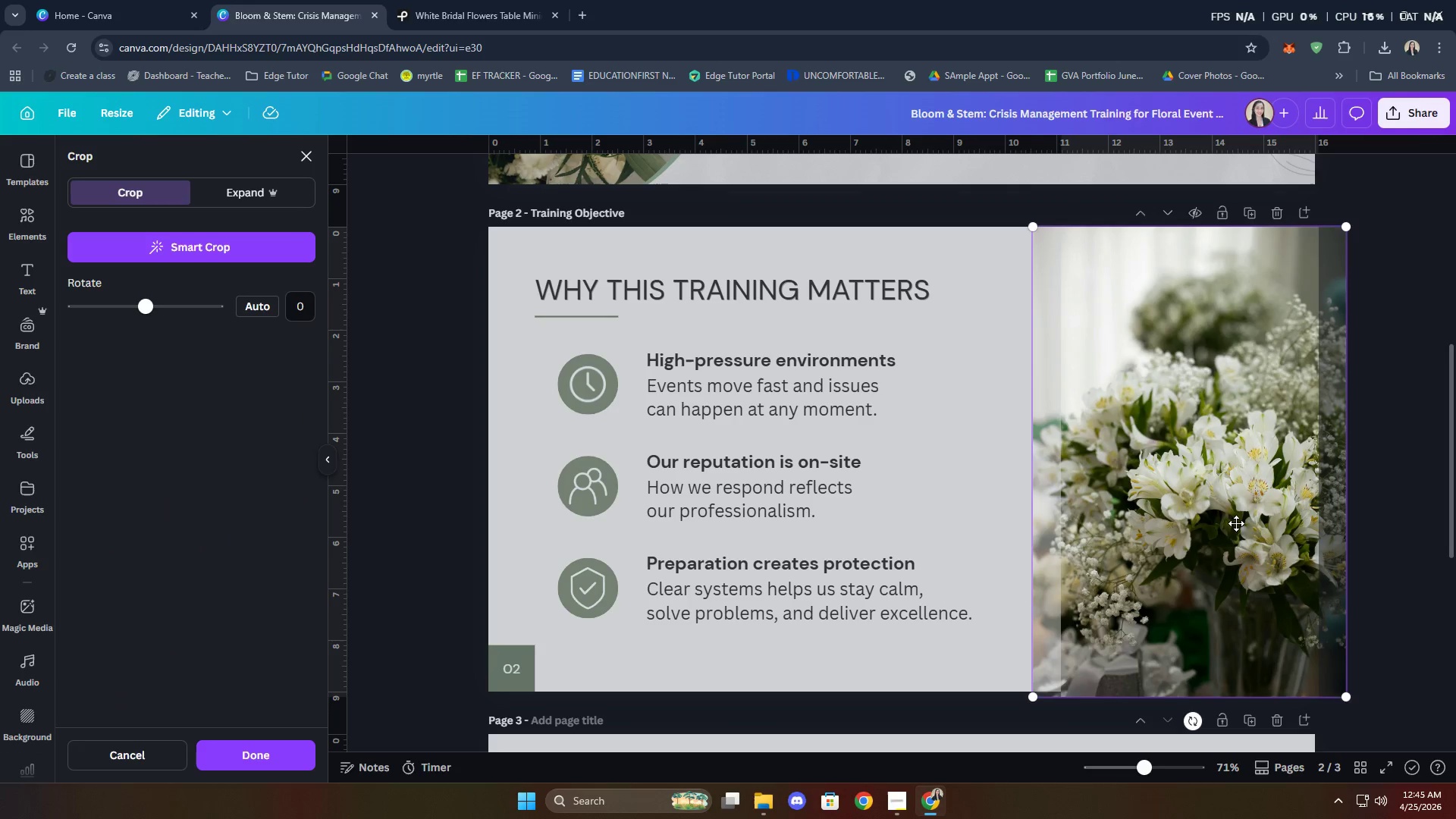 
left_click_drag(start_coordinate=[1236, 522], to_coordinate=[1191, 517])
 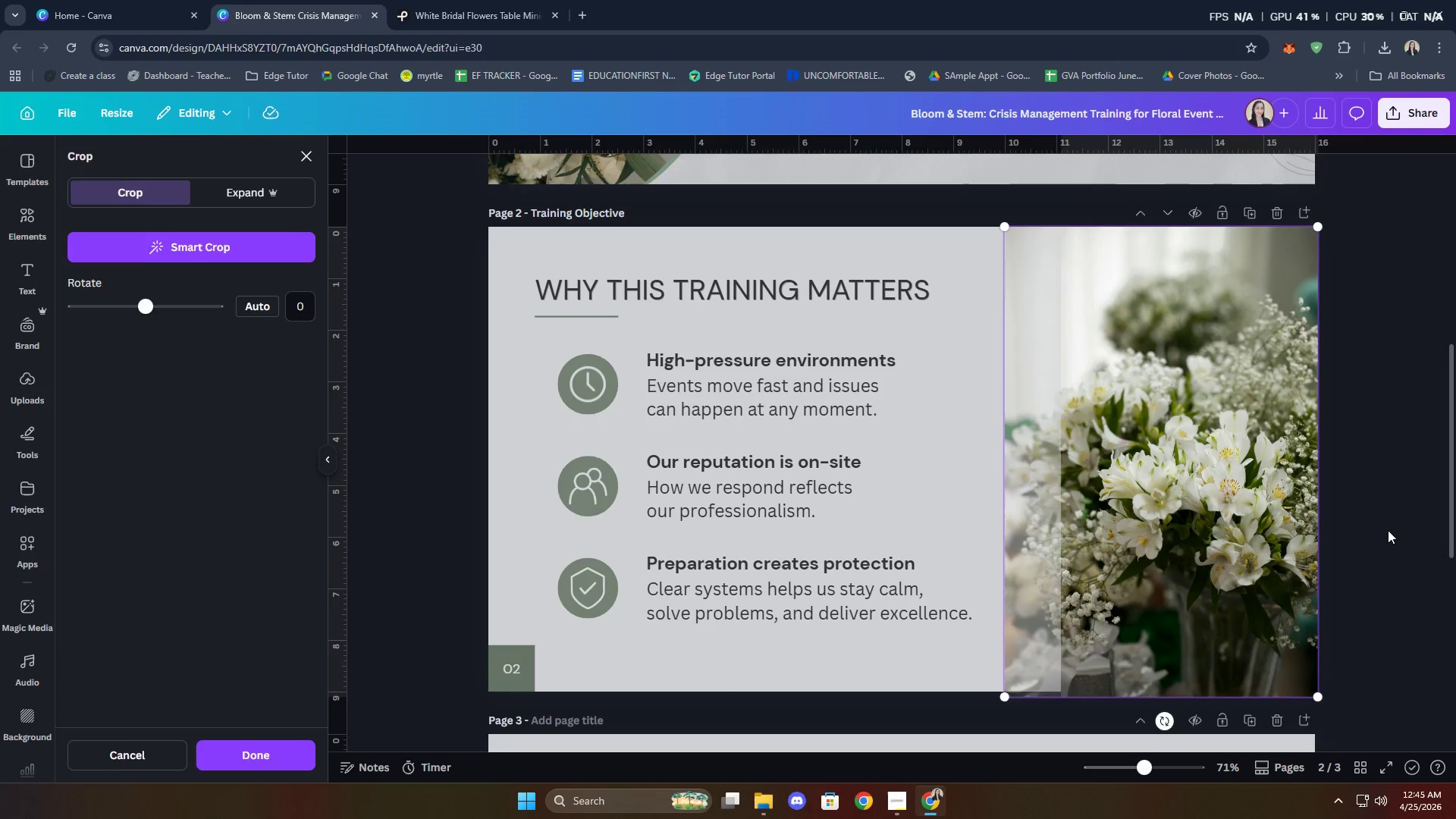 
left_click([1388, 530])
 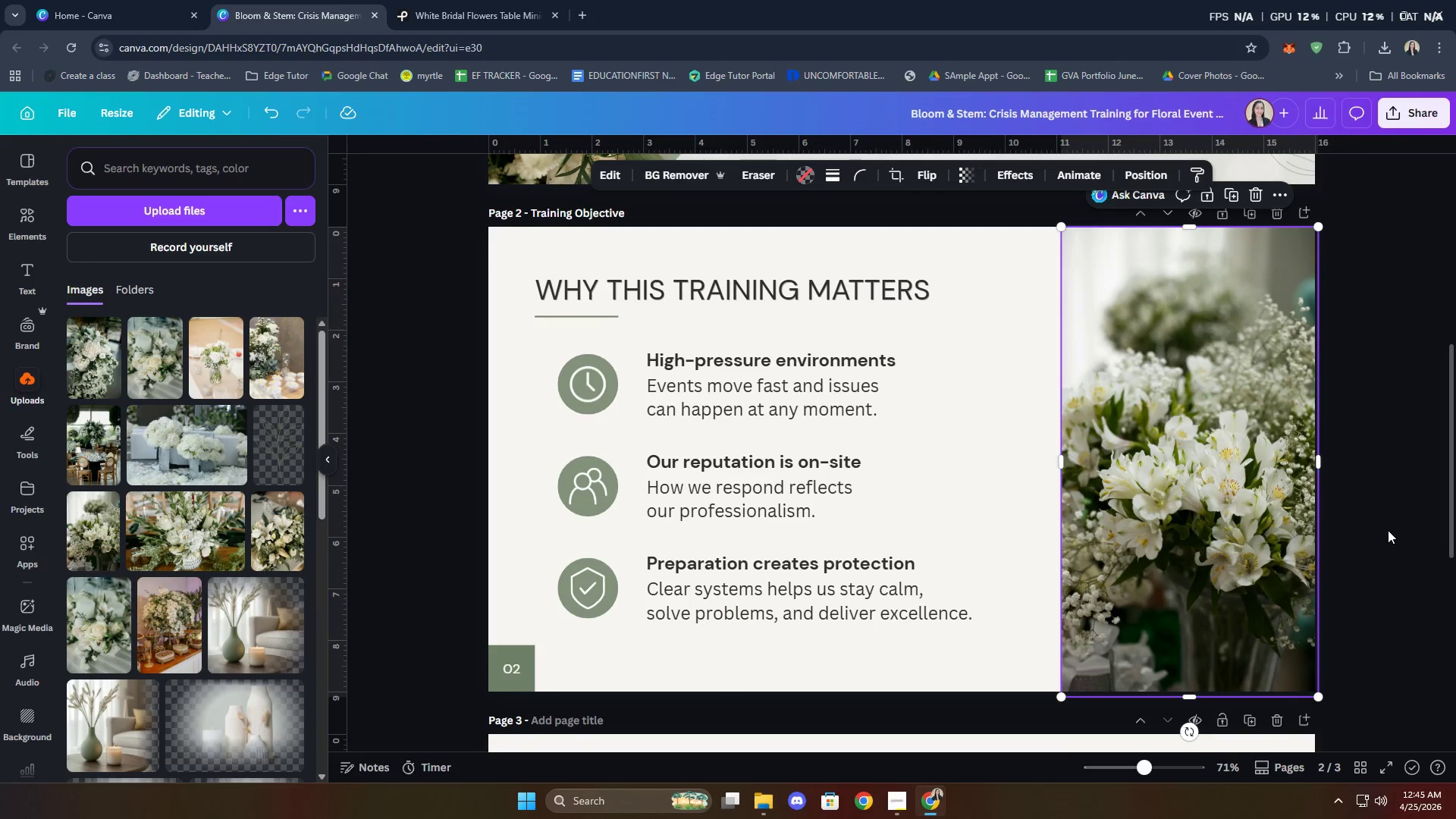 
left_click([1388, 530])
 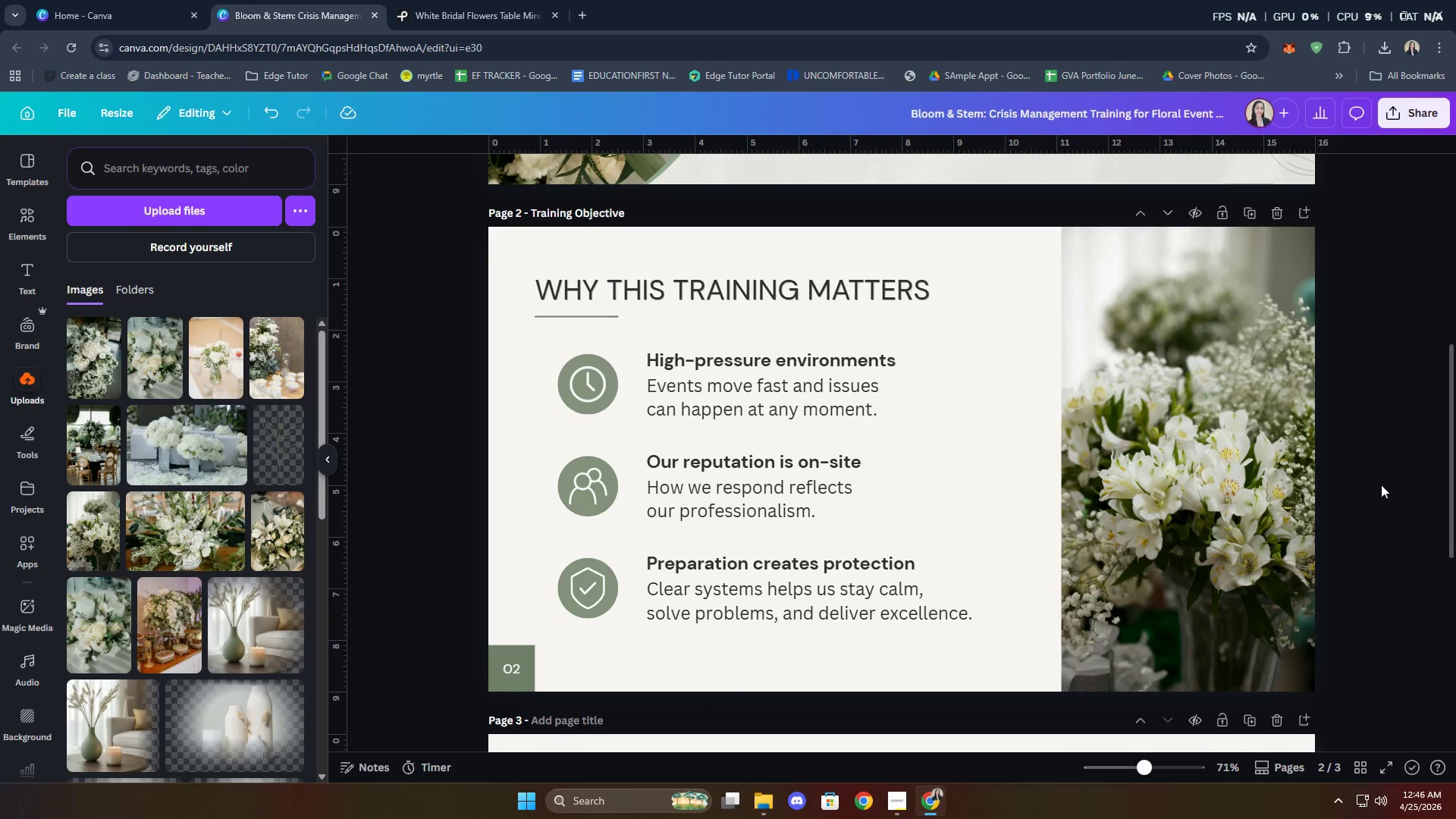 
wait(42.28)
 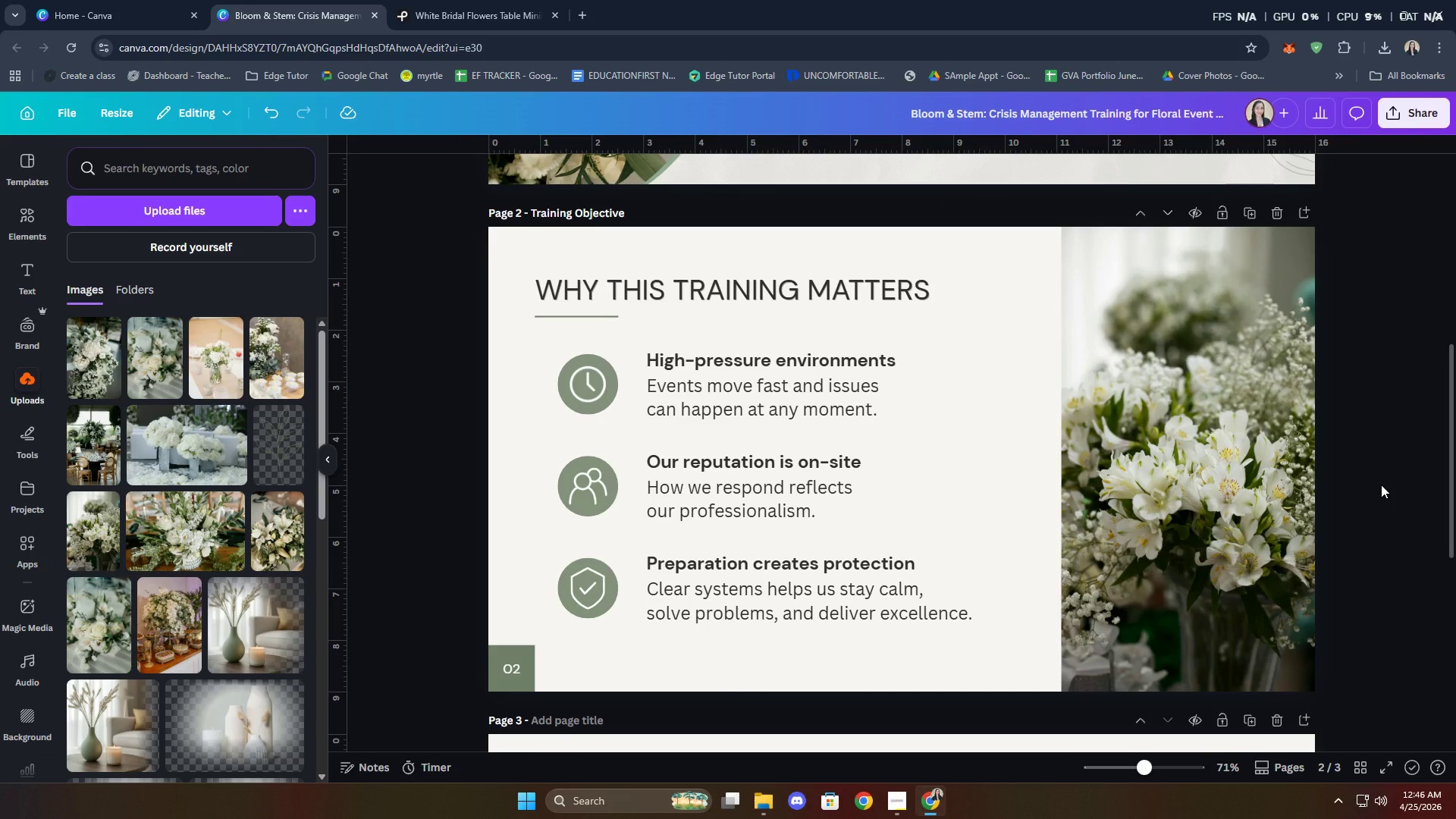 
left_click_drag(start_coordinate=[261, 538], to_coordinate=[267, 535])
 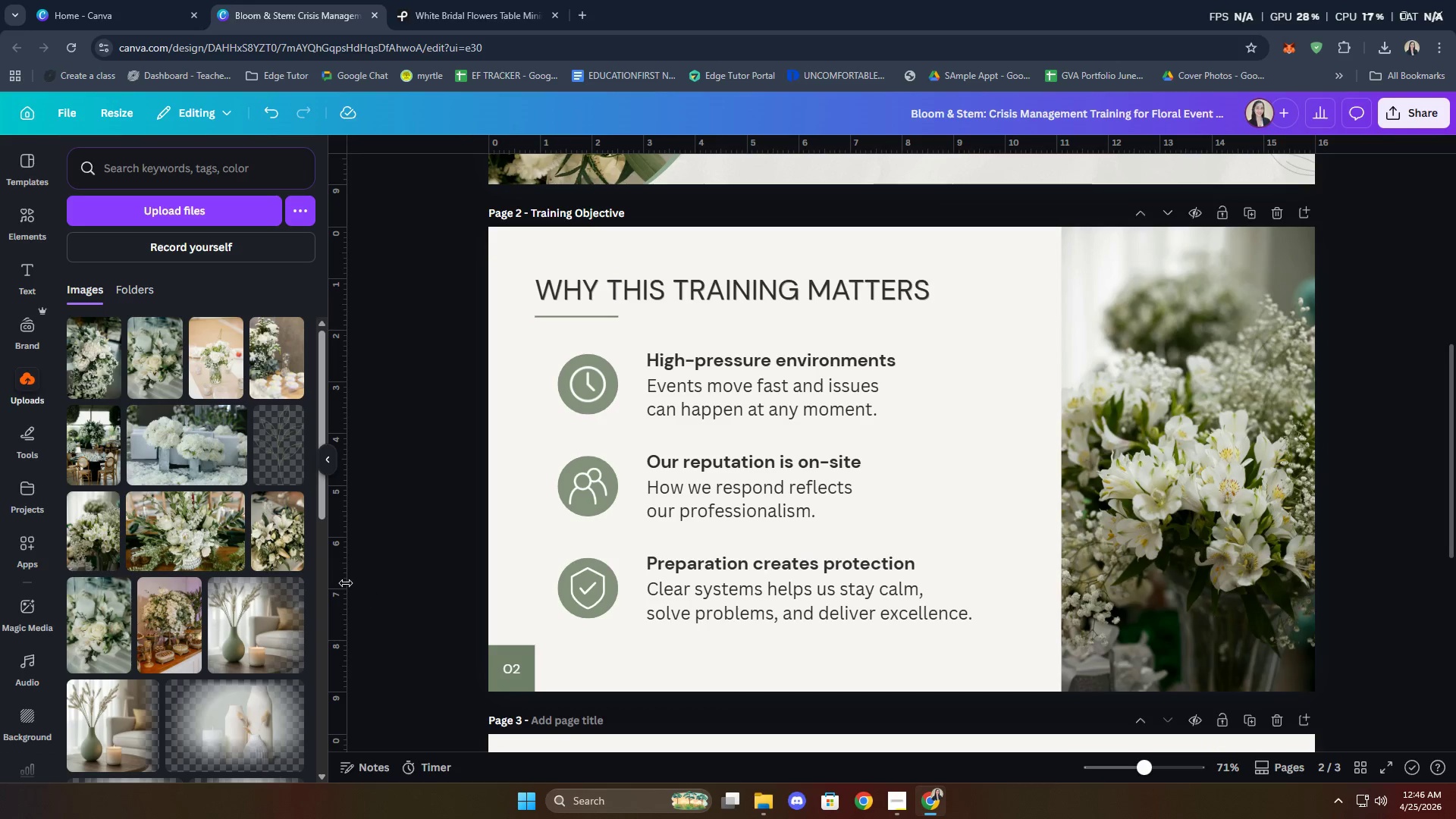 
left_click([285, 538])
 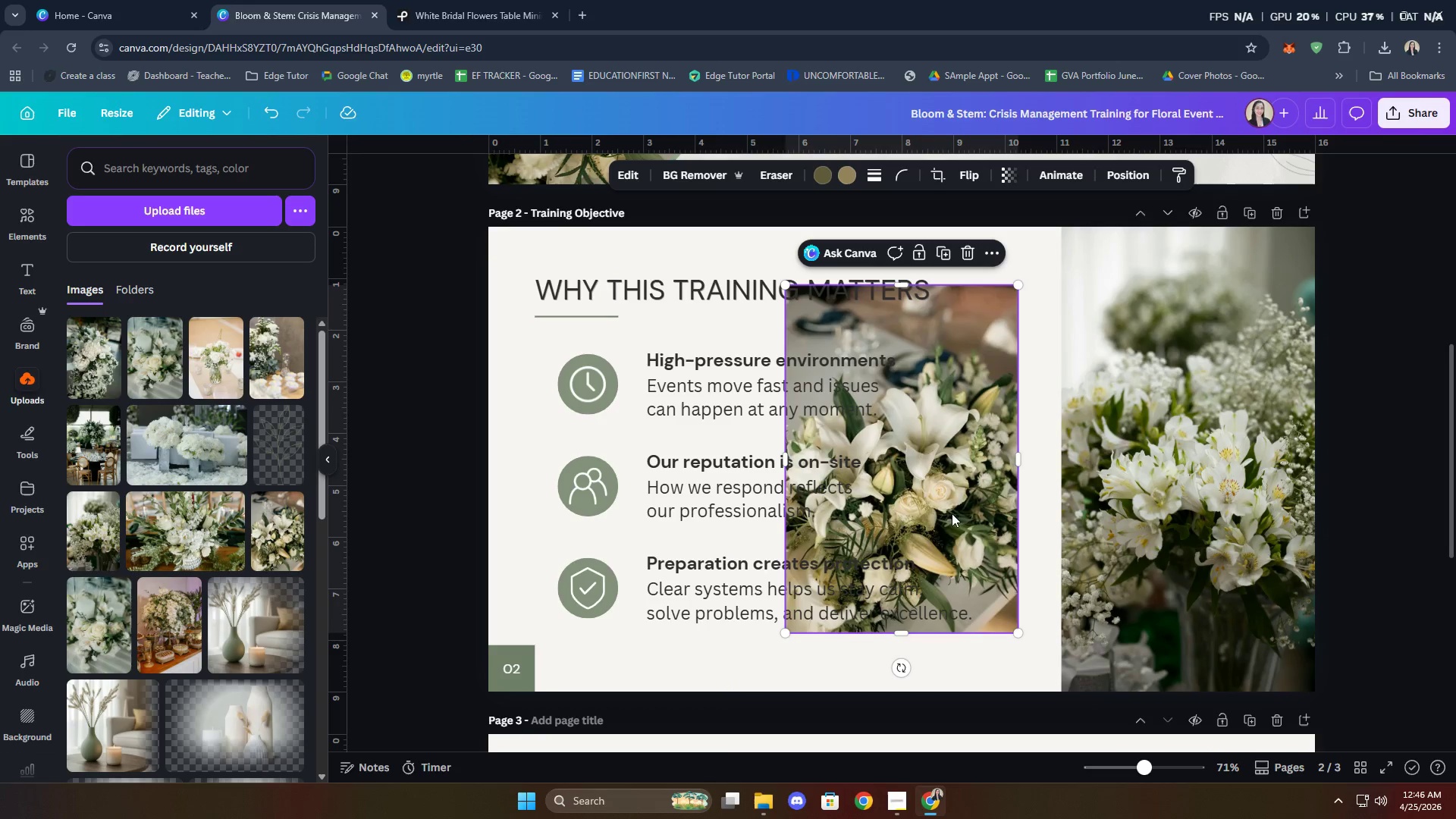 
left_click_drag(start_coordinate=[934, 493], to_coordinate=[1186, 513])
 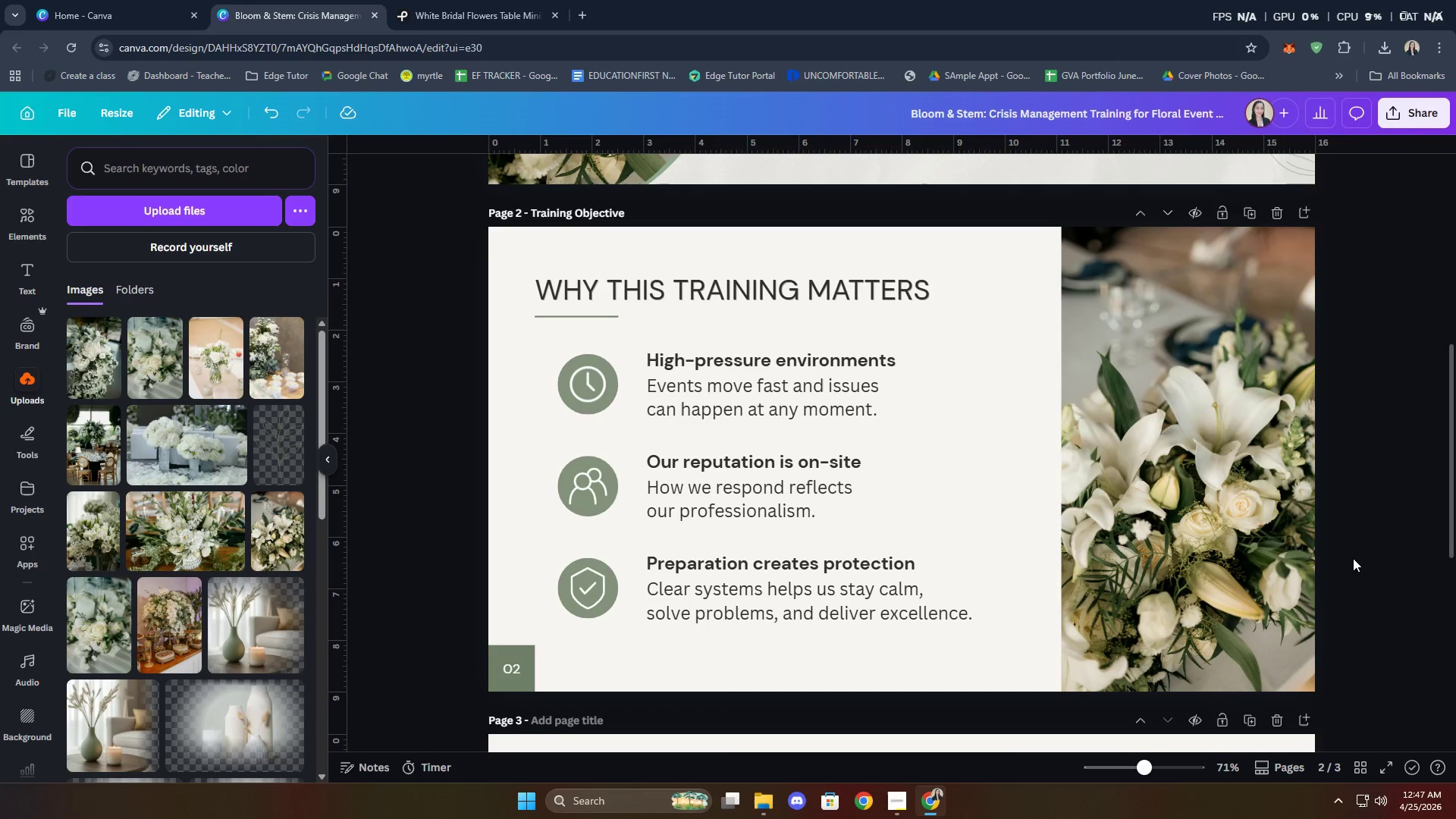 
wait(58.58)
 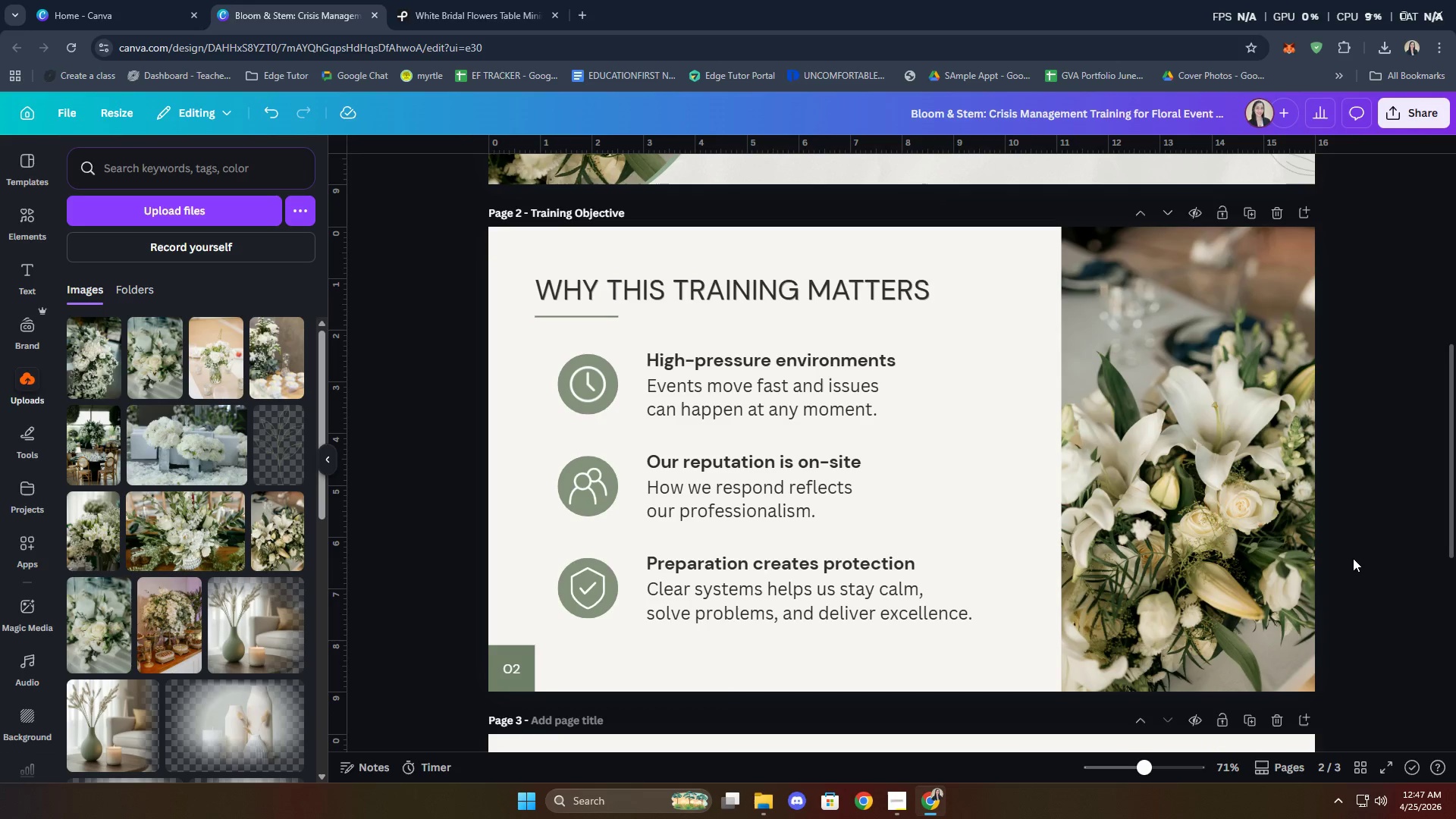 
left_click([1237, 524])
 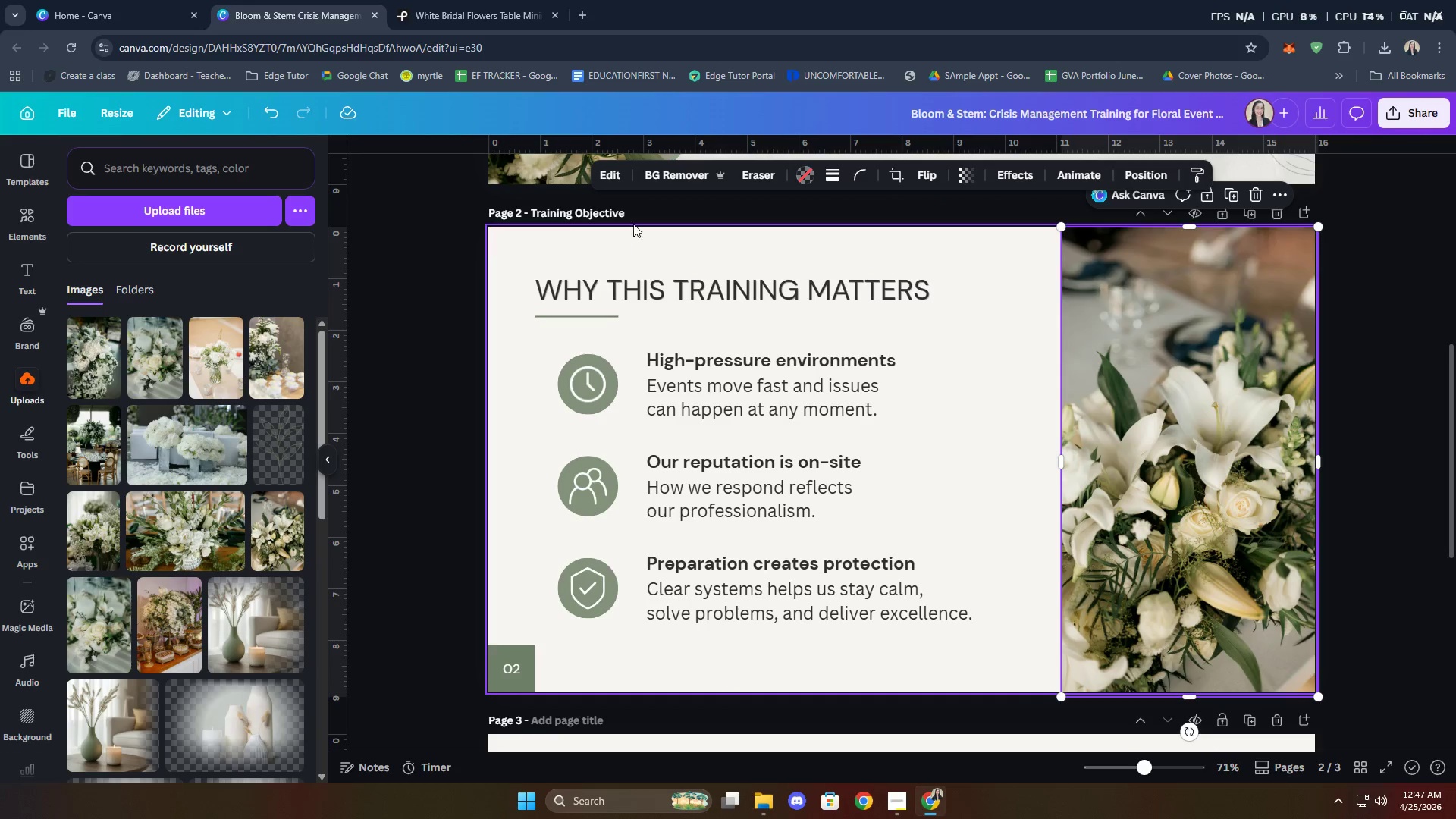 
left_click([618, 176])
 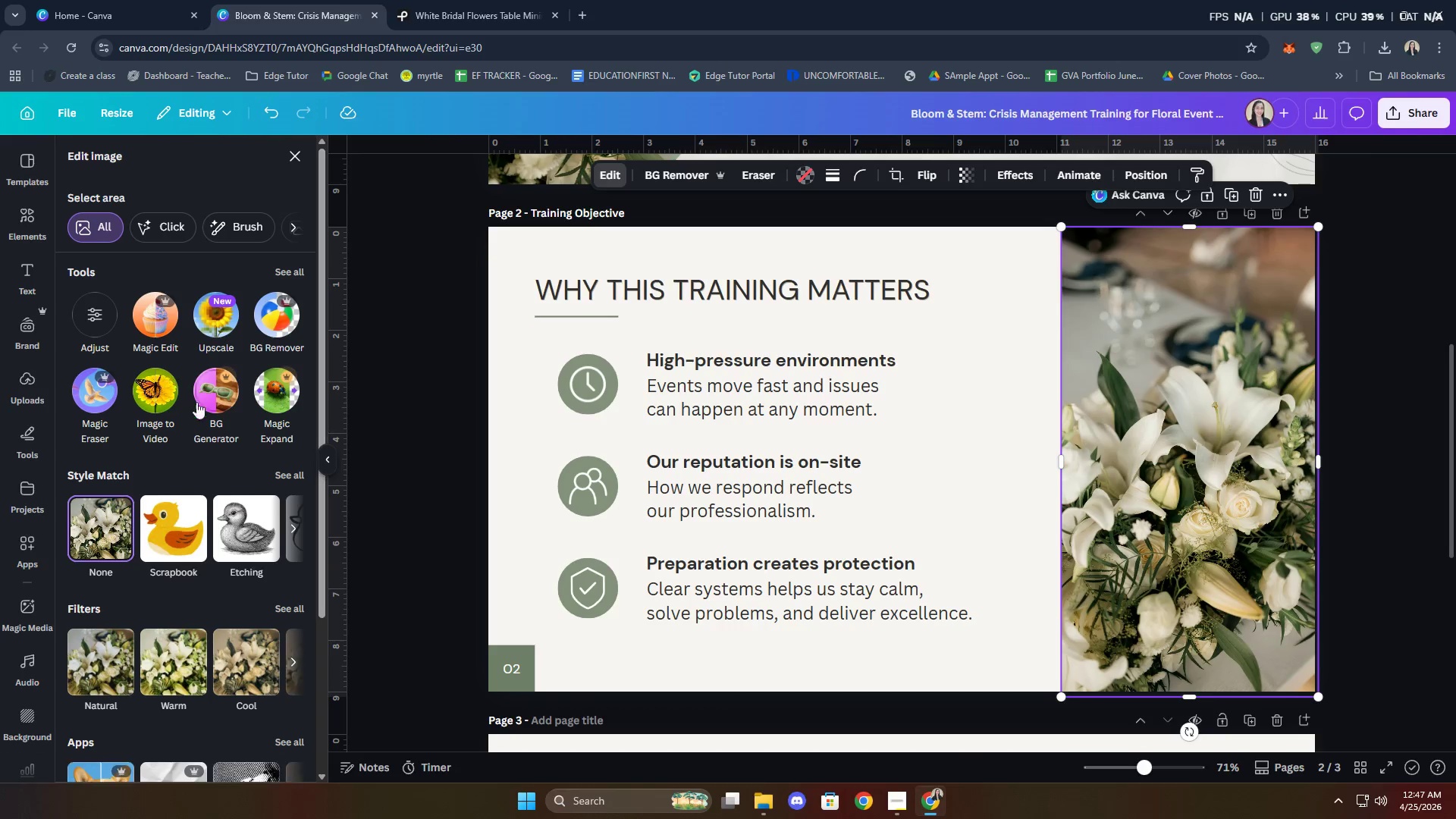 
left_click([90, 311])
 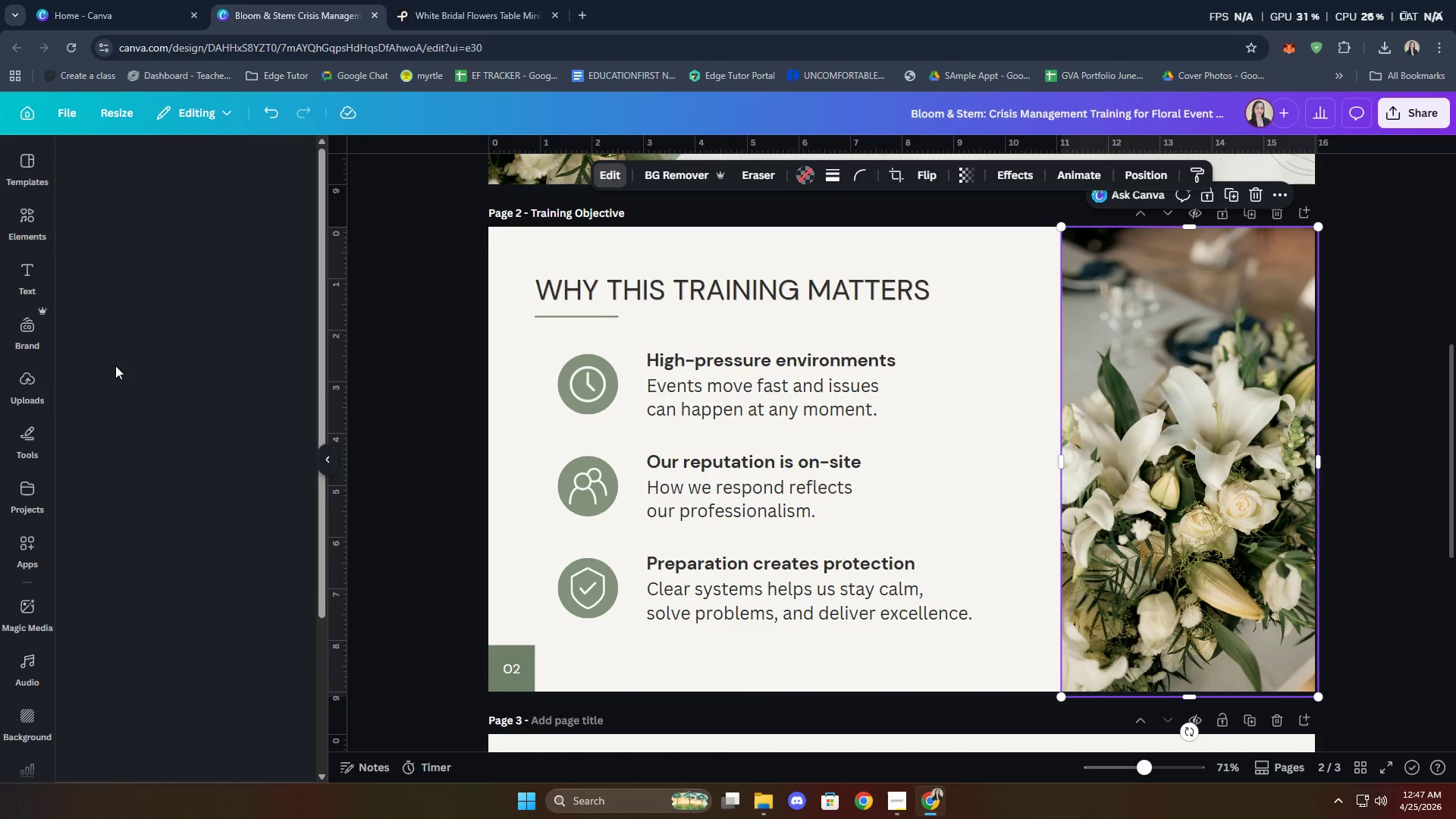 
mouse_move([190, 474])
 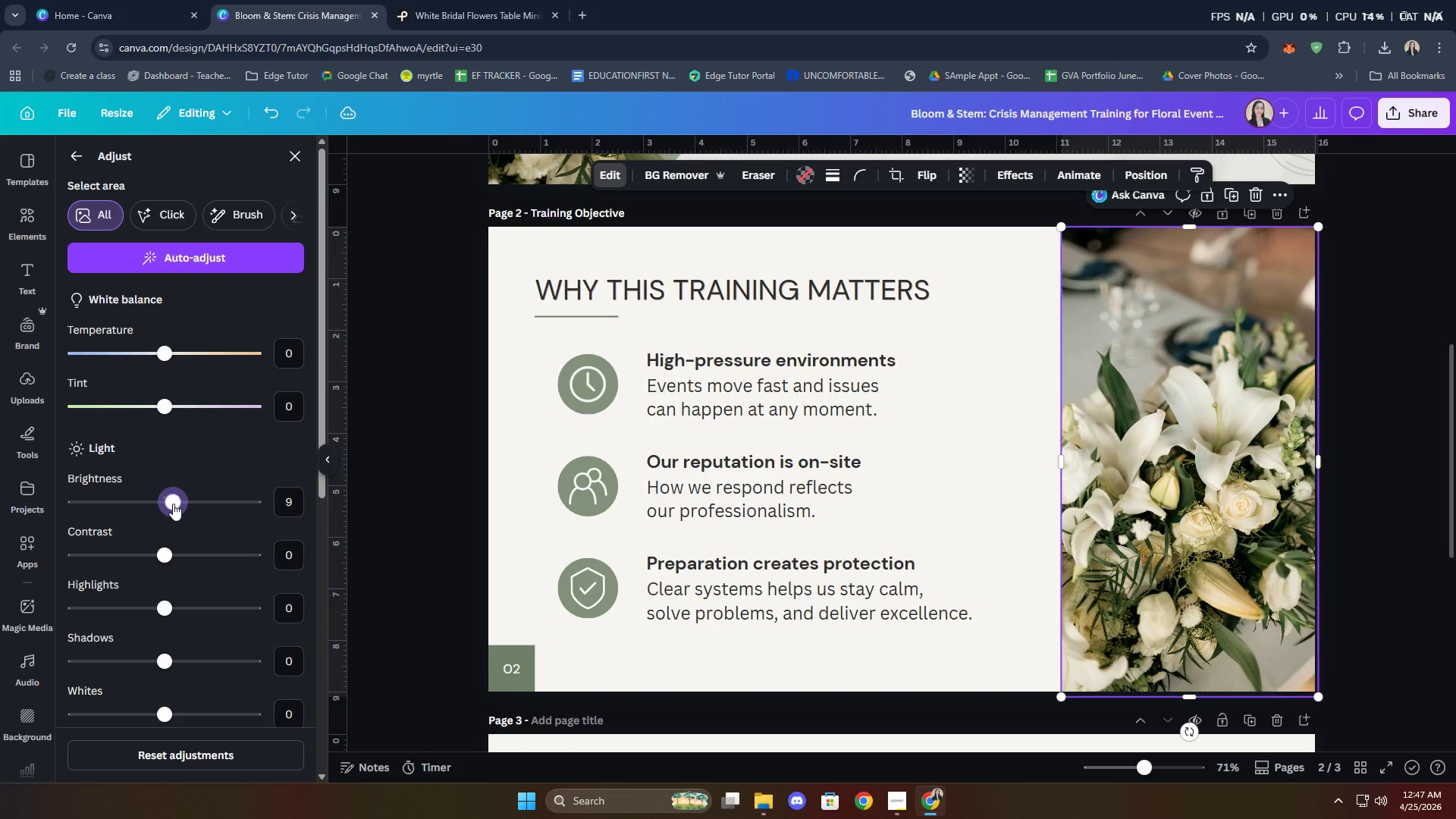 
wait(8.38)
 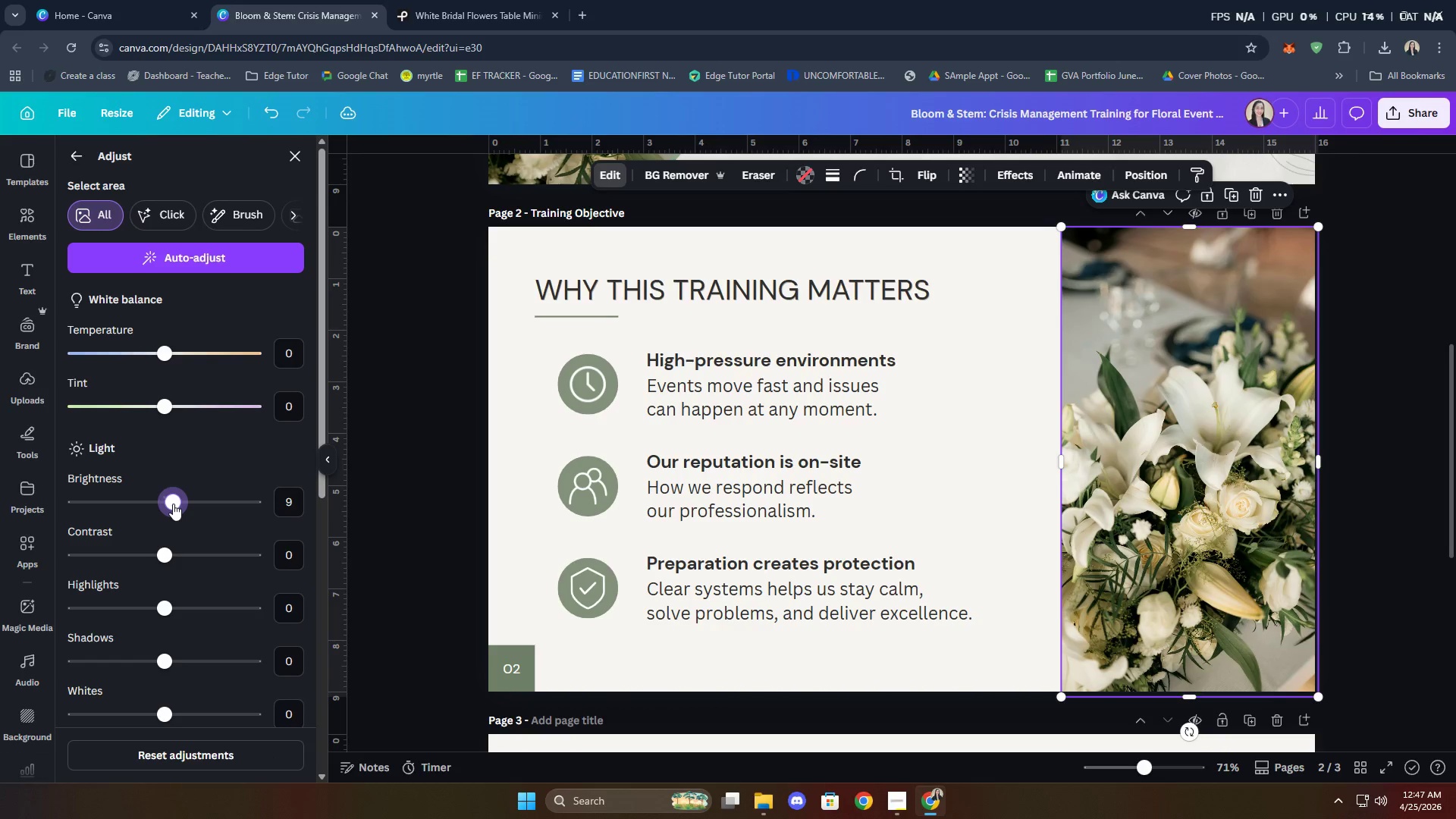 
left_click_drag(start_coordinate=[169, 558], to_coordinate=[160, 556])
 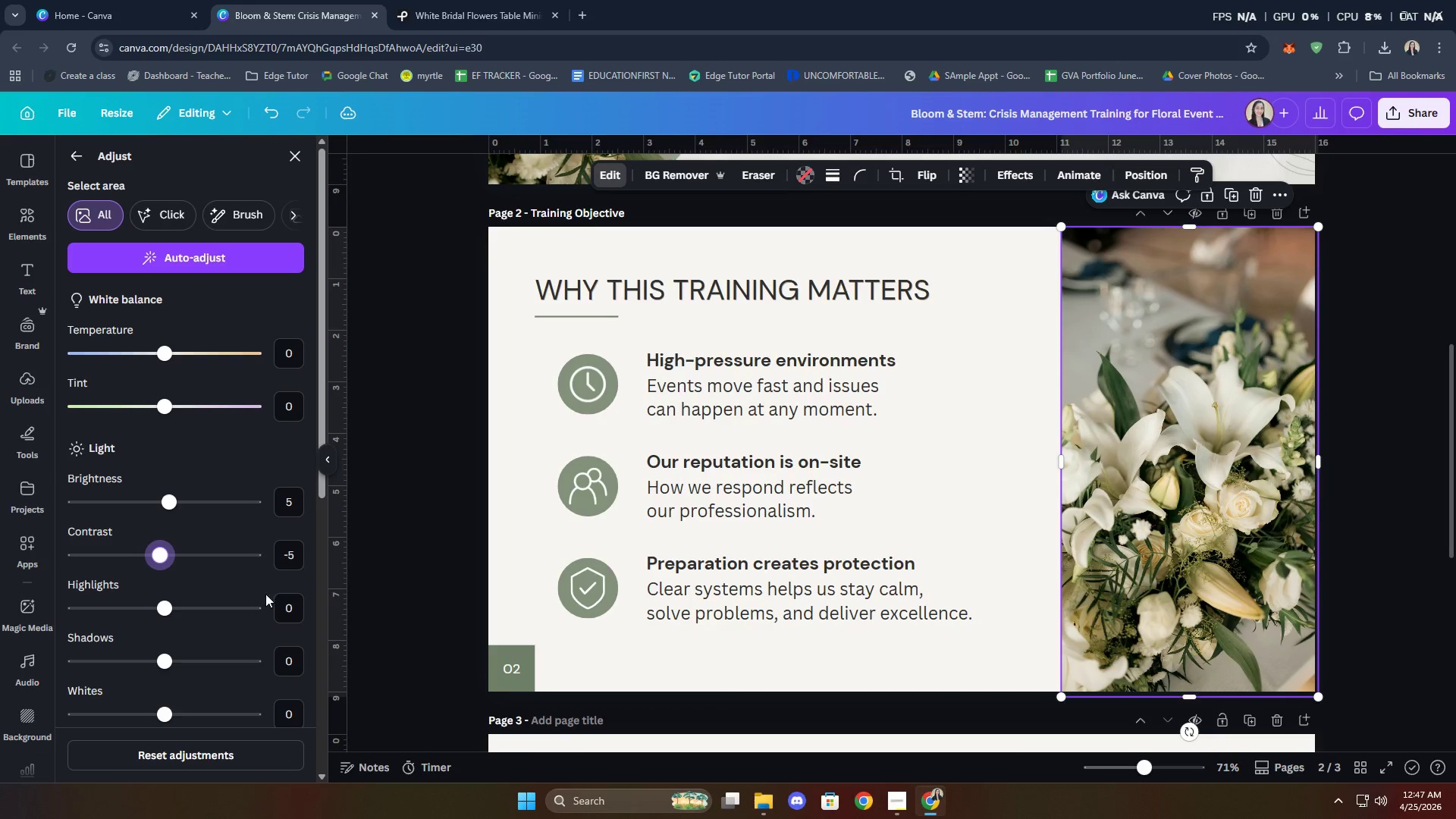 
scroll: coordinate [295, 636], scroll_direction: down, amount: 7.0
 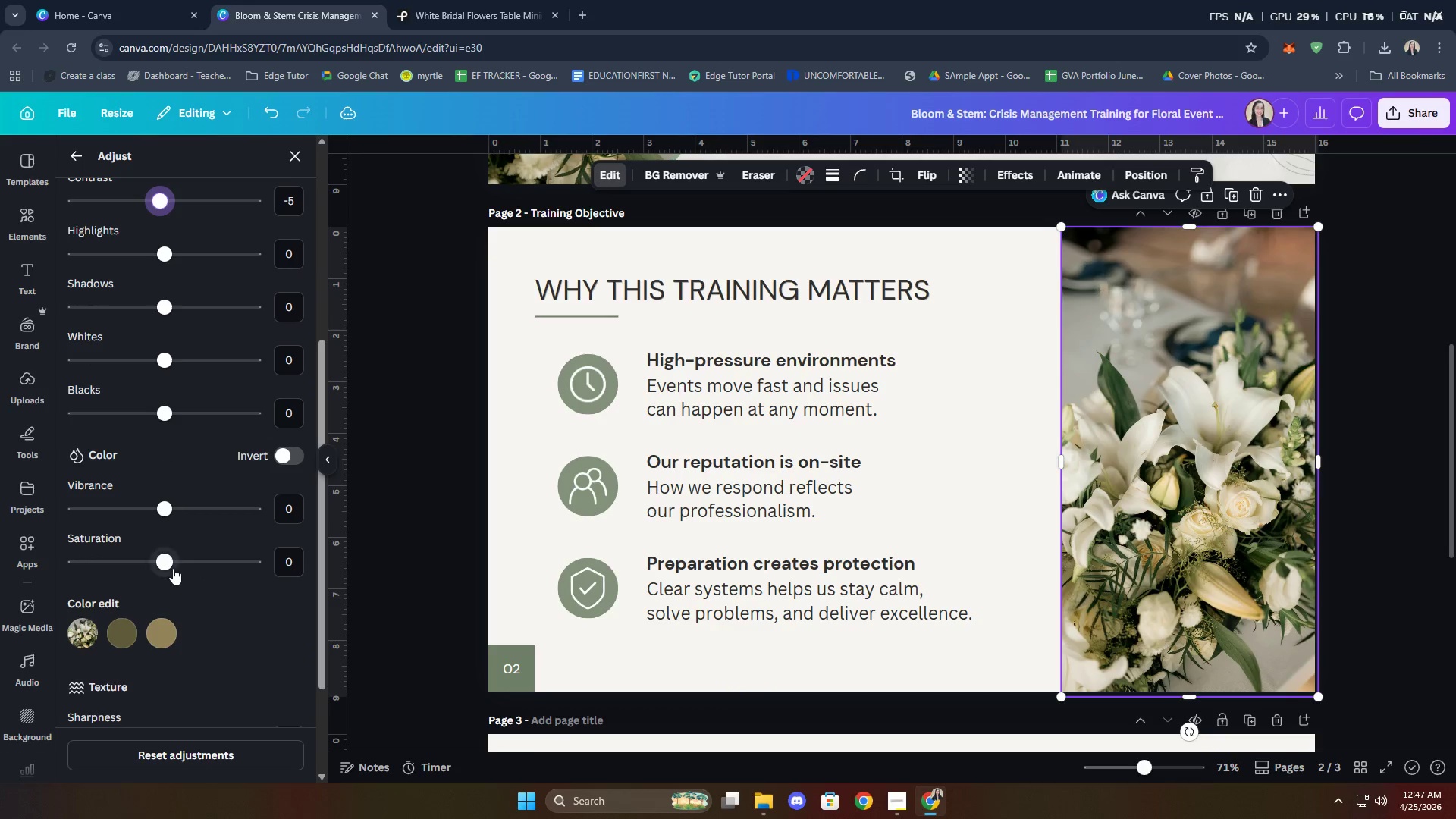 
left_click_drag(start_coordinate=[156, 558], to_coordinate=[160, 560])
 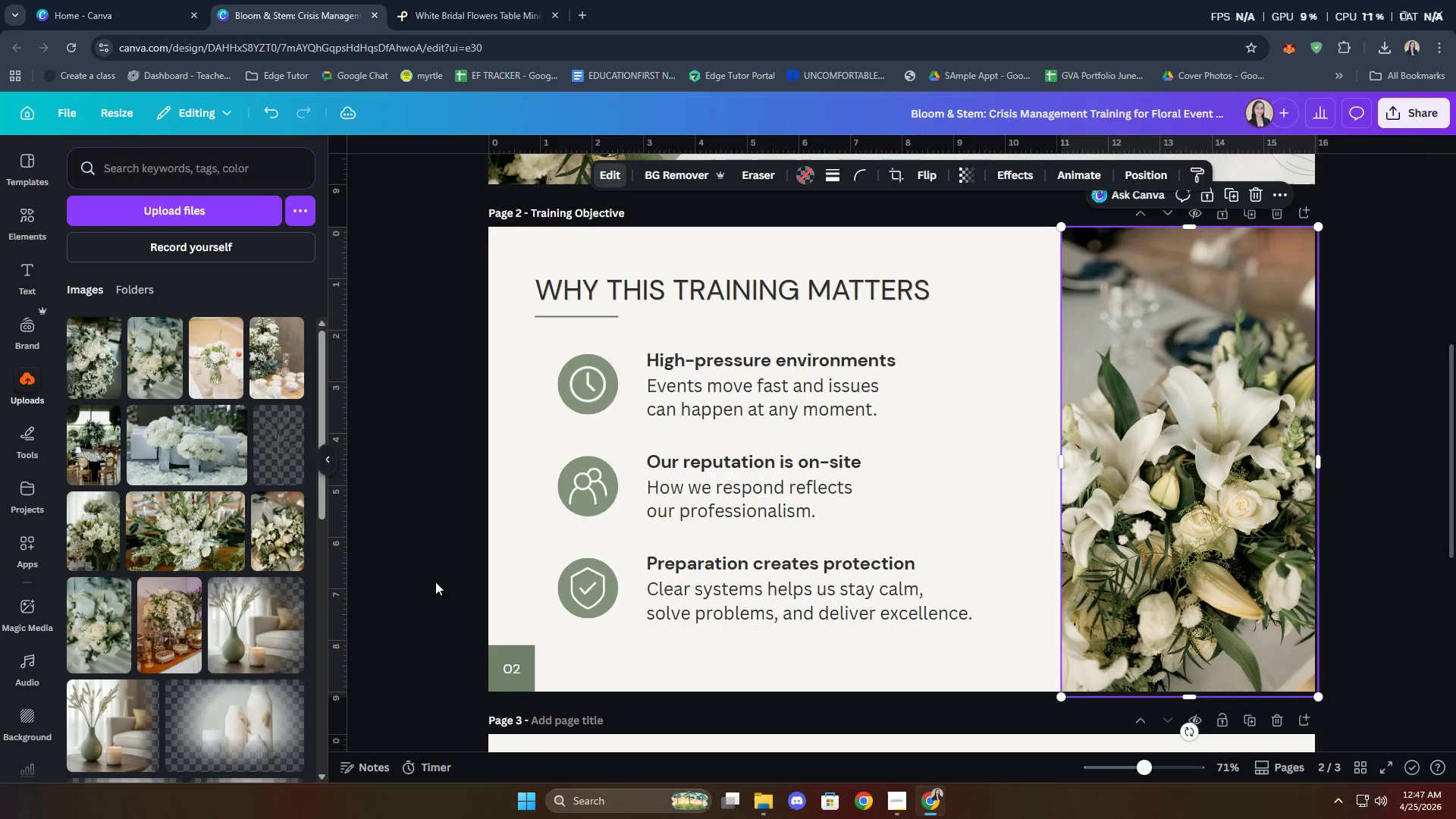 
left_click([435, 582])
 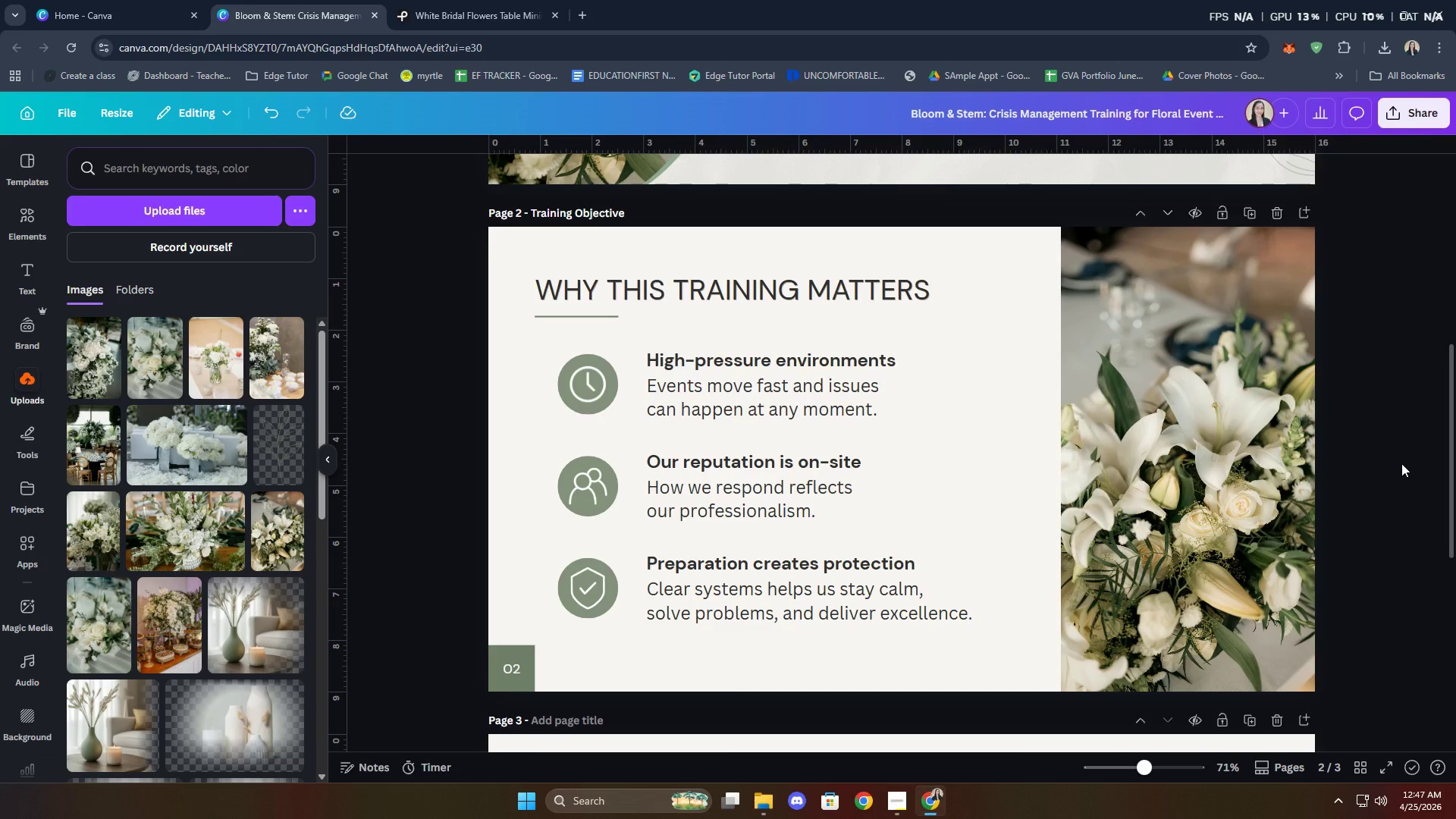 
wait(10.33)
 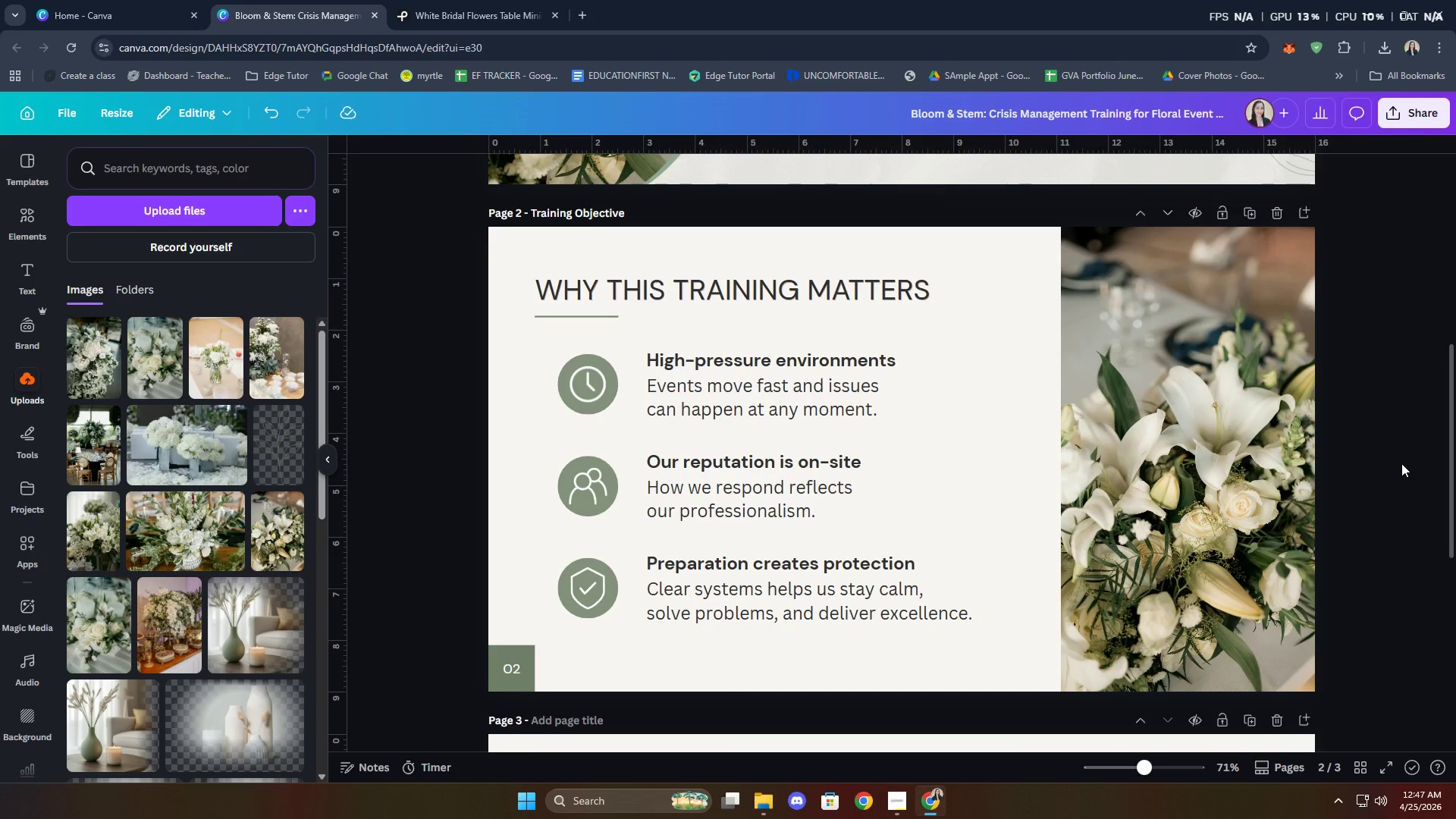 
double_click([1138, 492])
 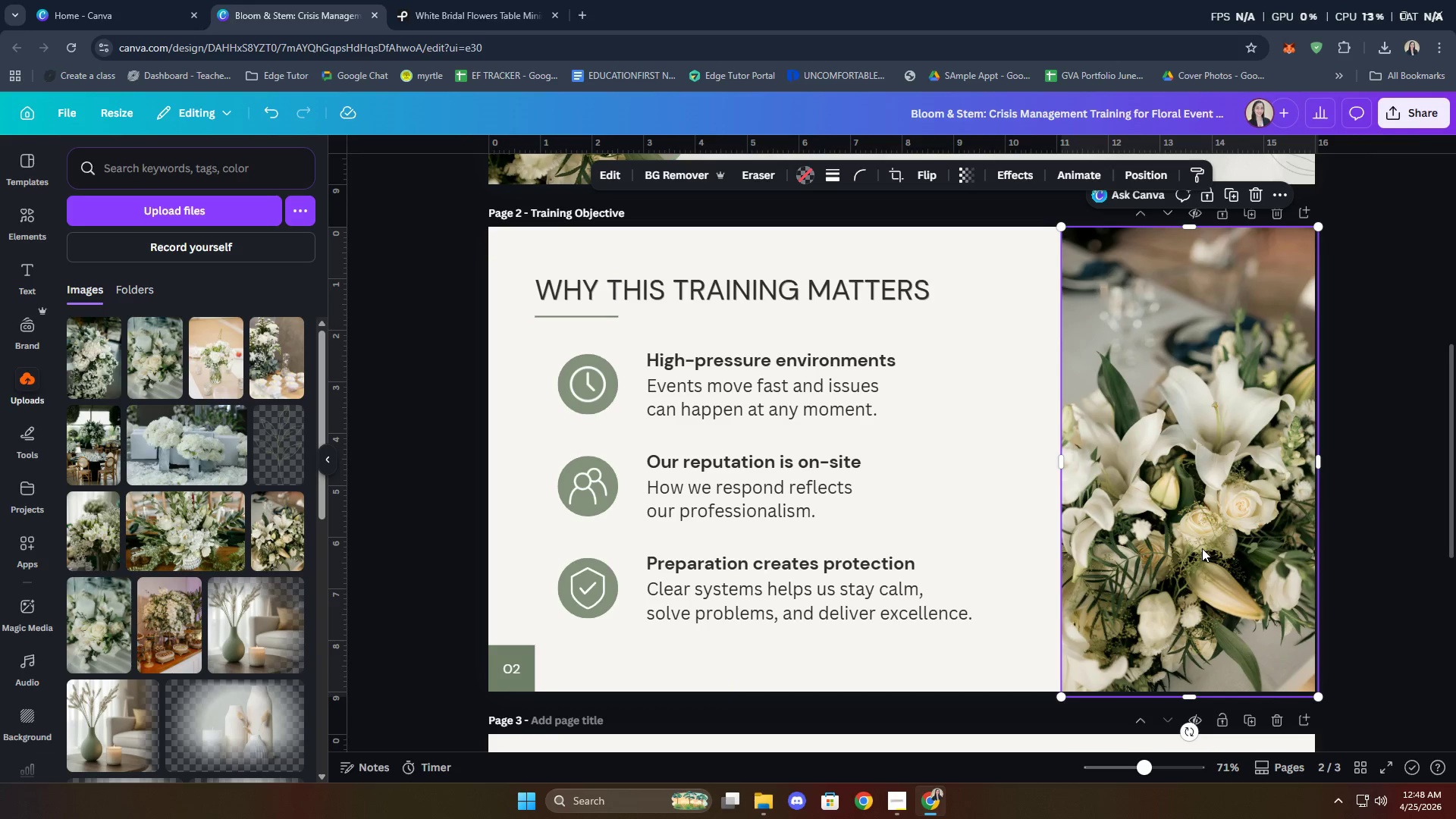 
double_click([1202, 548])
 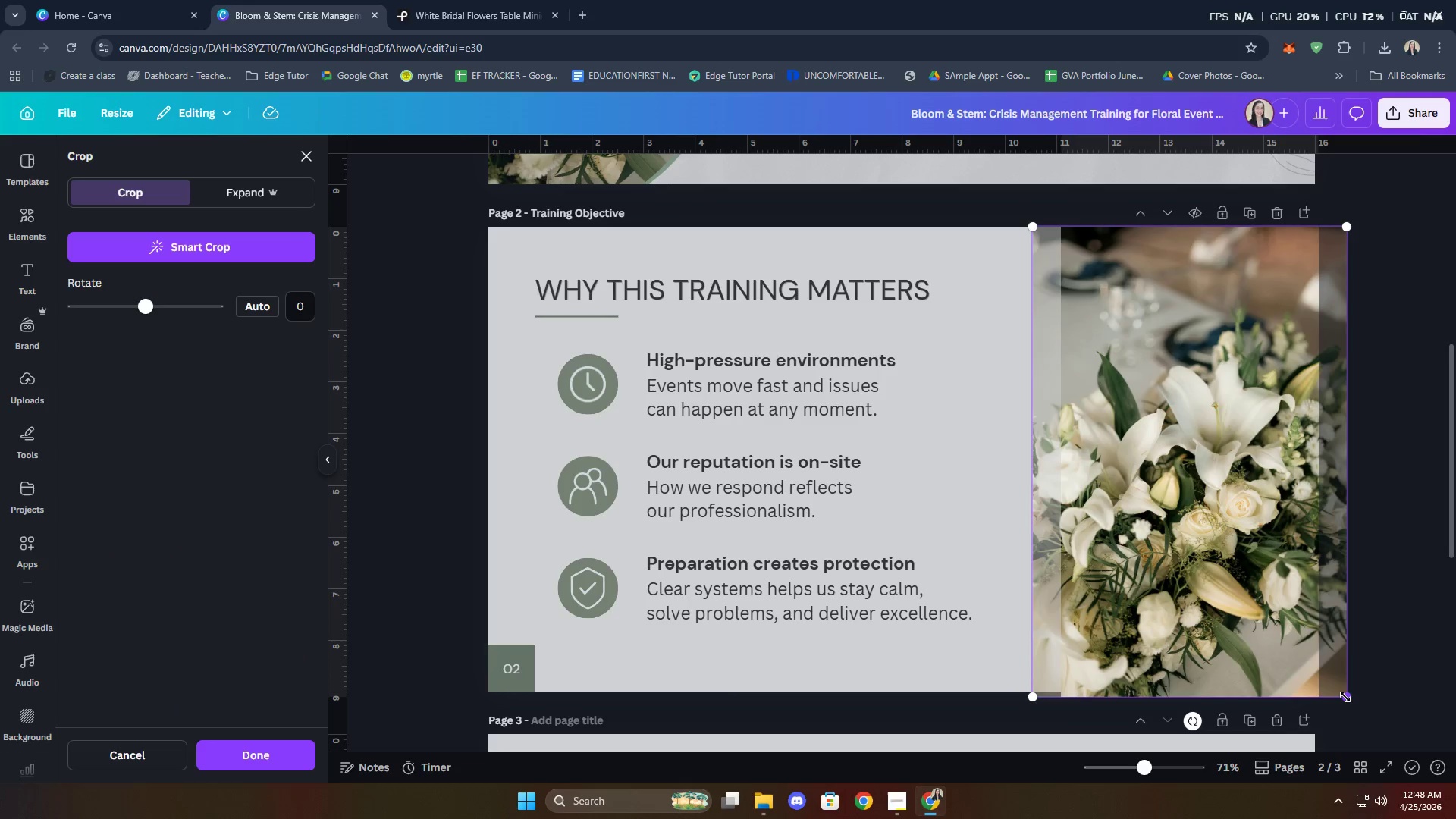 
left_click_drag(start_coordinate=[1346, 696], to_coordinate=[1407, 738])
 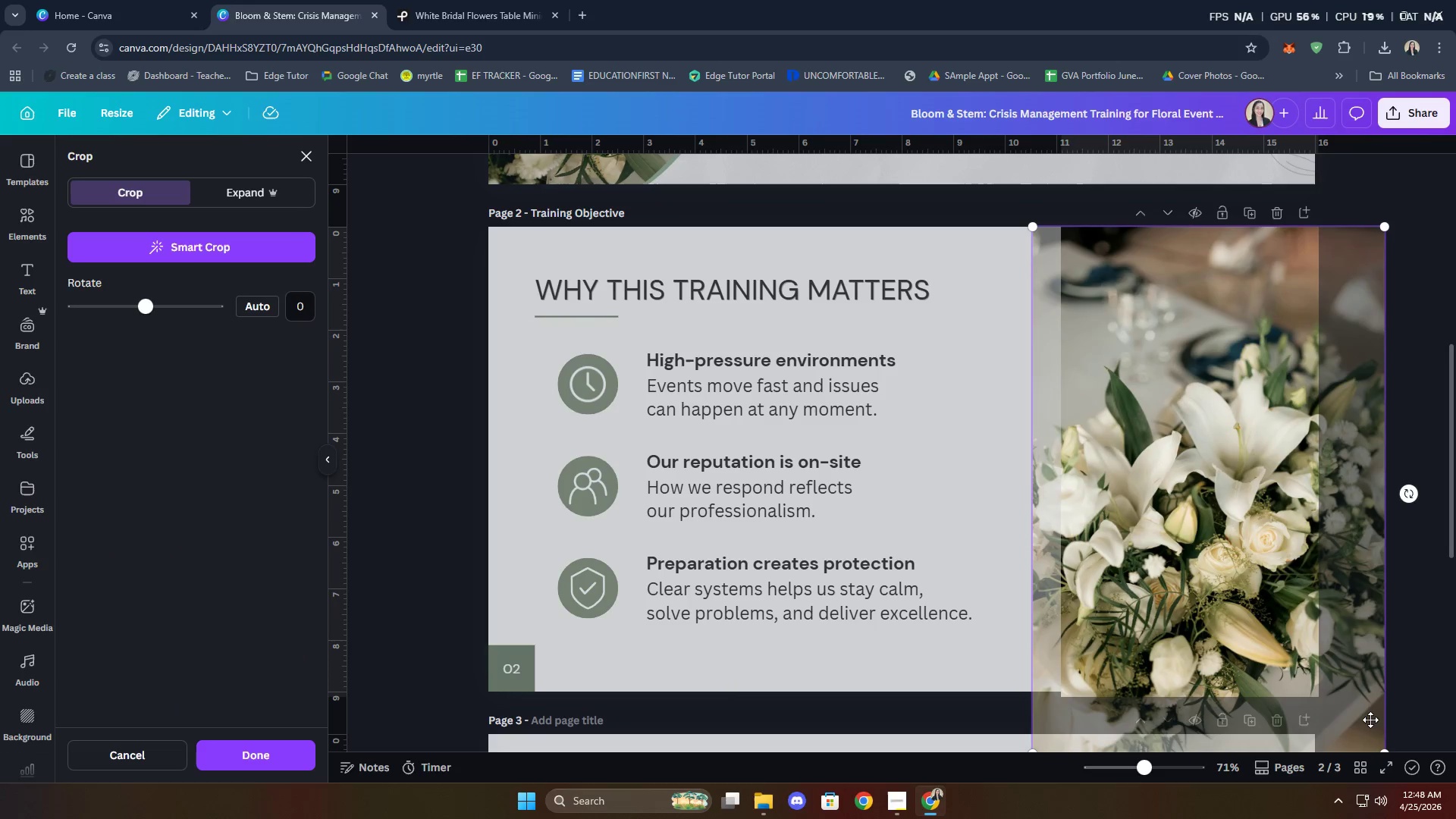 
left_click_drag(start_coordinate=[1370, 720], to_coordinate=[1381, 645])
 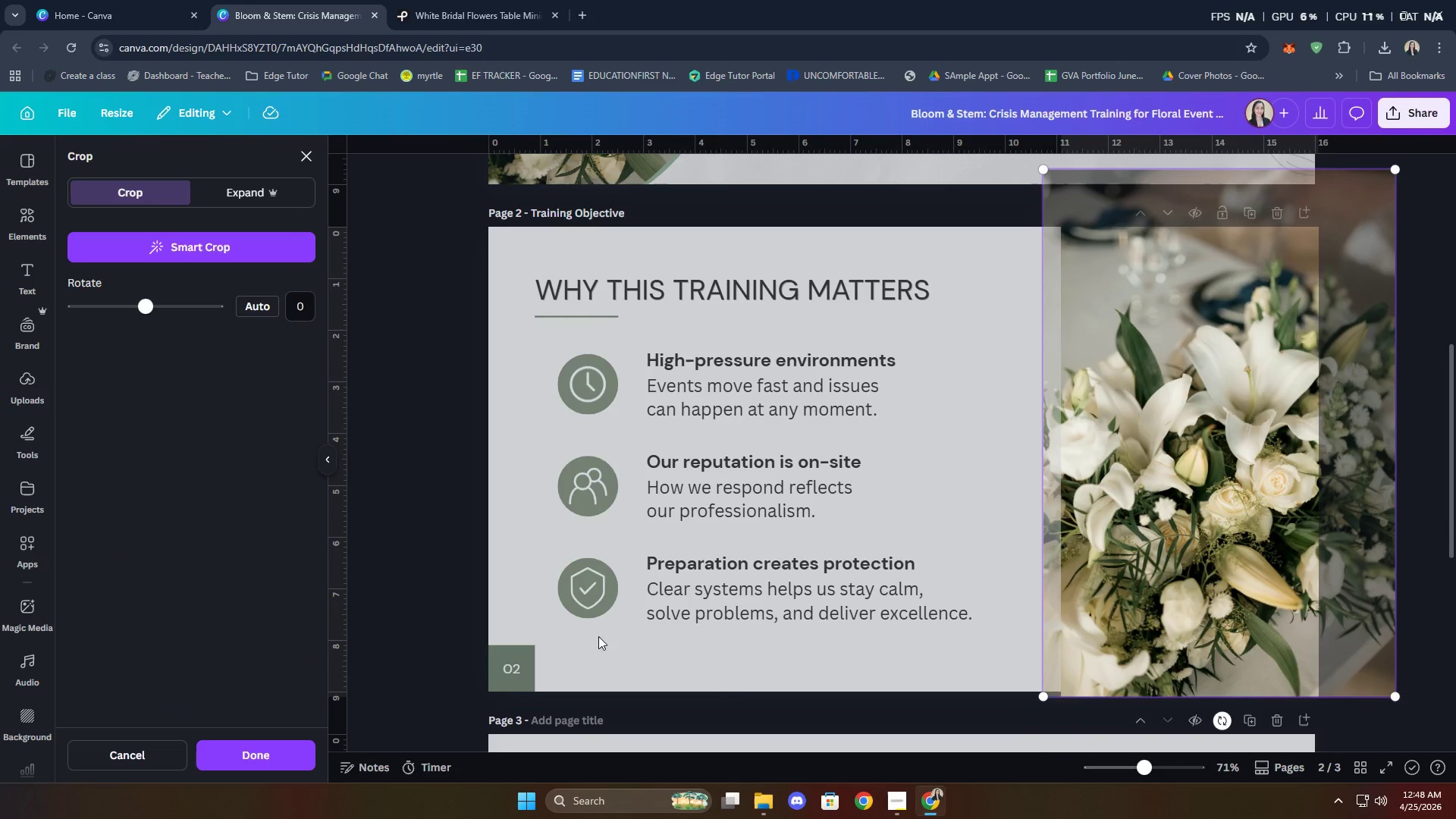 
left_click([248, 754])
 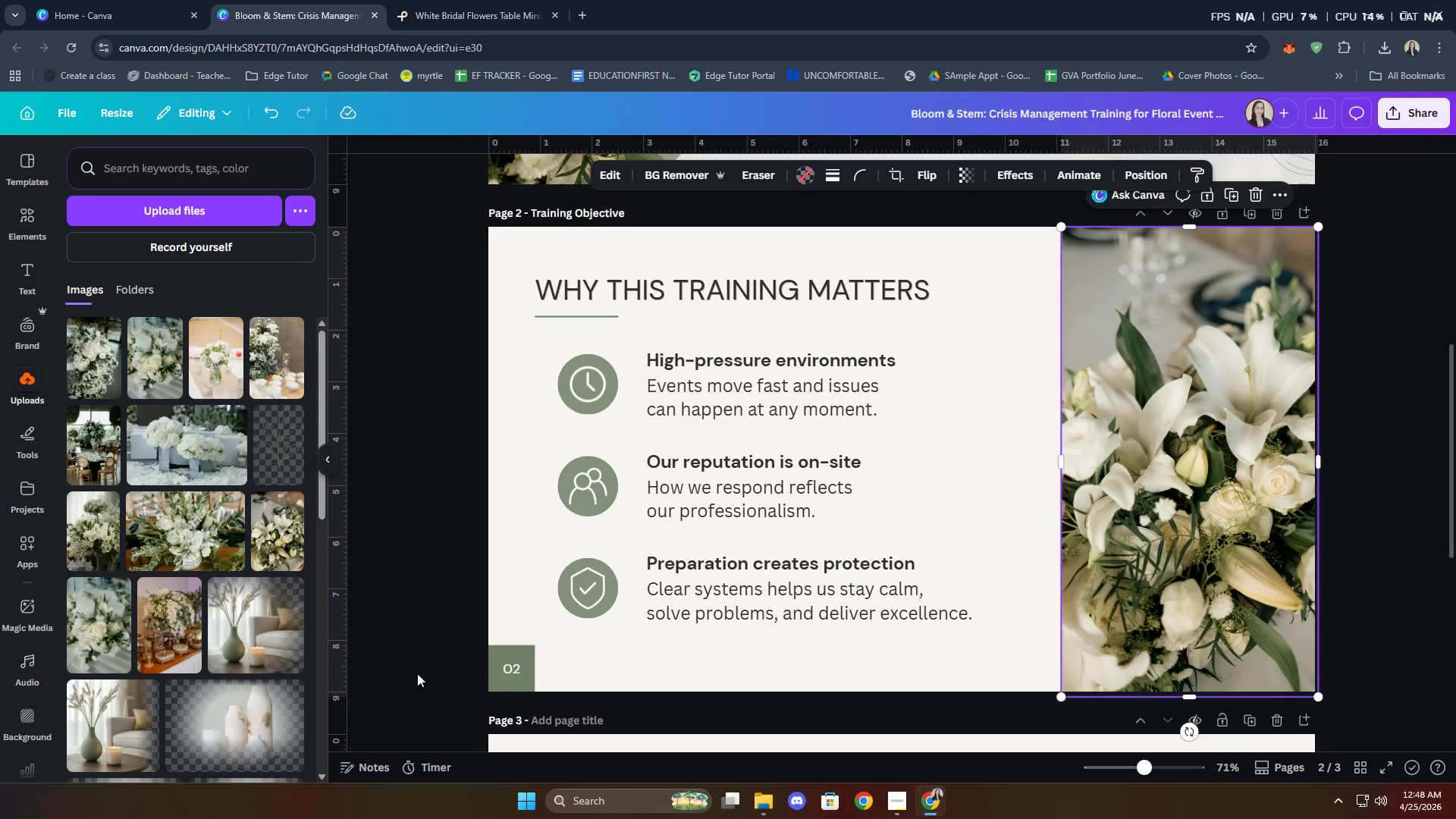 
left_click([431, 613])
 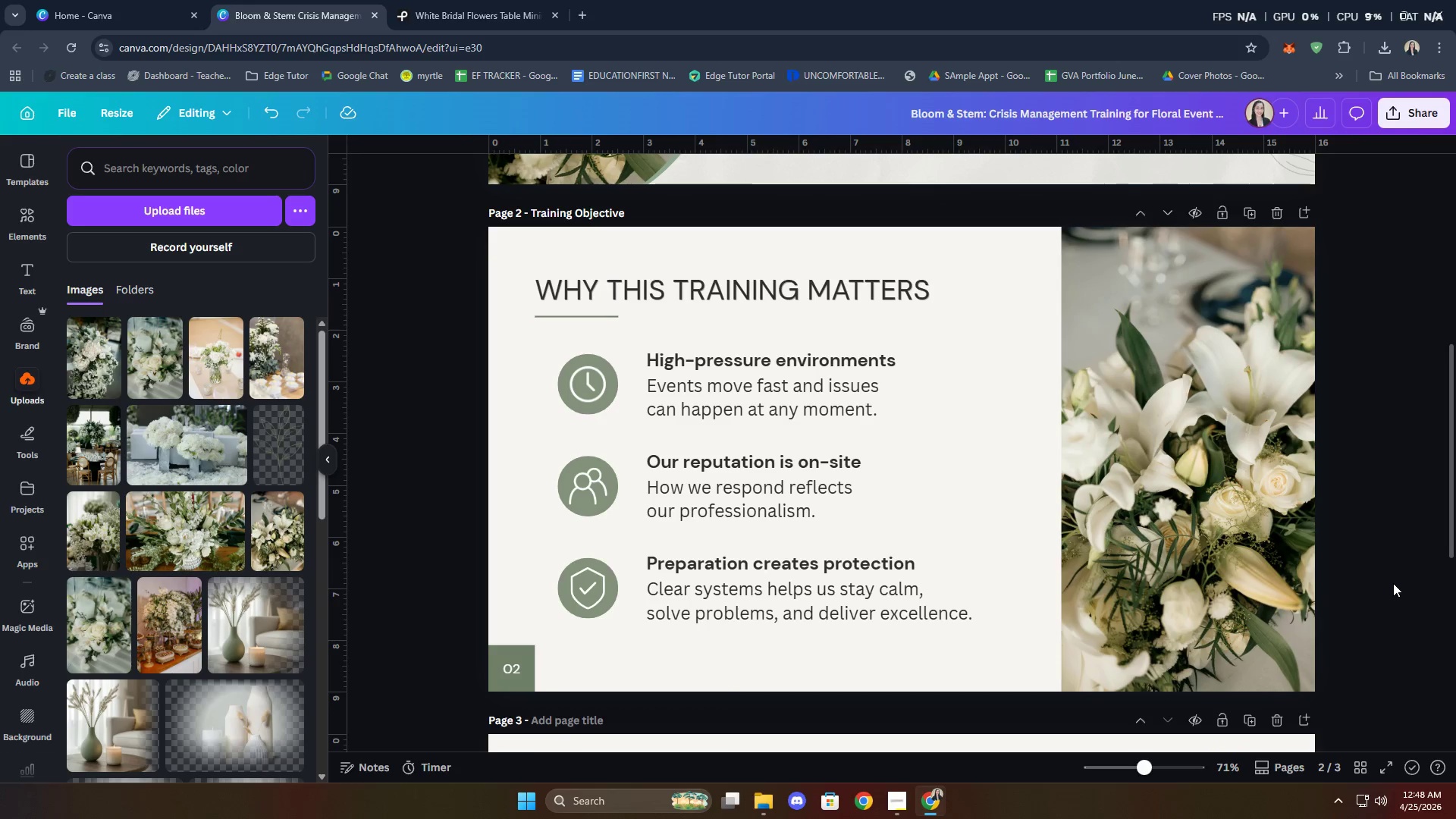 
wait(20.08)
 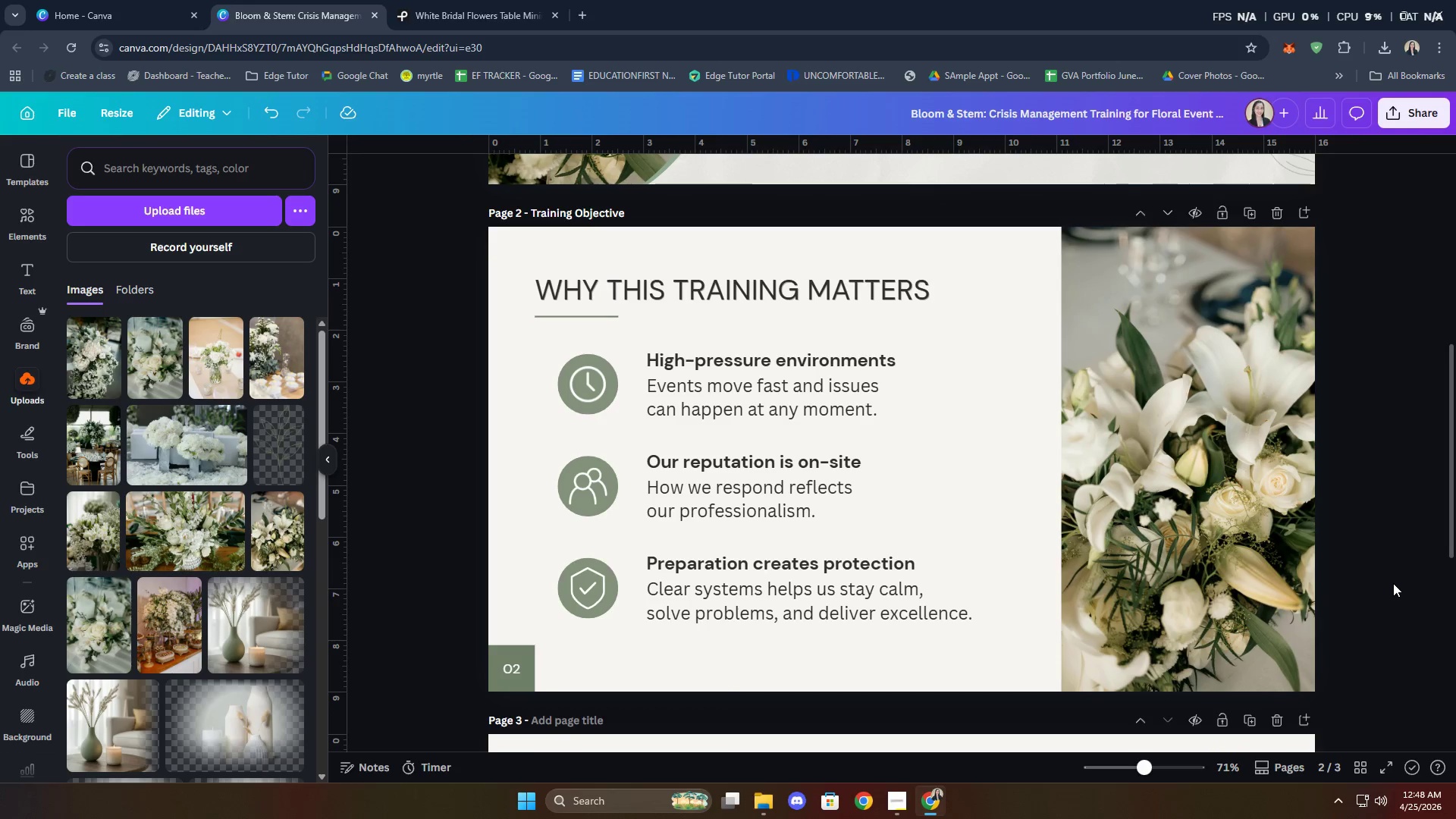 
double_click([193, 183])
 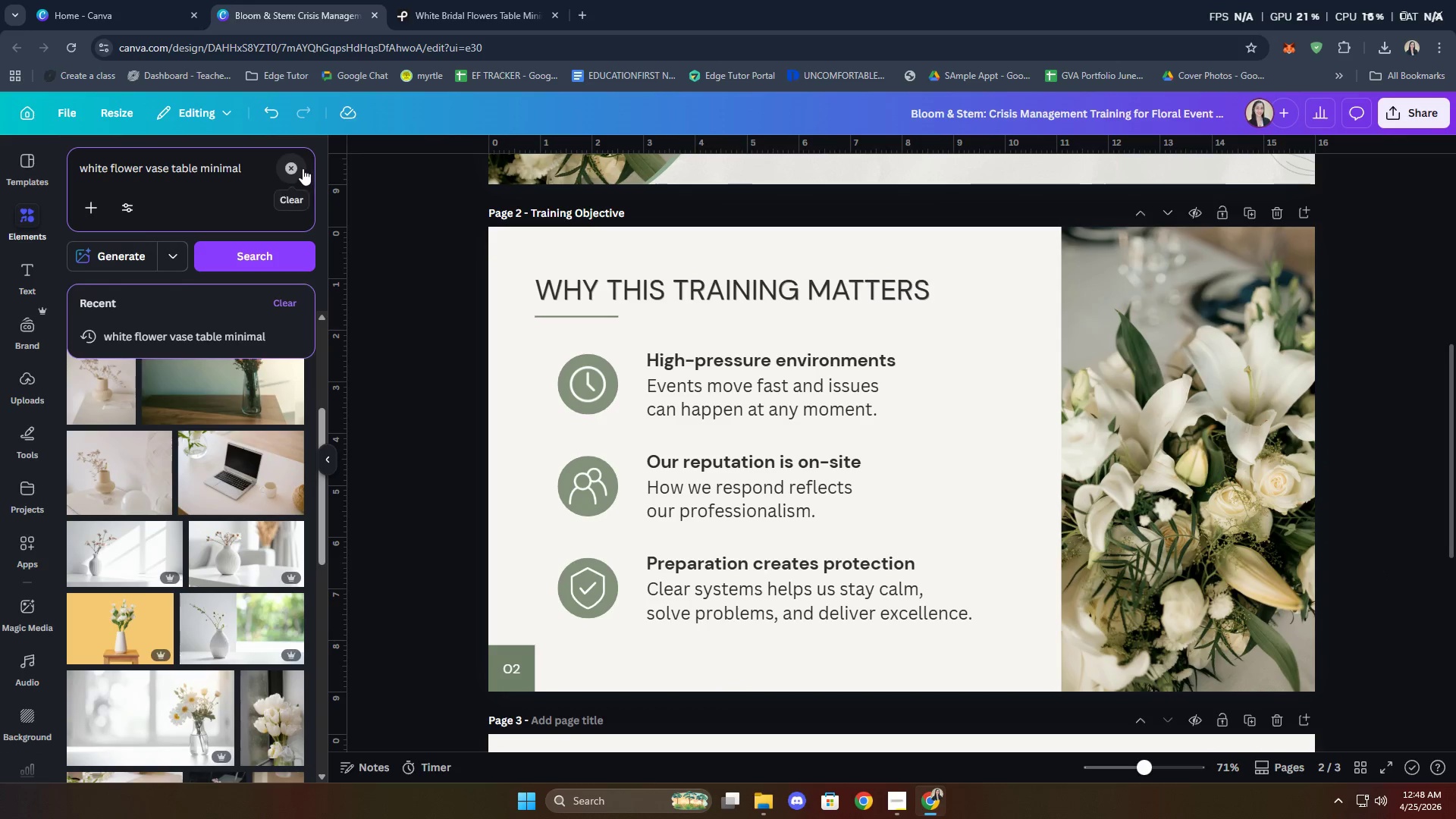 
double_click([243, 175])
 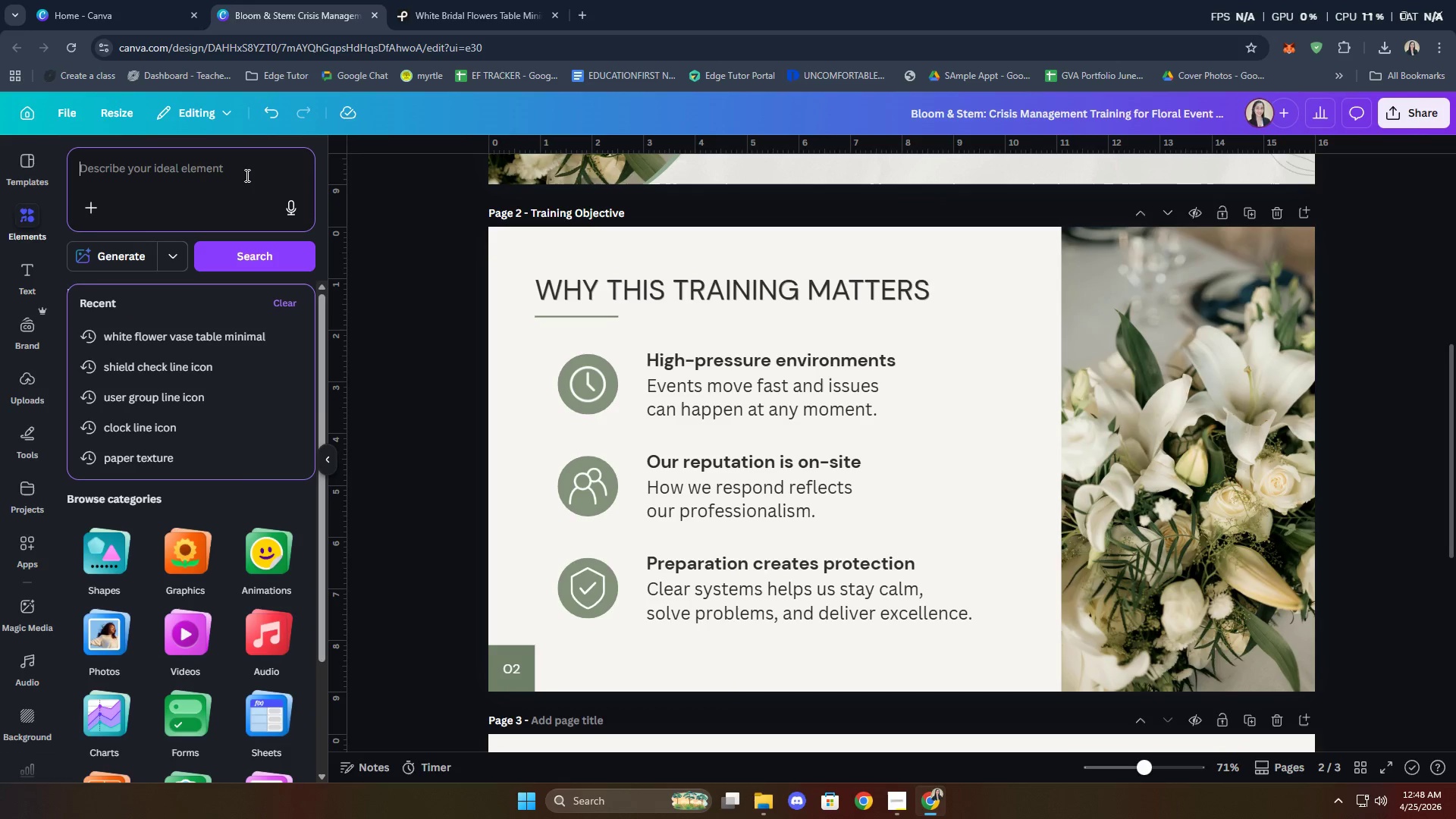 
type(gradient fade white)
 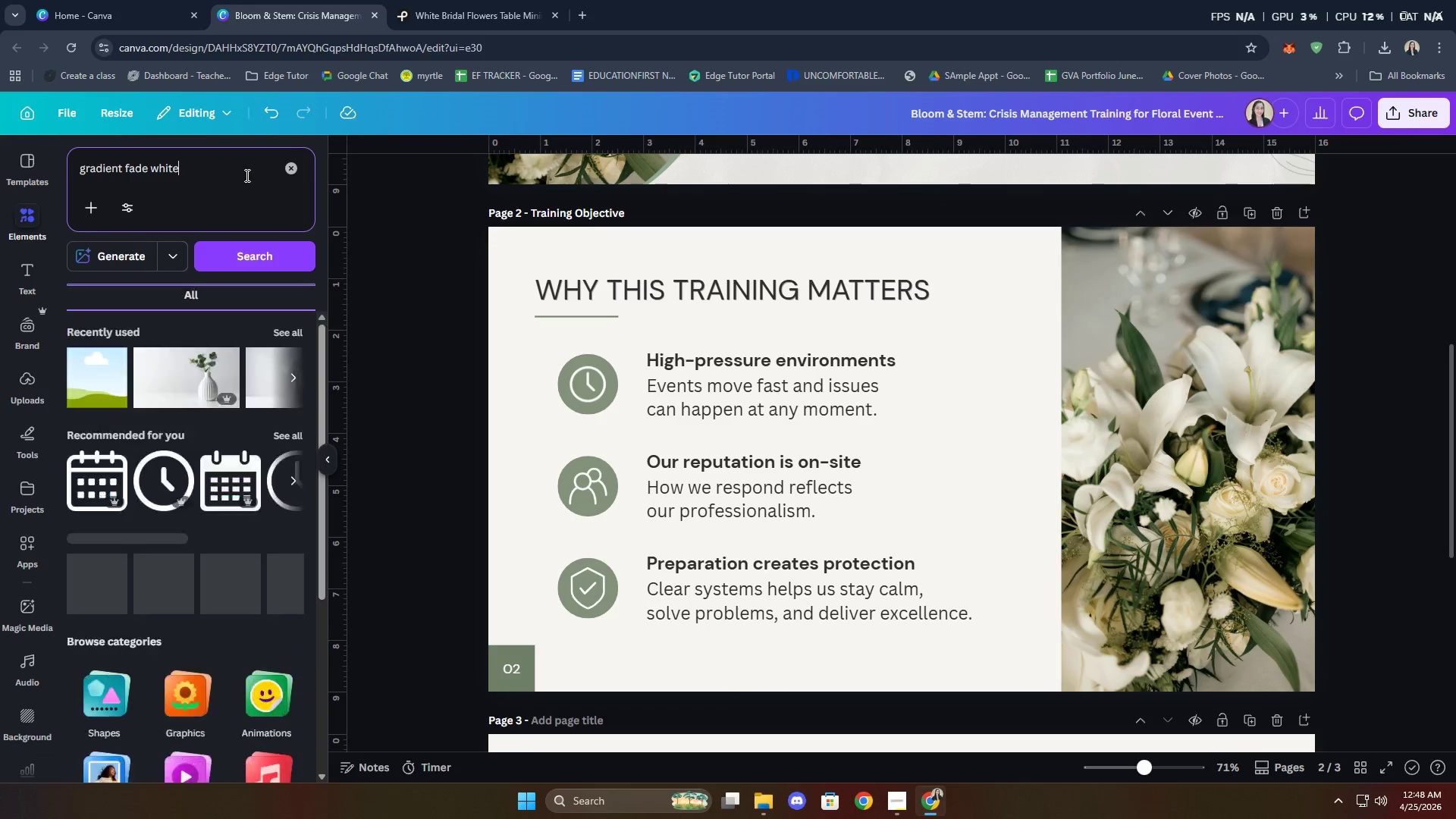 
key(Enter)
 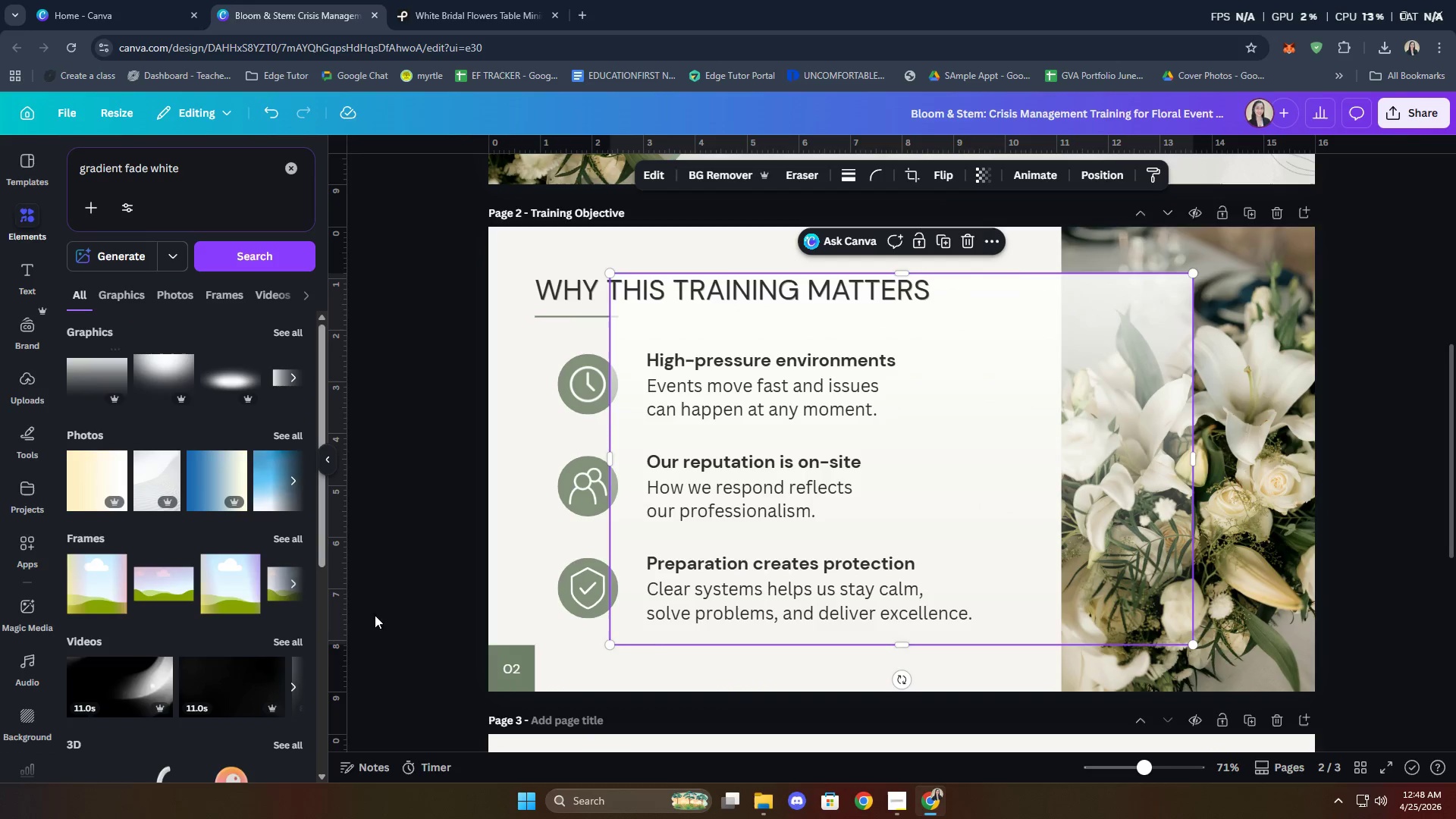 
left_click_drag(start_coordinate=[996, 504], to_coordinate=[875, 456])
 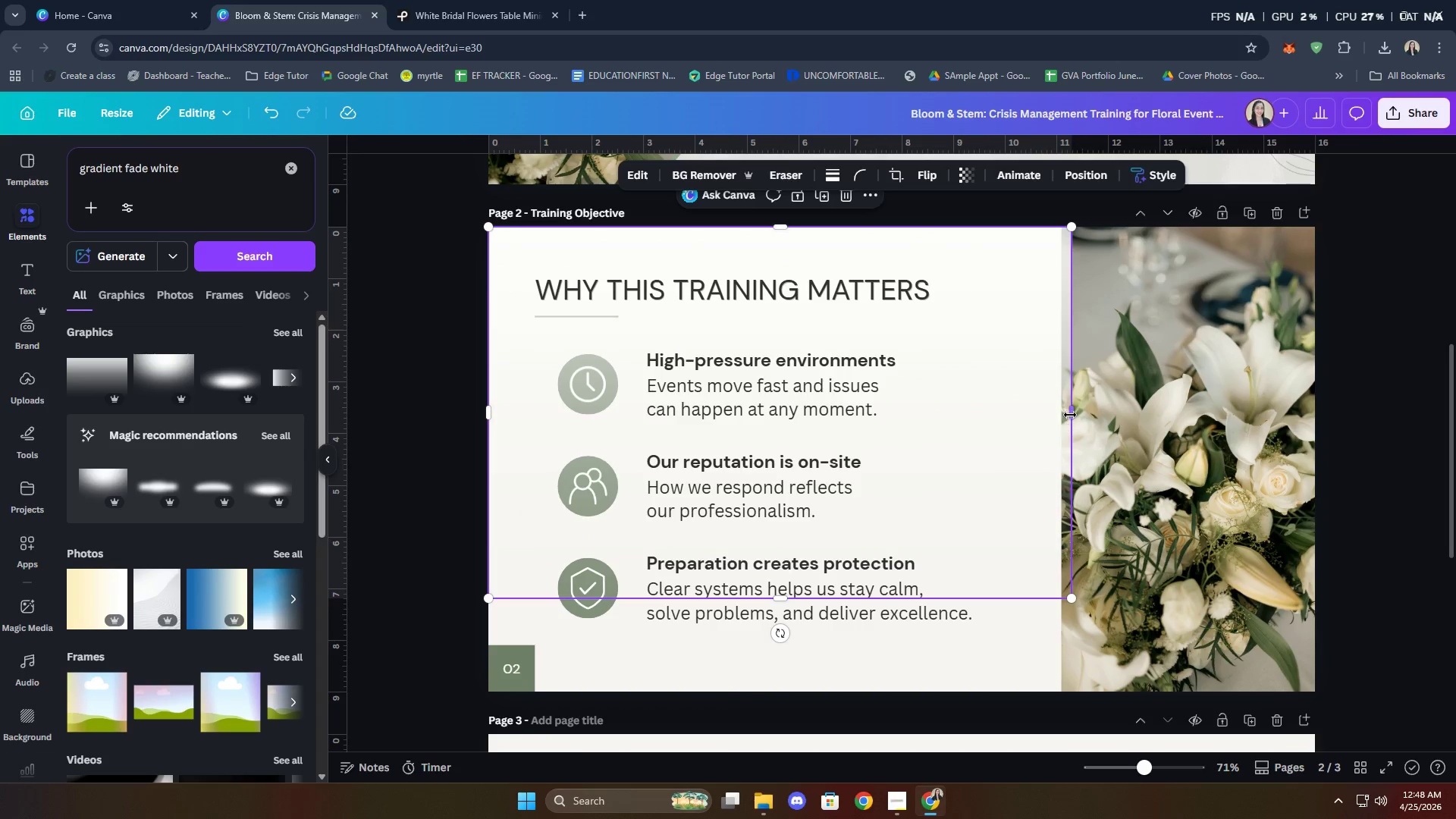 
left_click_drag(start_coordinate=[1073, 413], to_coordinate=[1316, 416])
 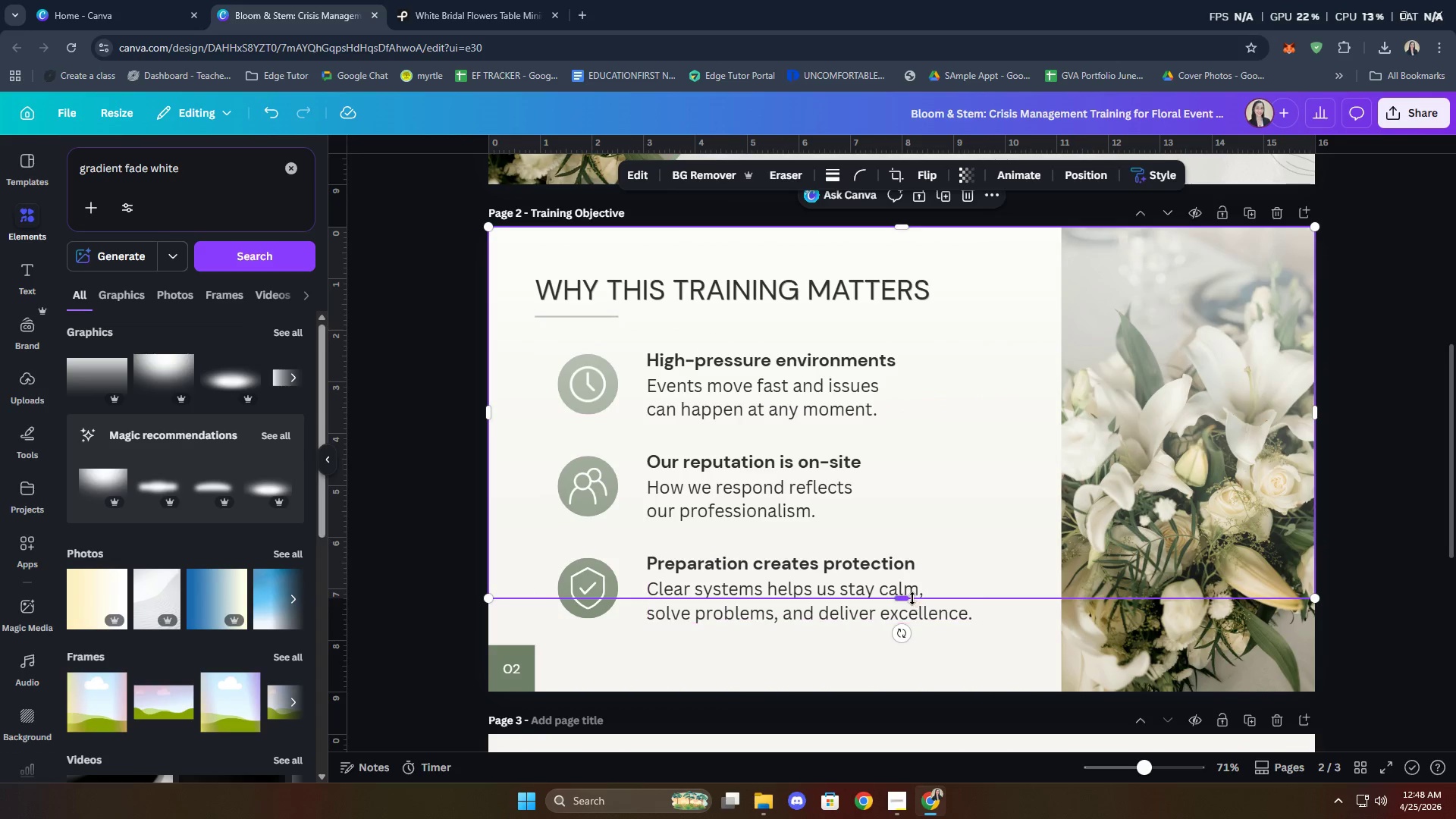 
left_click_drag(start_coordinate=[908, 597], to_coordinate=[927, 689])
 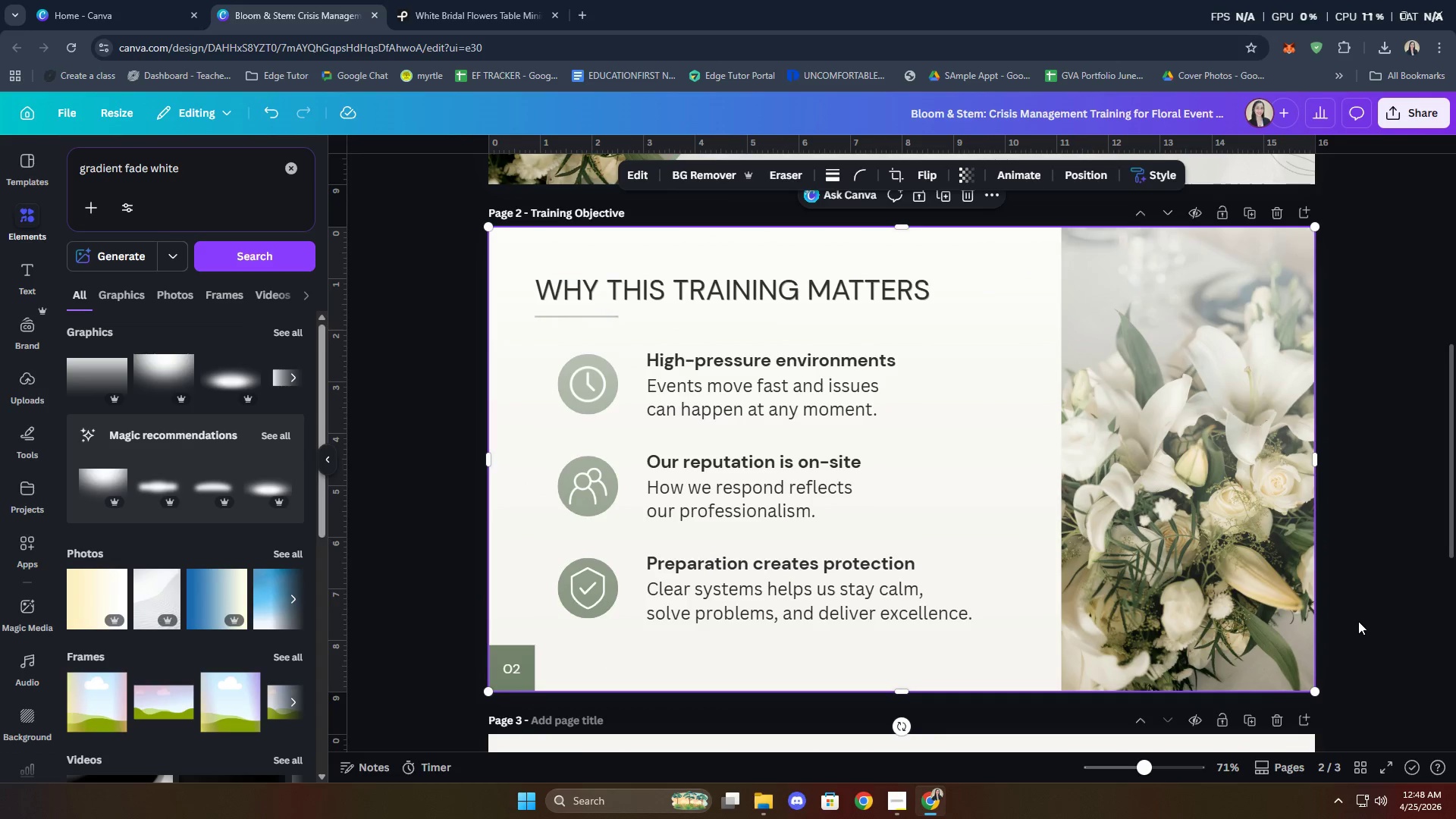 
right_click([1048, 505])
 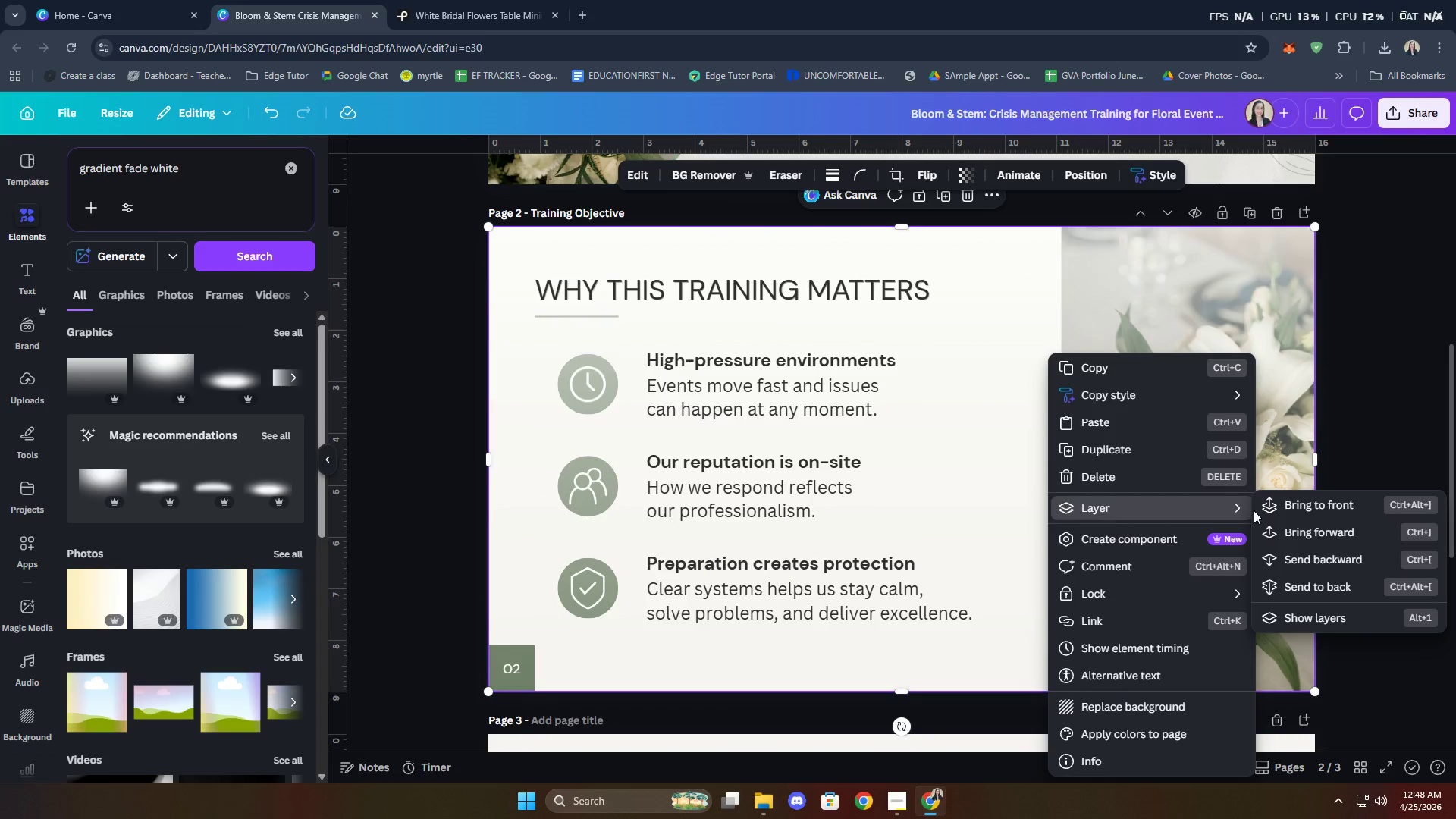 
left_click([1304, 583])
 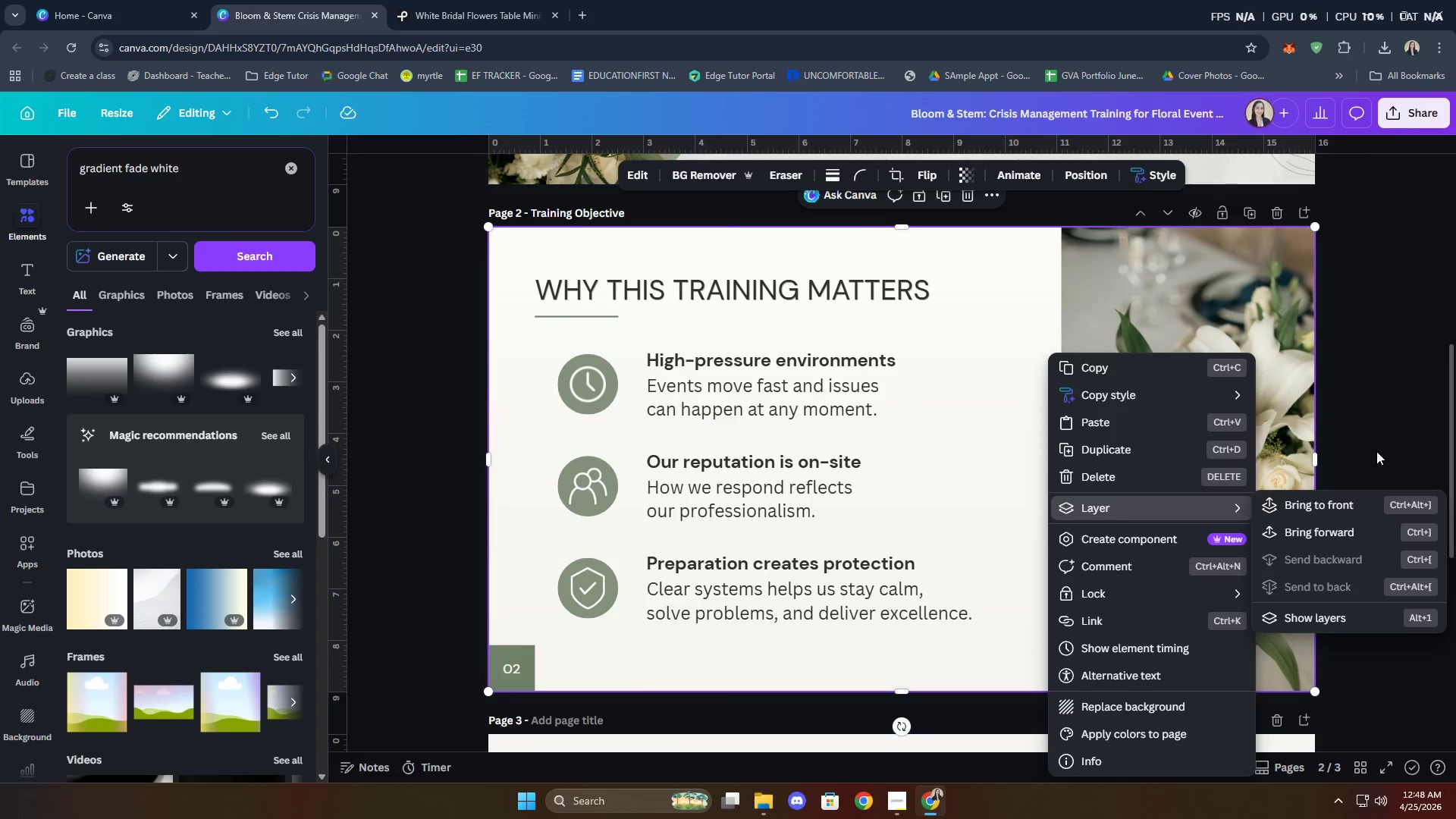 
left_click([1389, 444])
 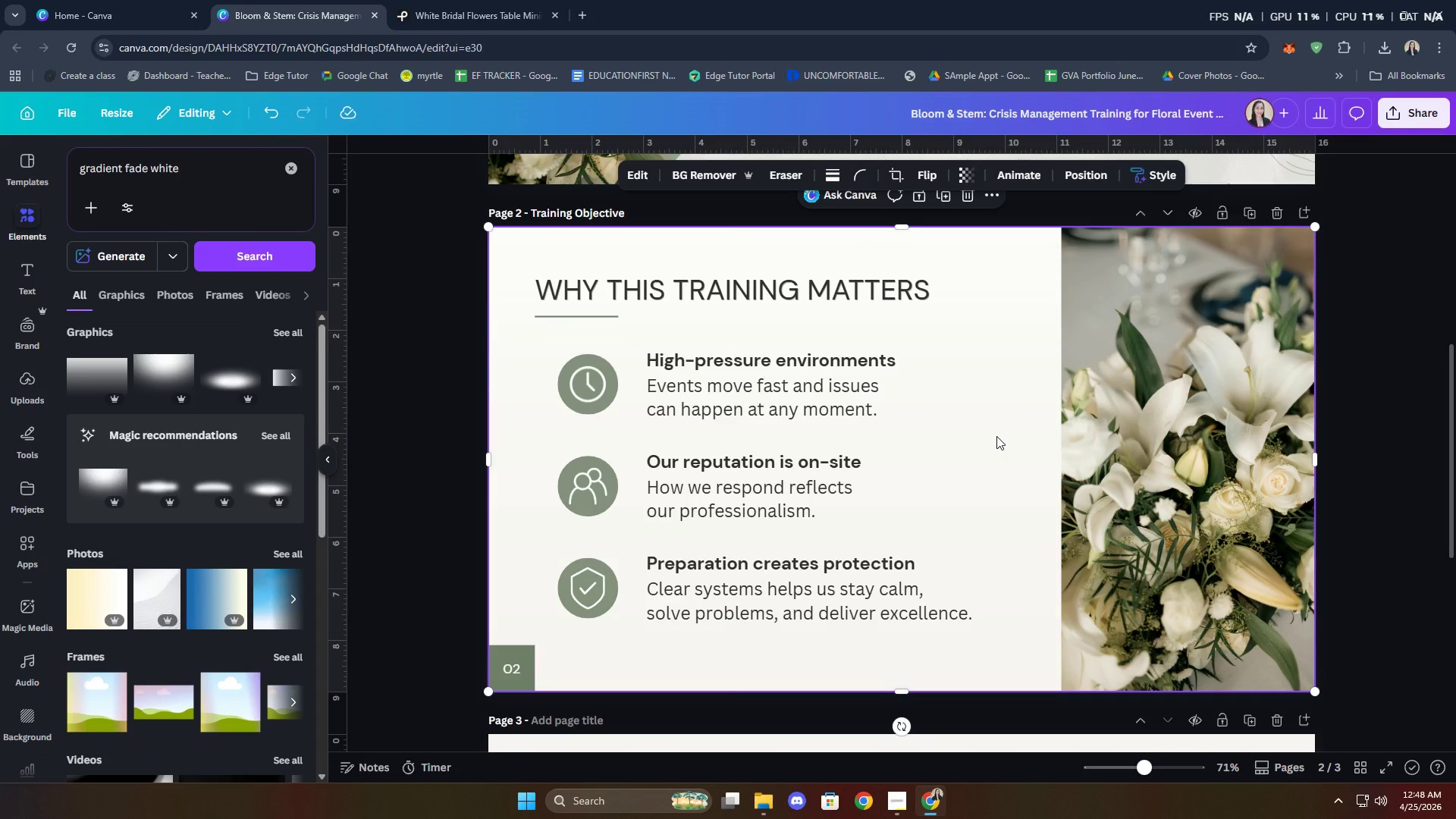 
key(Control+Z)
 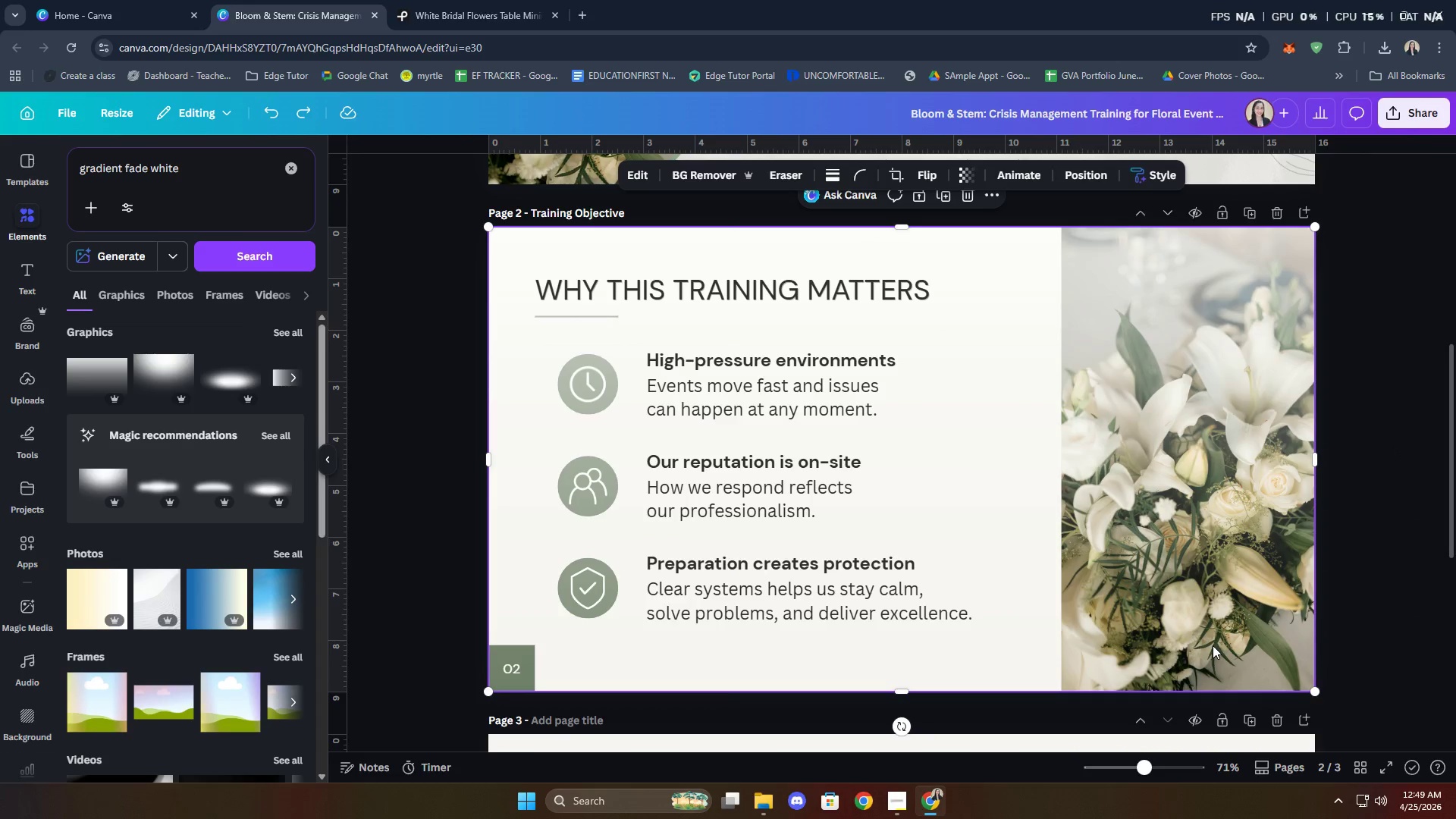 
right_click([1147, 537])
 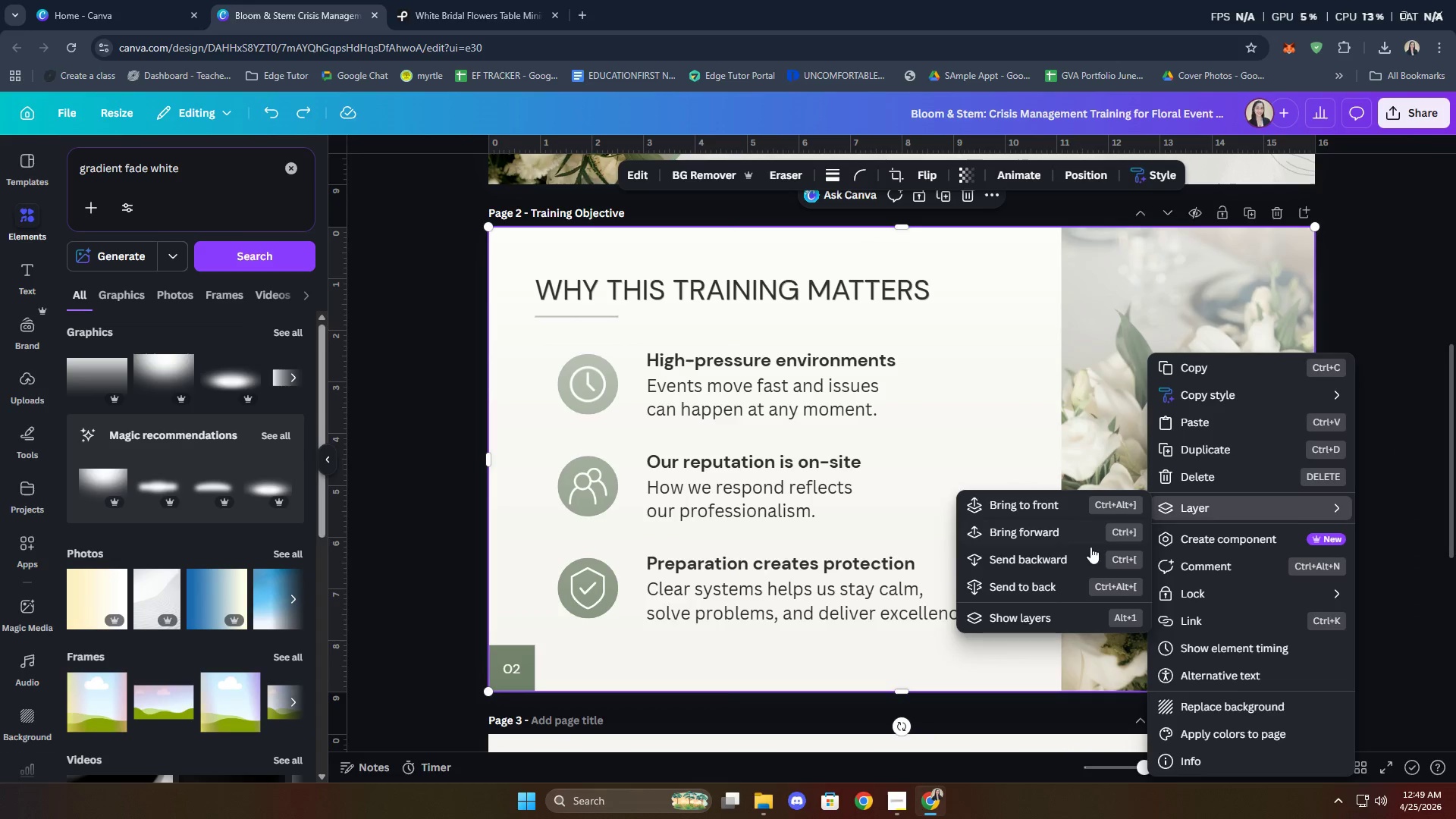 
left_click([1050, 613])
 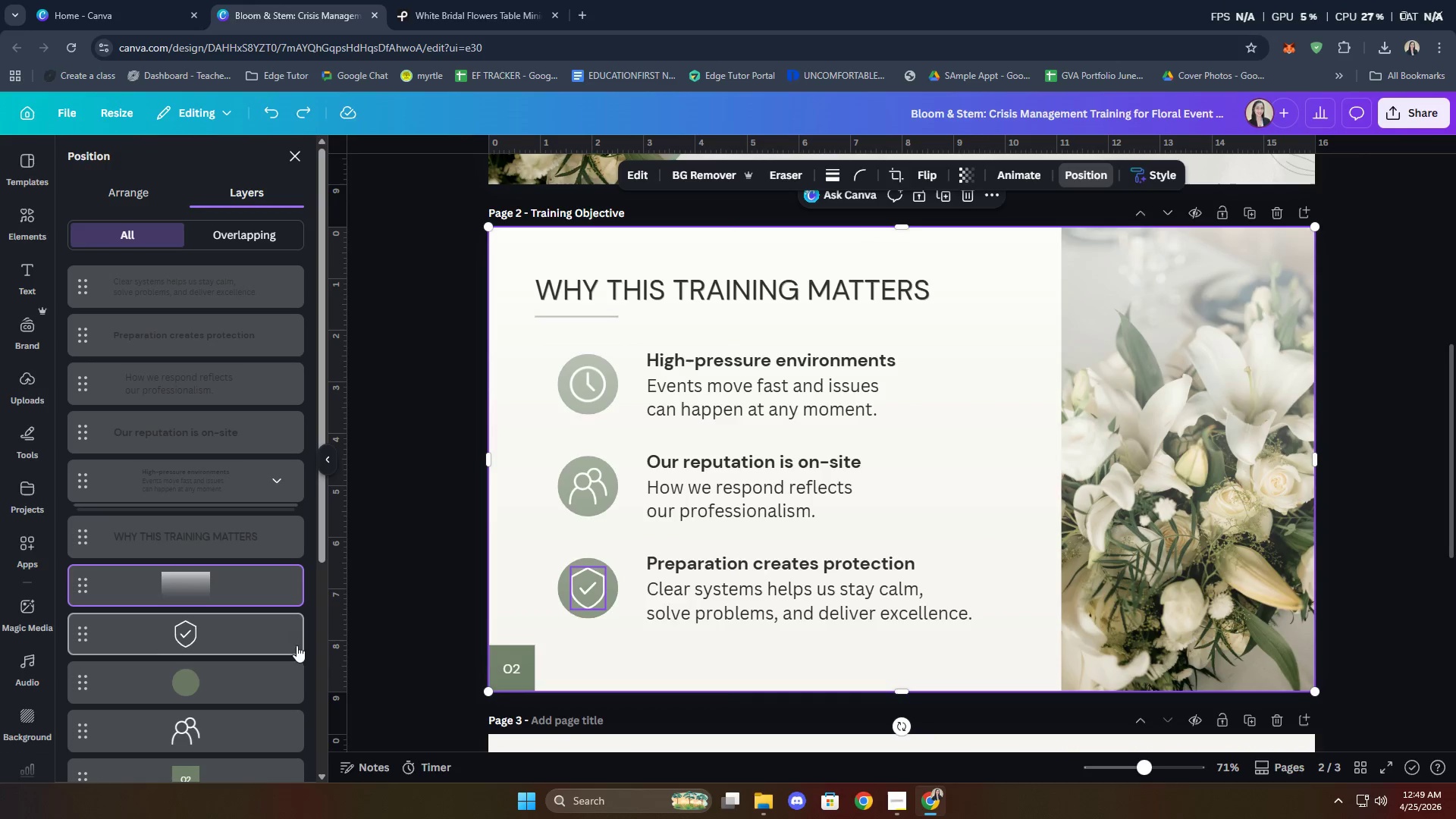 
scroll: coordinate [253, 598], scroll_direction: down, amount: 11.0
 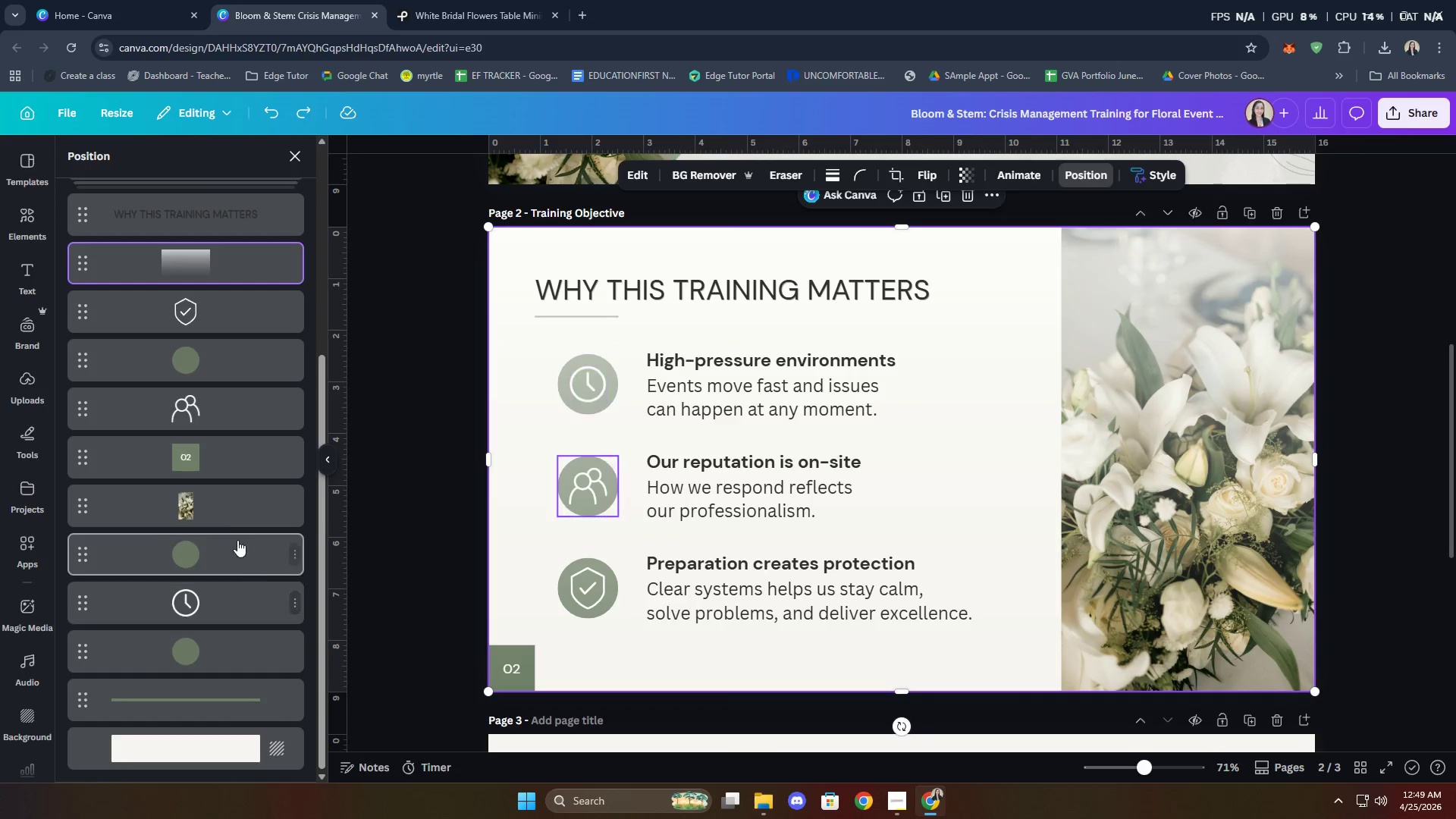 
left_click_drag(start_coordinate=[228, 507], to_coordinate=[224, 705])
 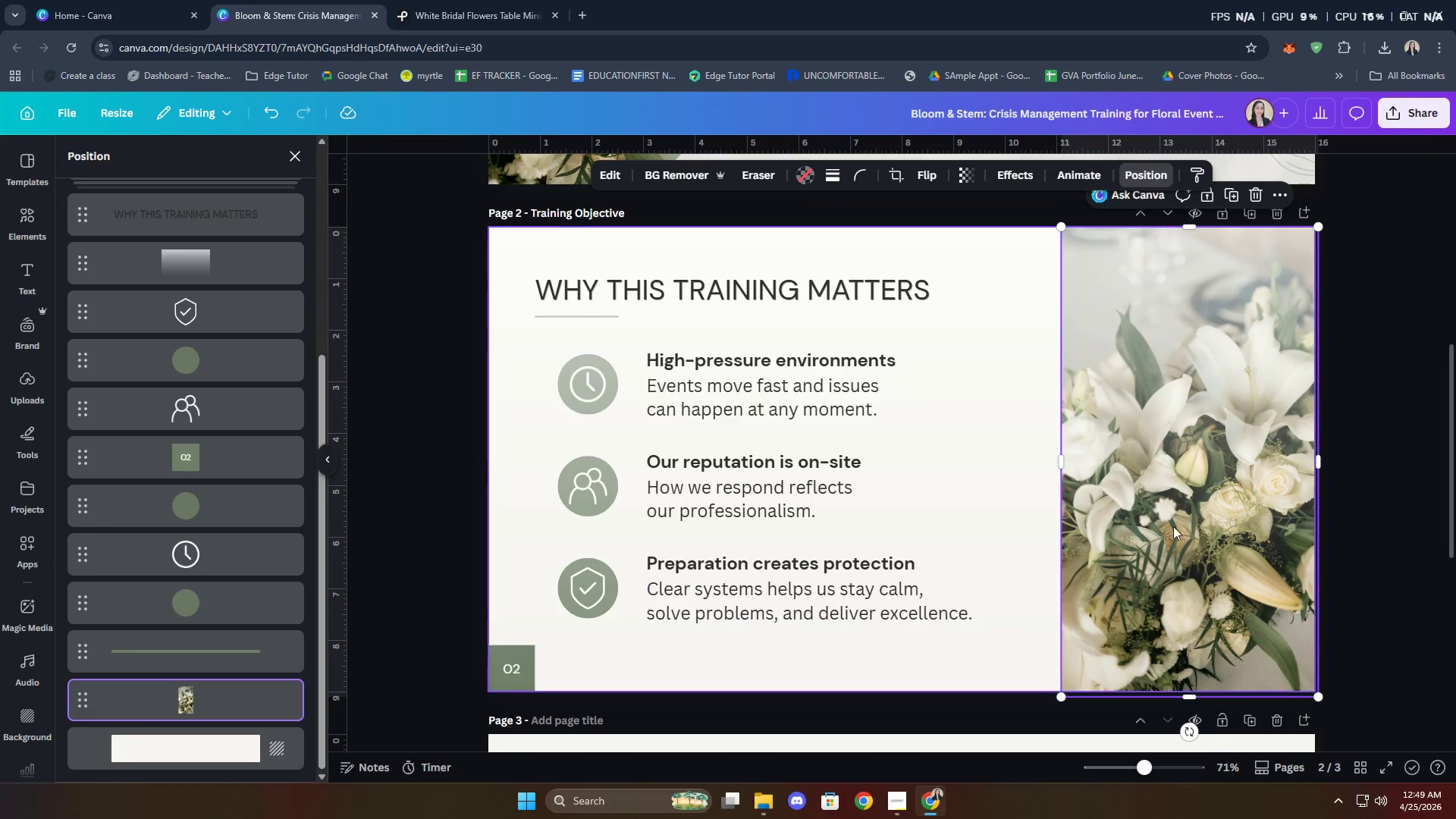 
left_click([1364, 435])
 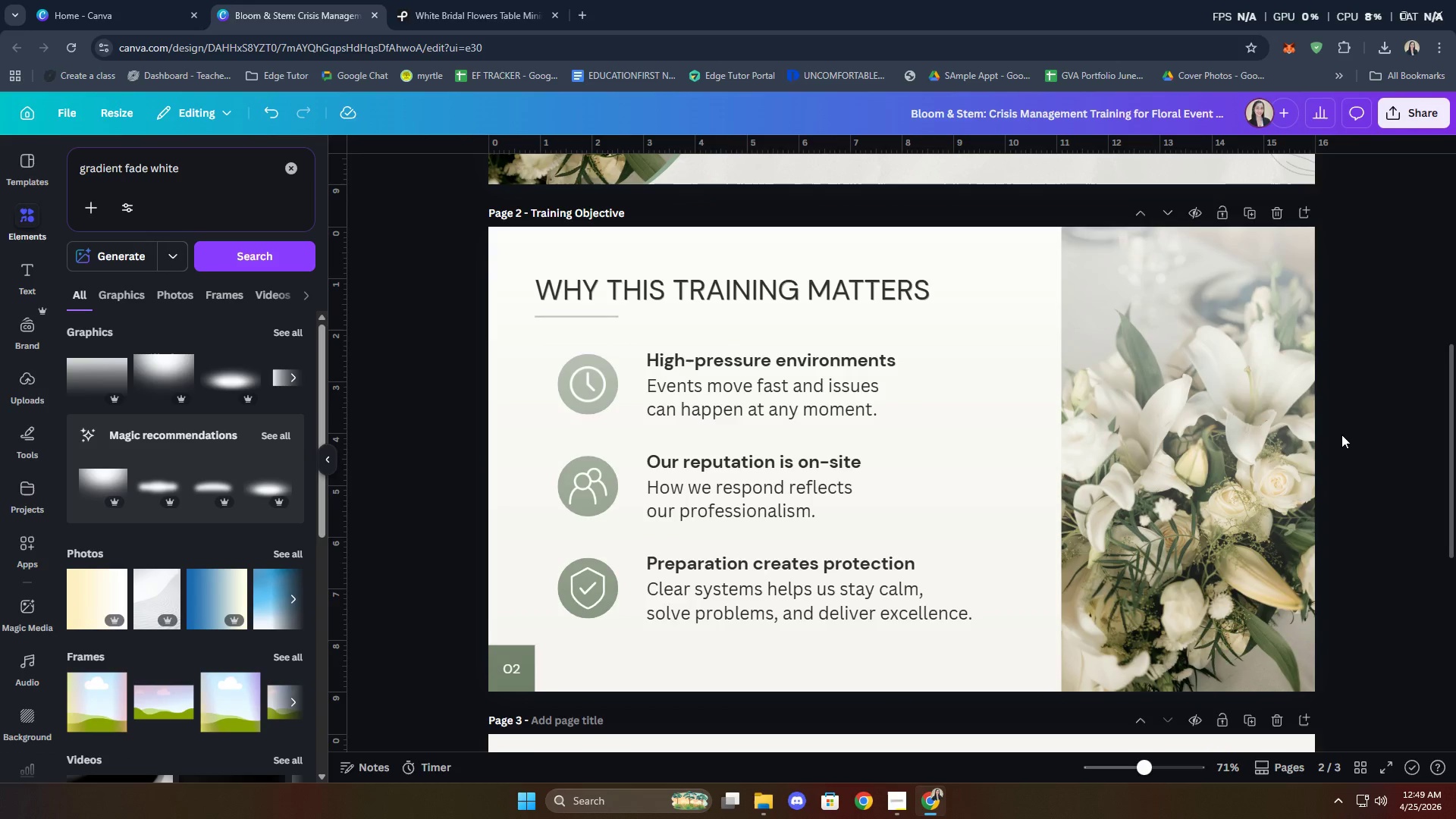 
left_click([1413, 491])
 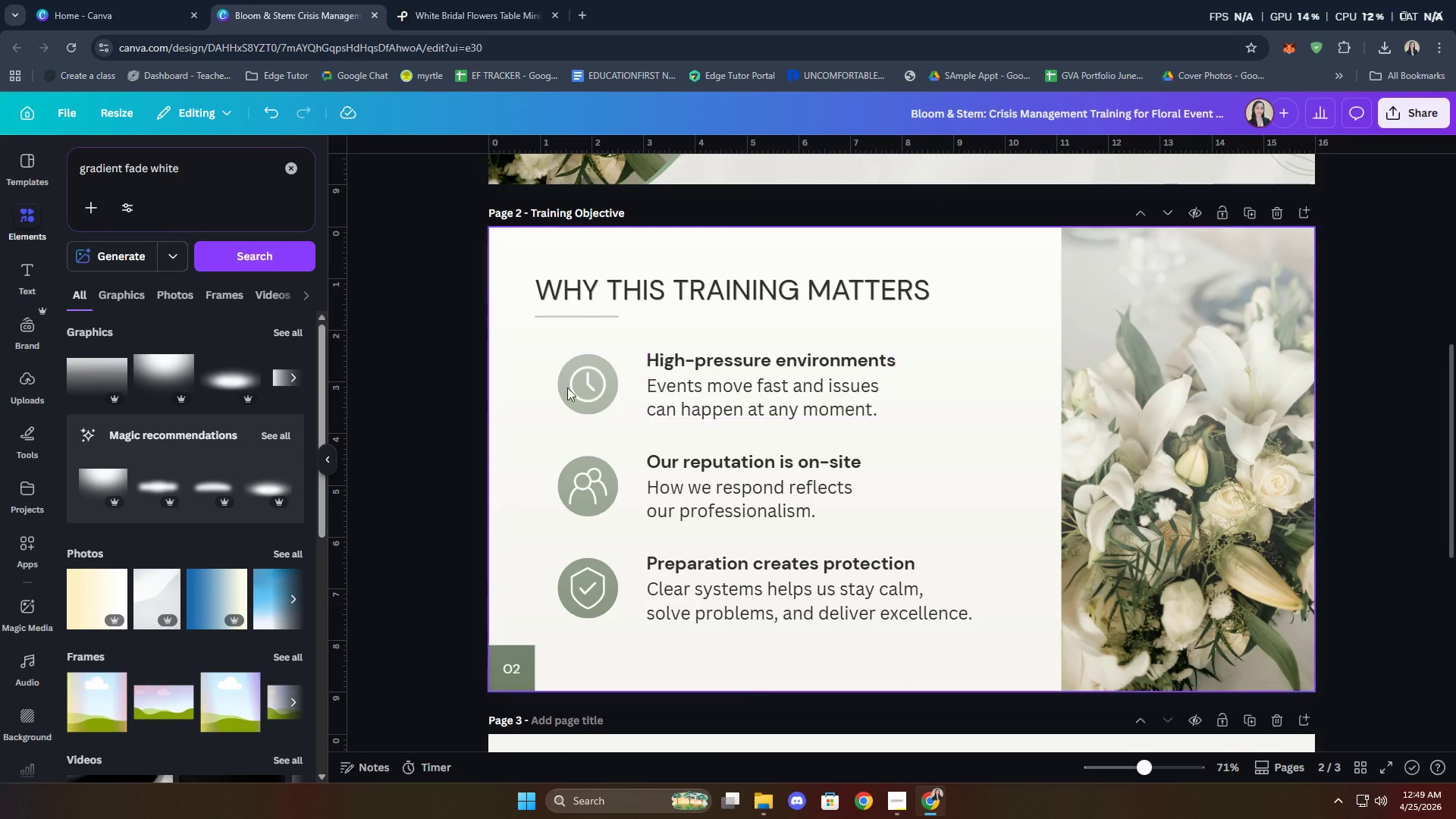 
wait(8.62)
 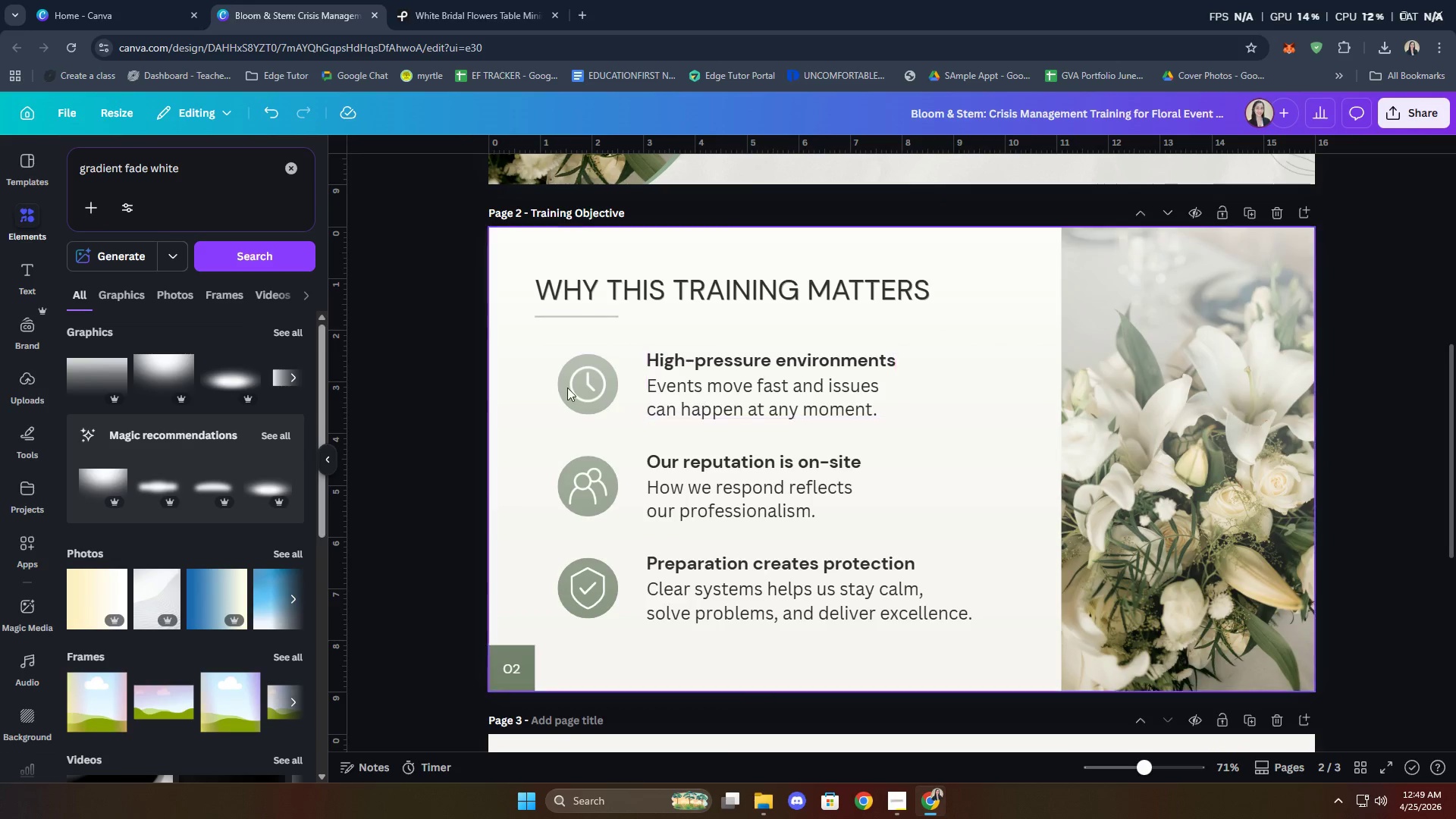 
scroll: coordinate [325, 674], scroll_direction: down, amount: 3.0
 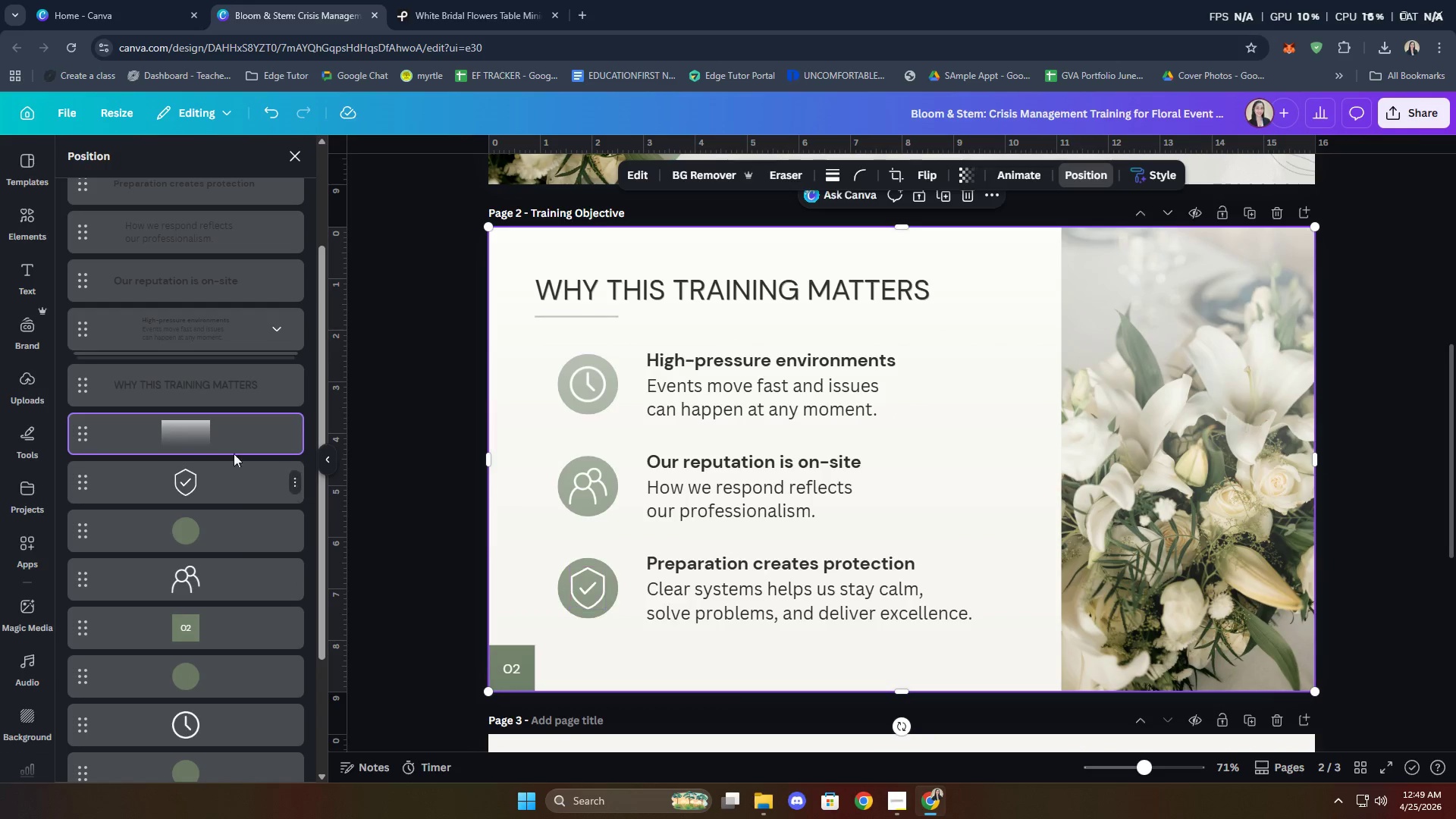 
left_click_drag(start_coordinate=[234, 435], to_coordinate=[215, 745])
 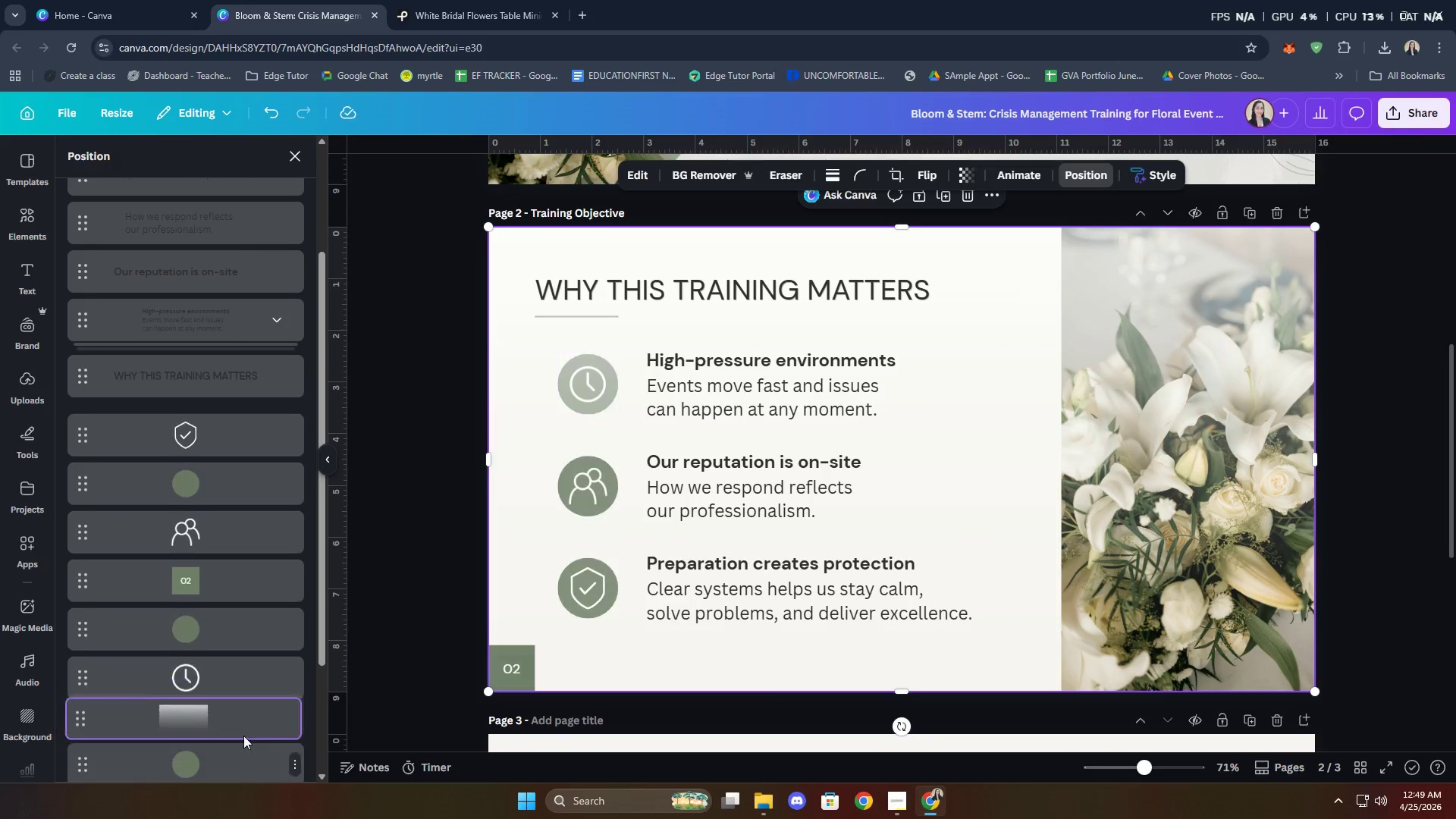 
scroll: coordinate [272, 721], scroll_direction: down, amount: 5.0
 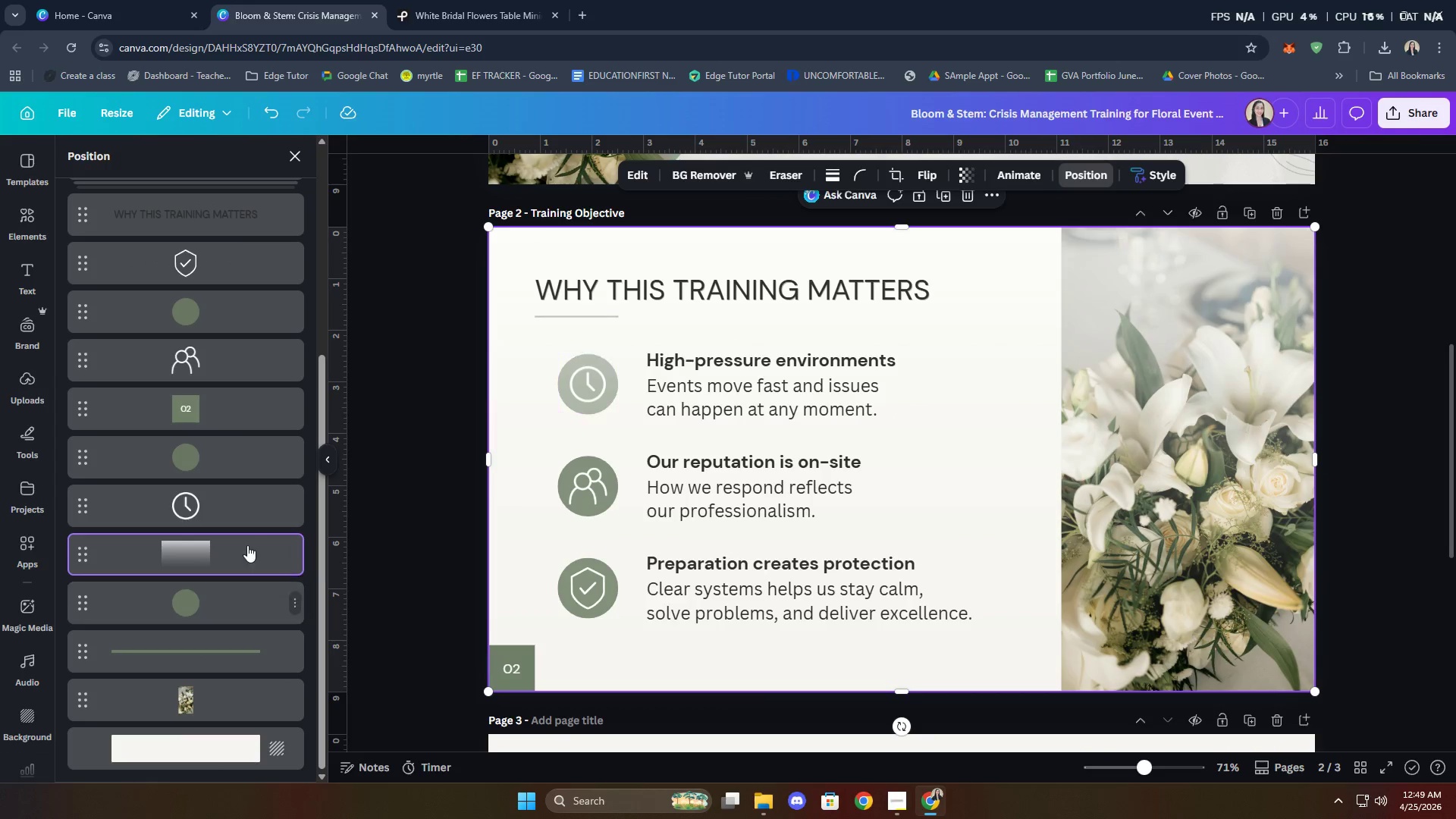 
left_click_drag(start_coordinate=[249, 538], to_coordinate=[252, 643])
 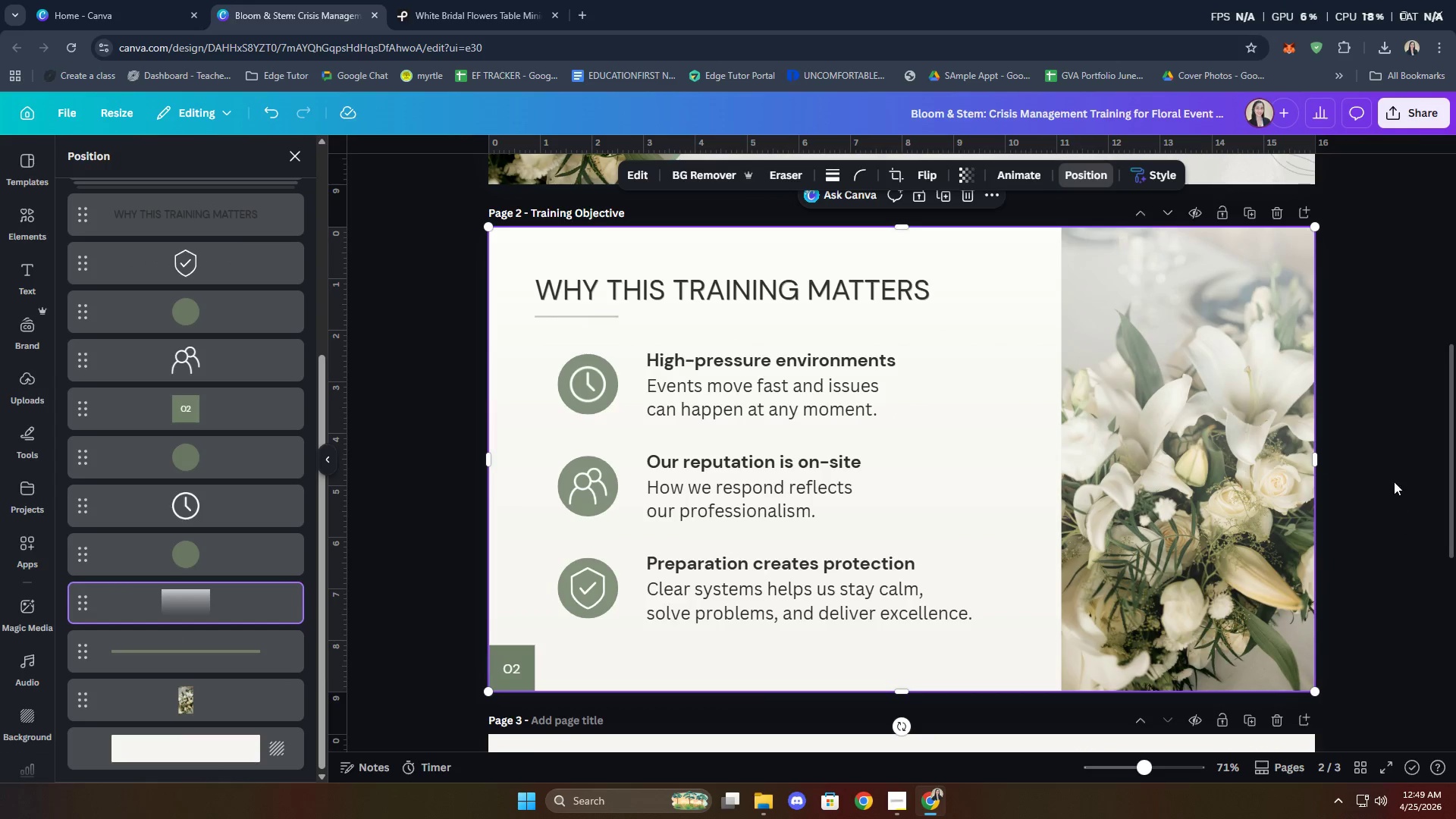 
double_click([1397, 470])
 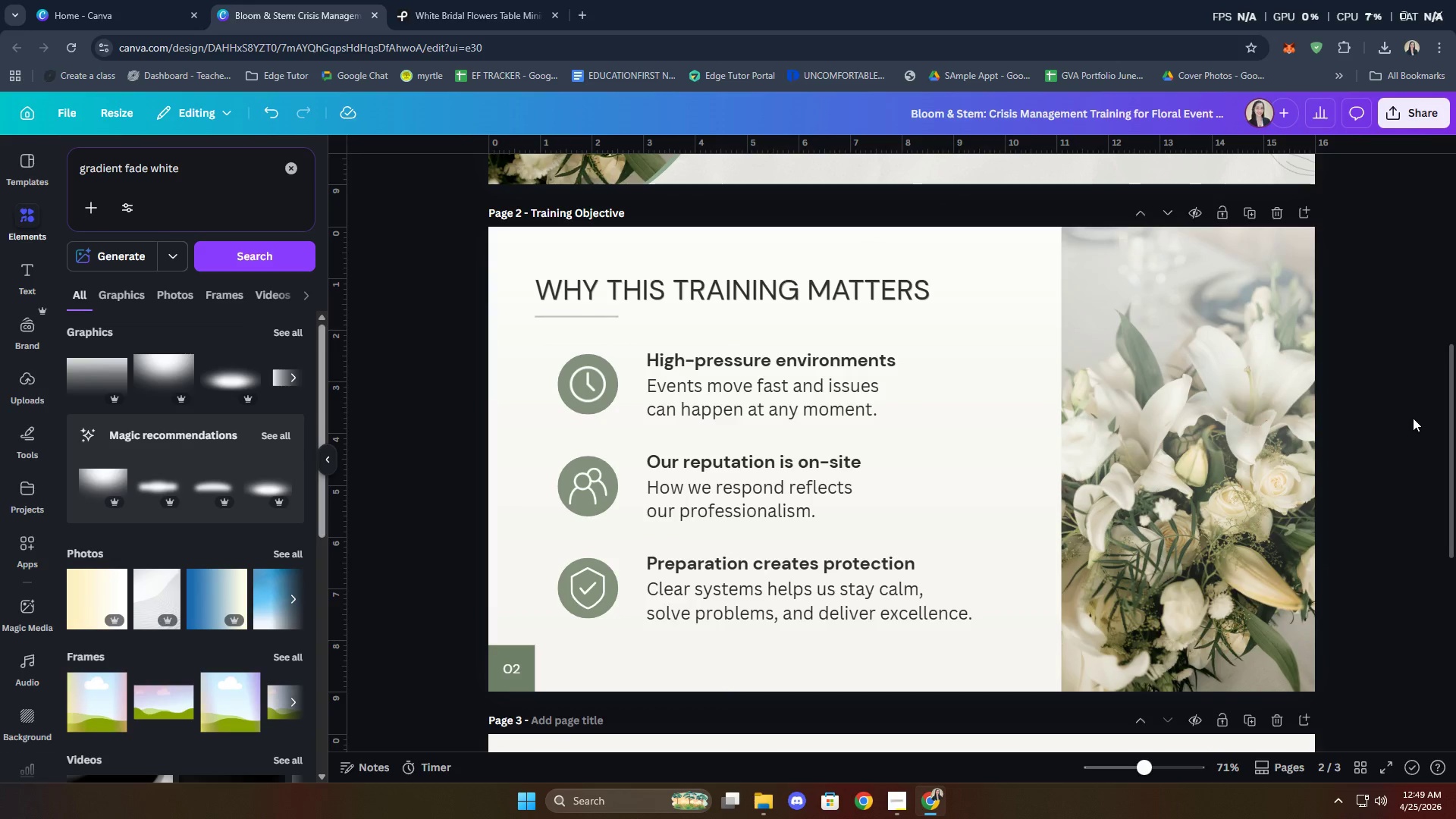 
wait(33.73)
 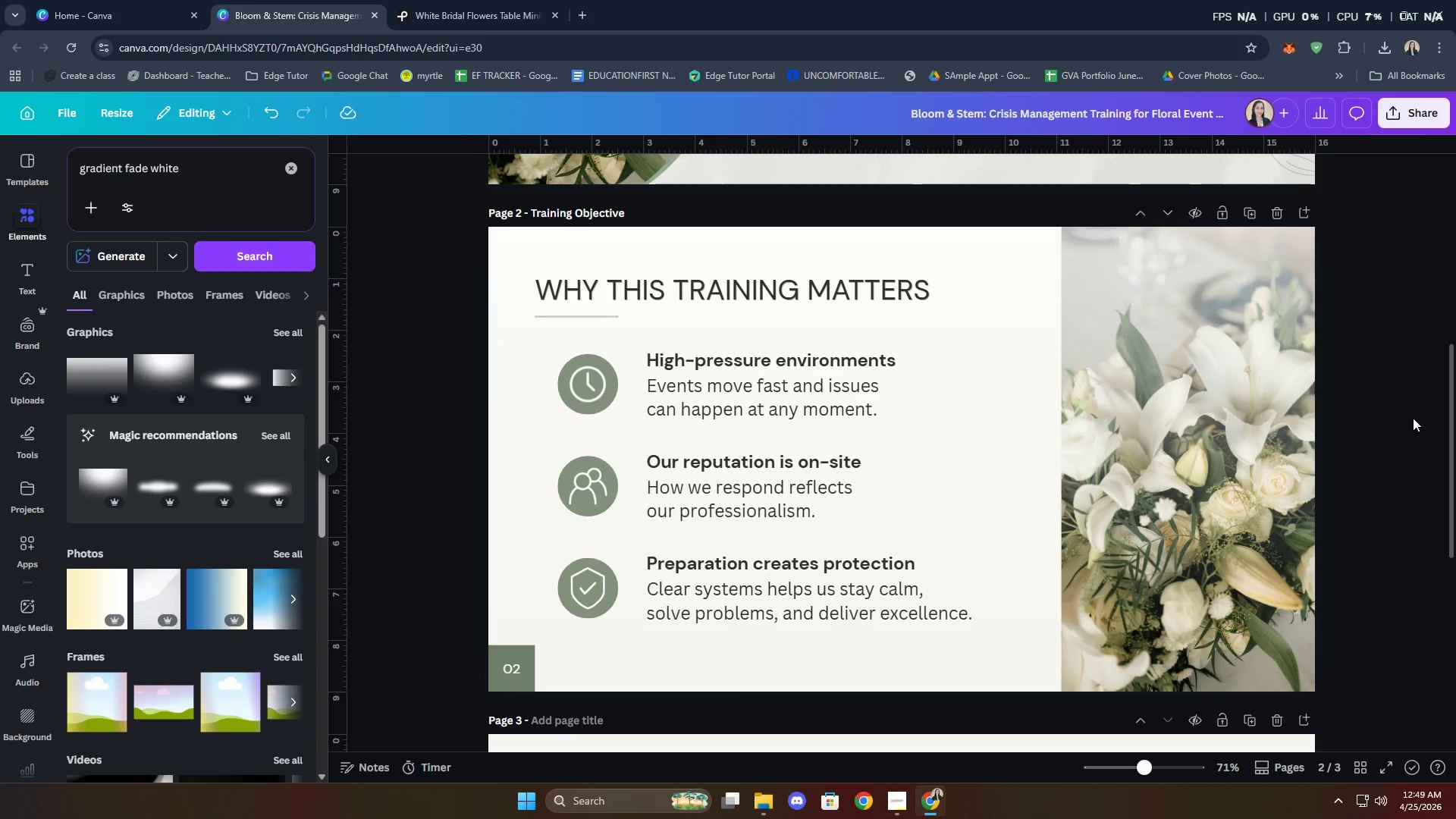 
left_click([1404, 400])
 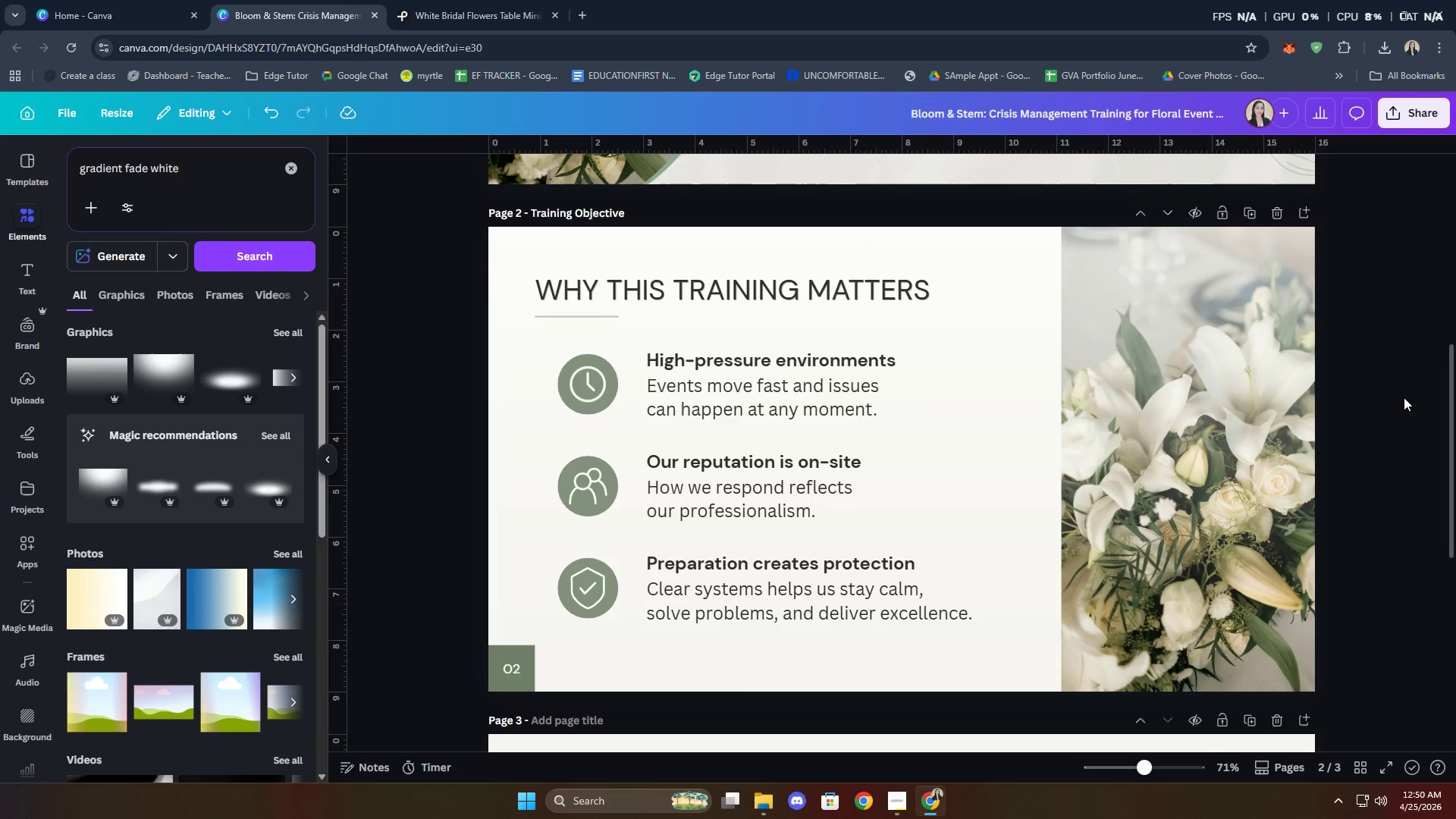 
wait(12.95)
 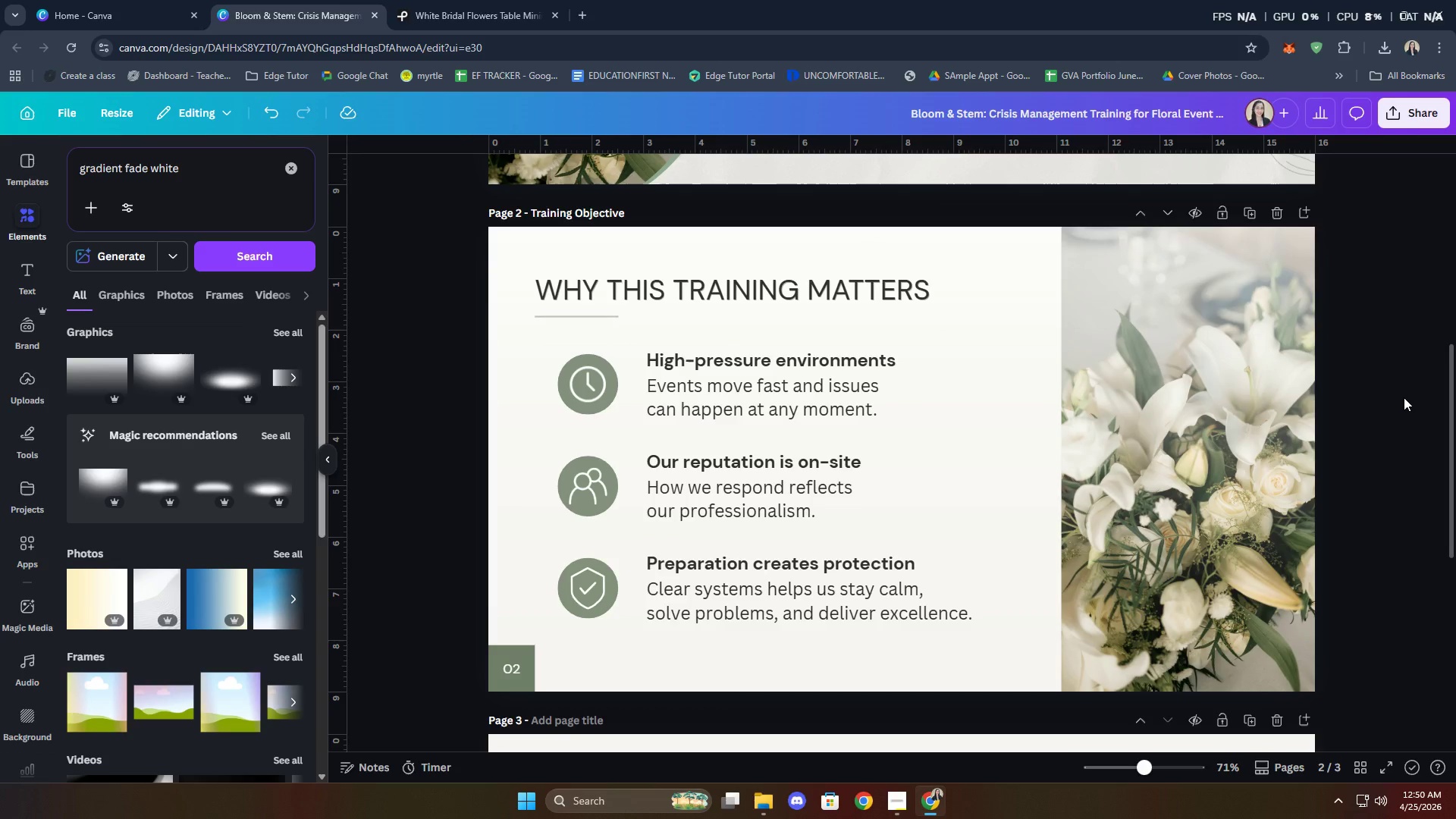 
left_click([1199, 414])
 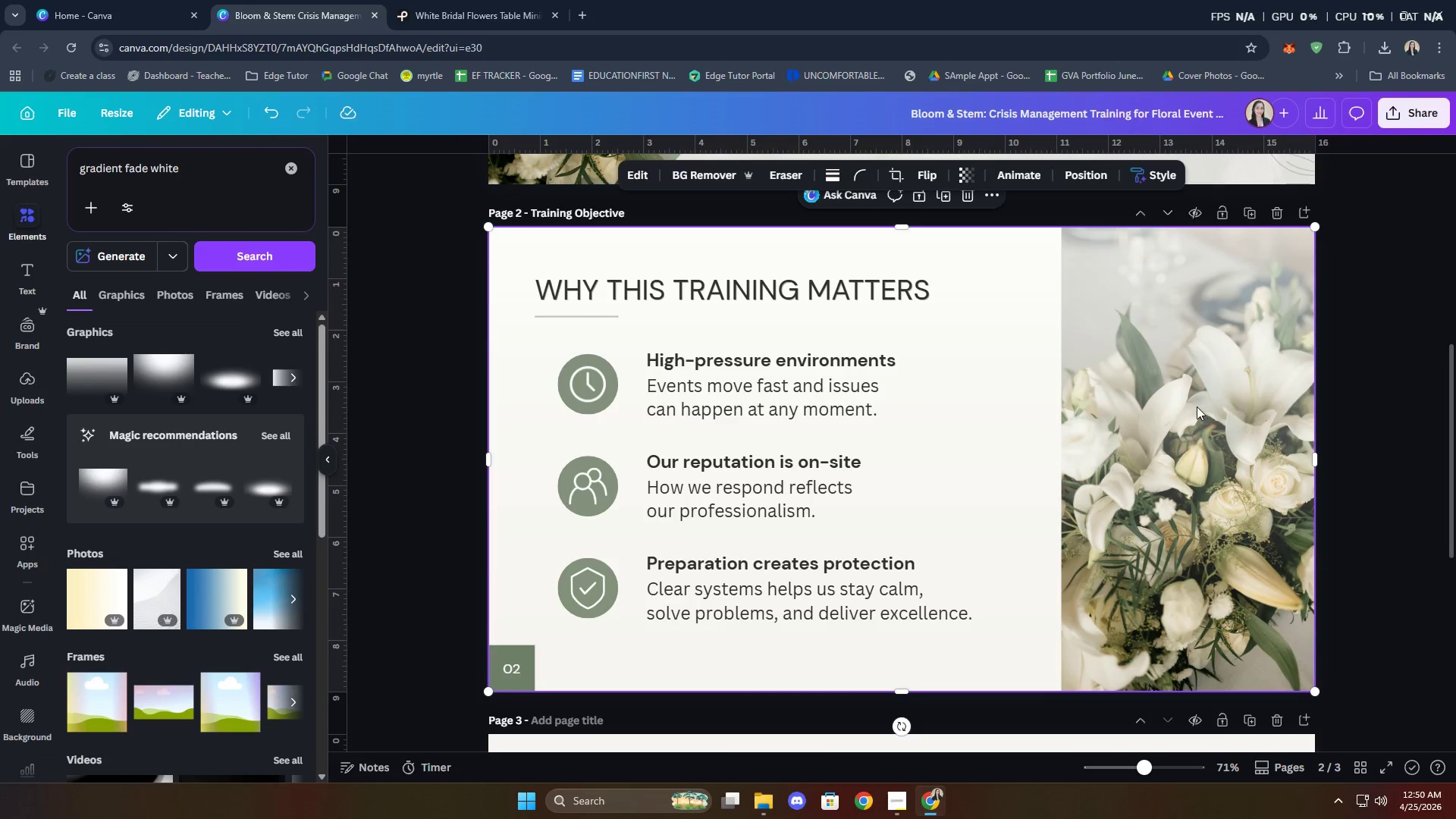 
right_click([1197, 406])
 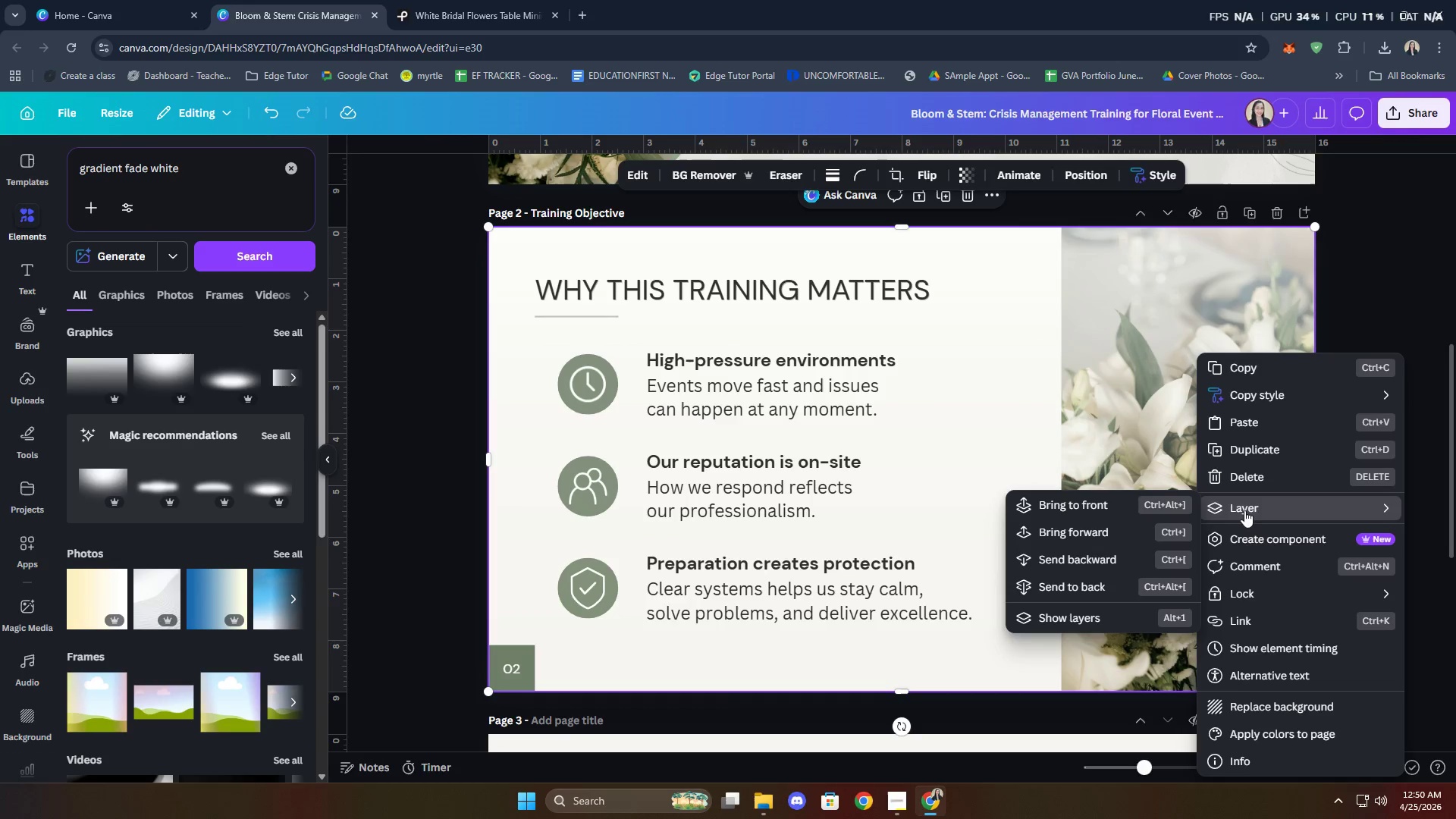 
left_click([1088, 611])
 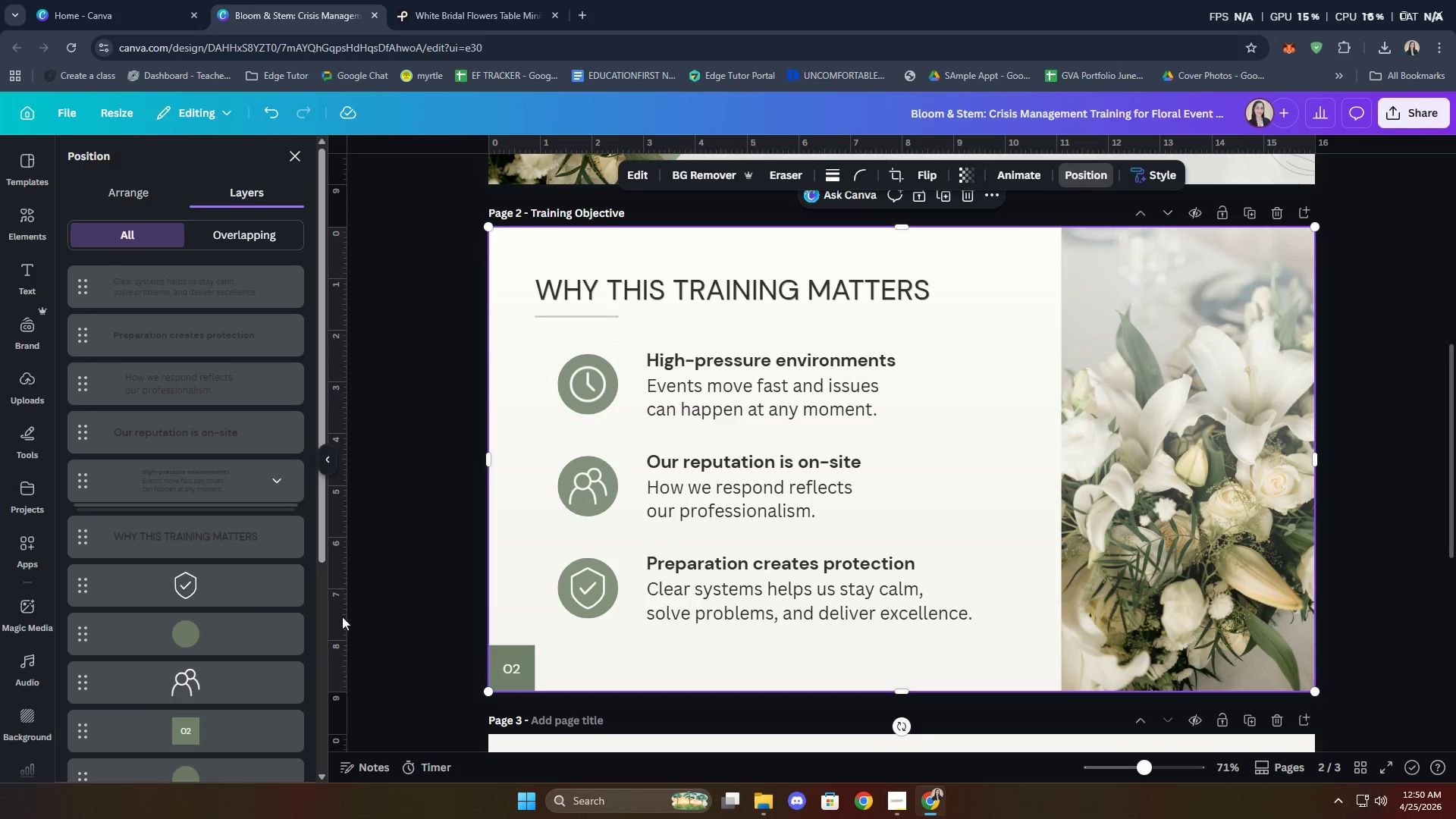 
left_click([223, 695])
 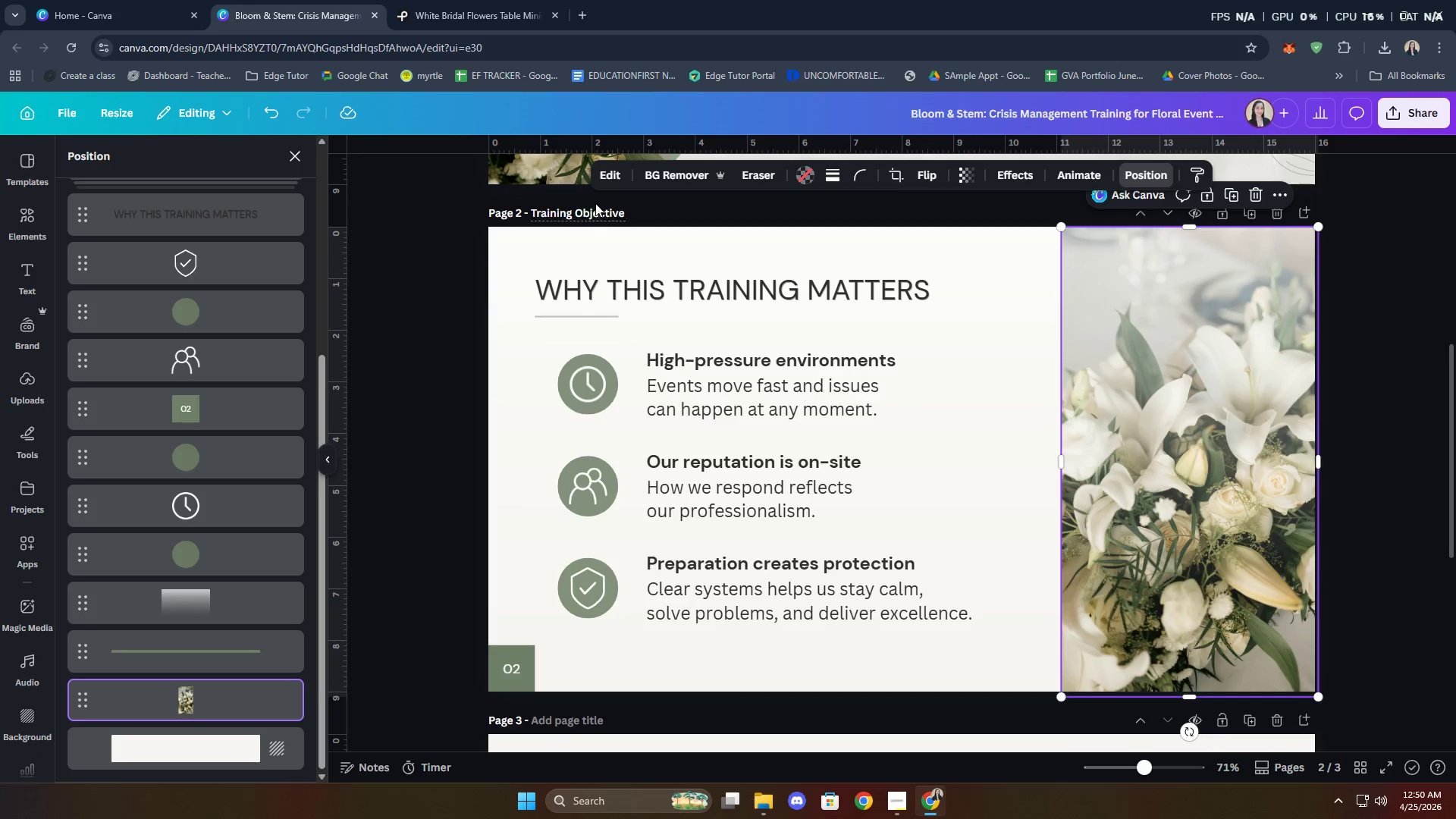 
scroll: coordinate [195, 619], scroll_direction: down, amount: 11.0
 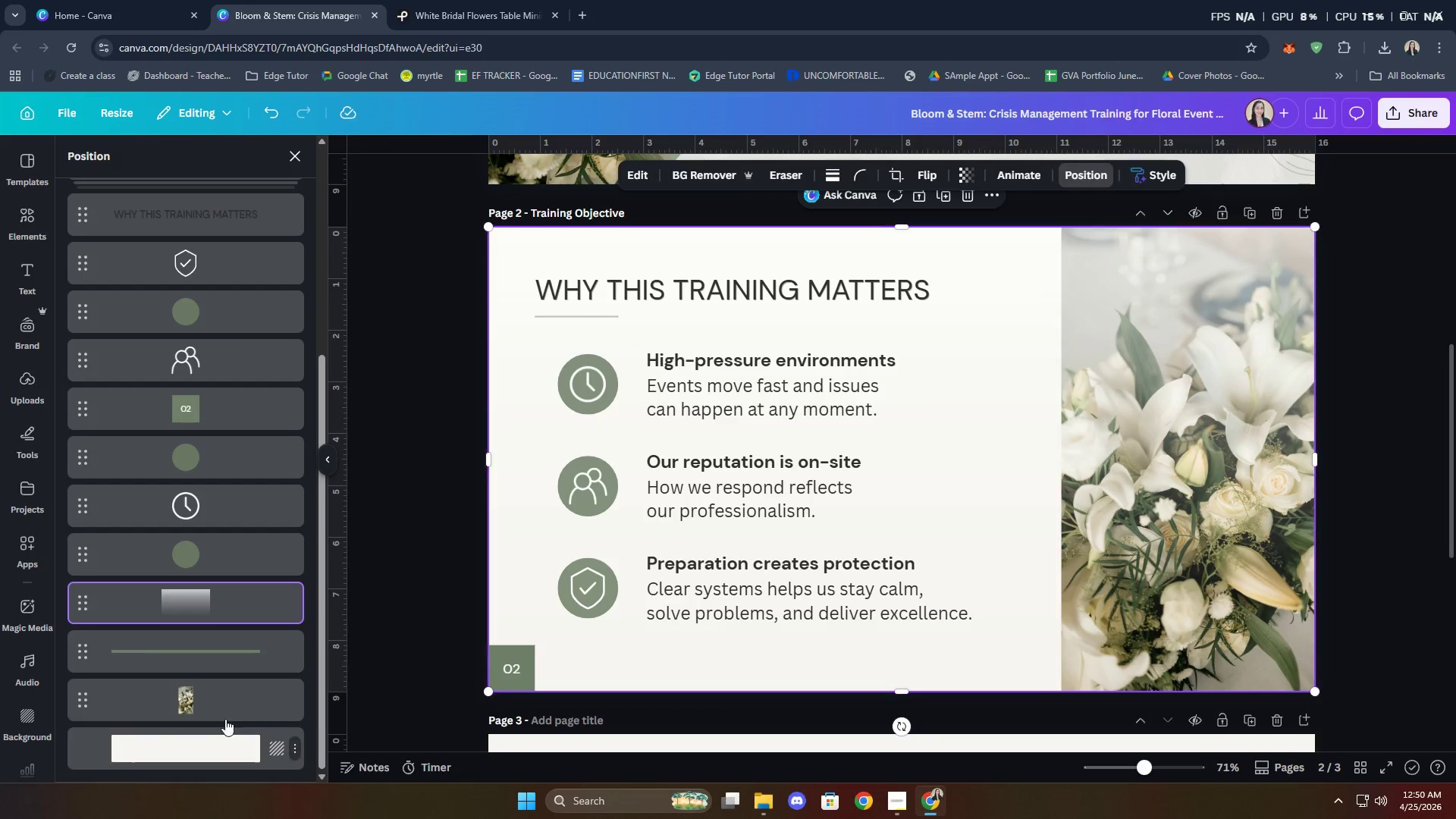 
left_click([618, 177])
 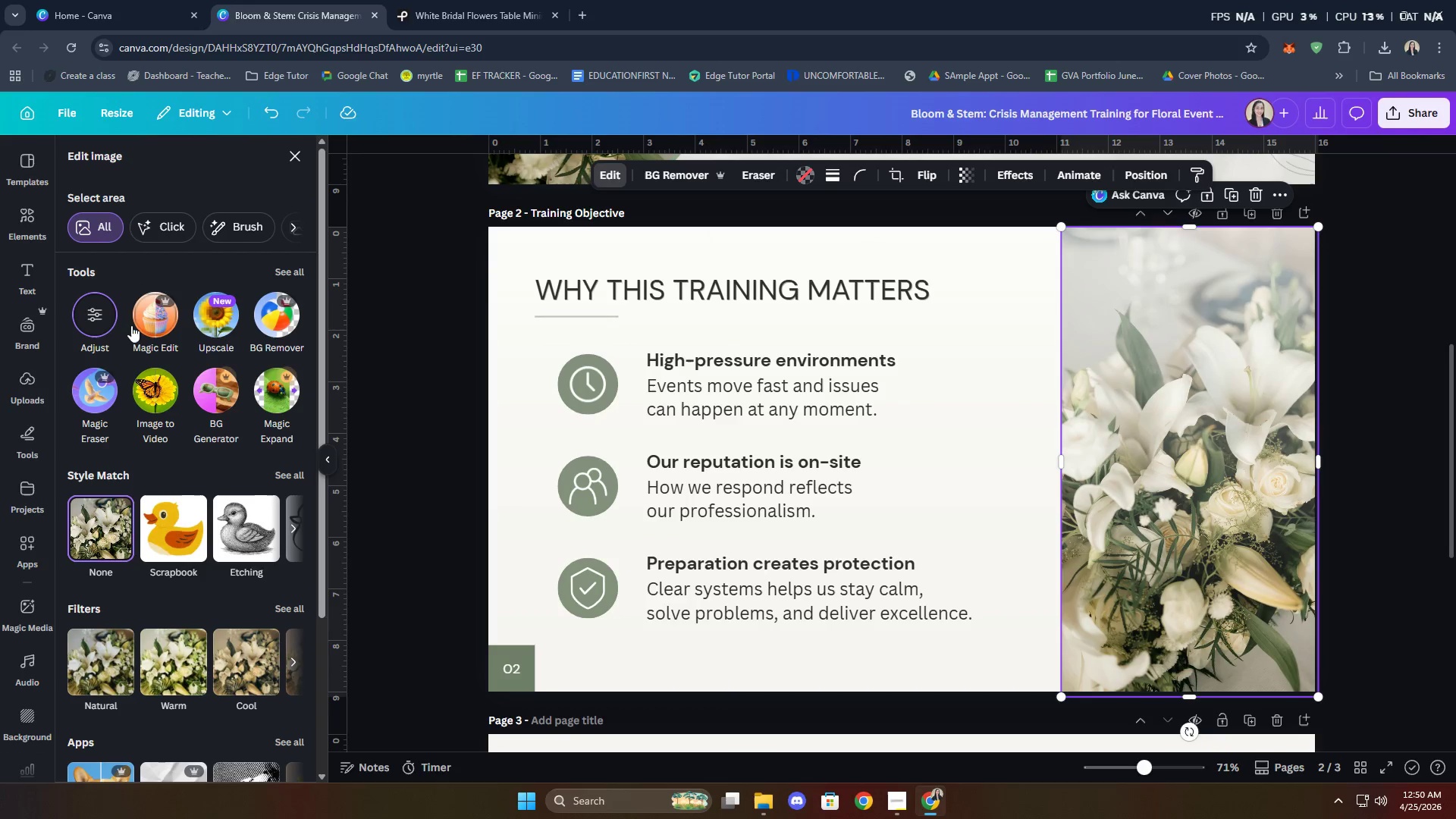 
left_click([105, 308])
 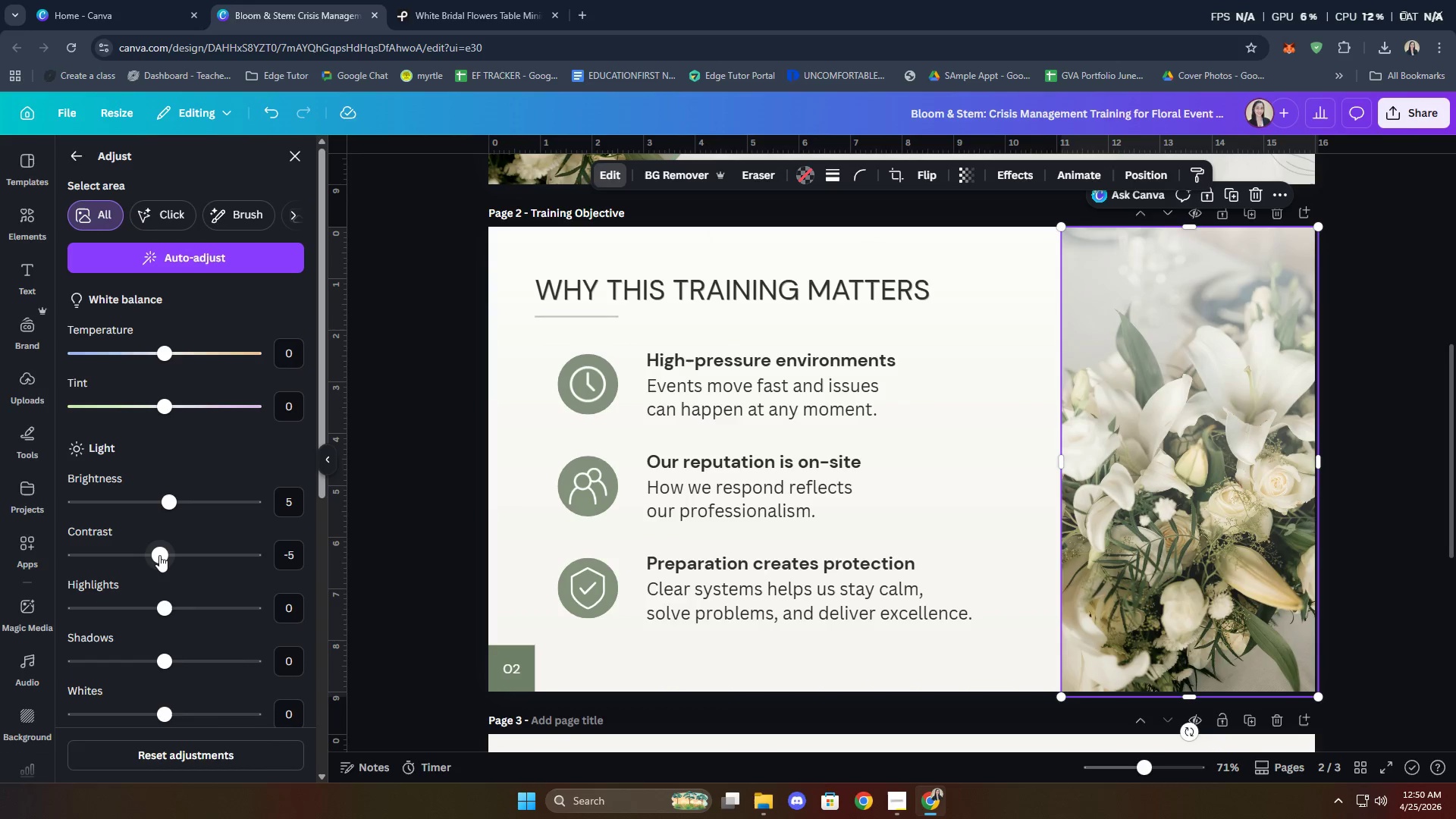 
left_click_drag(start_coordinate=[159, 555], to_coordinate=[174, 555])
 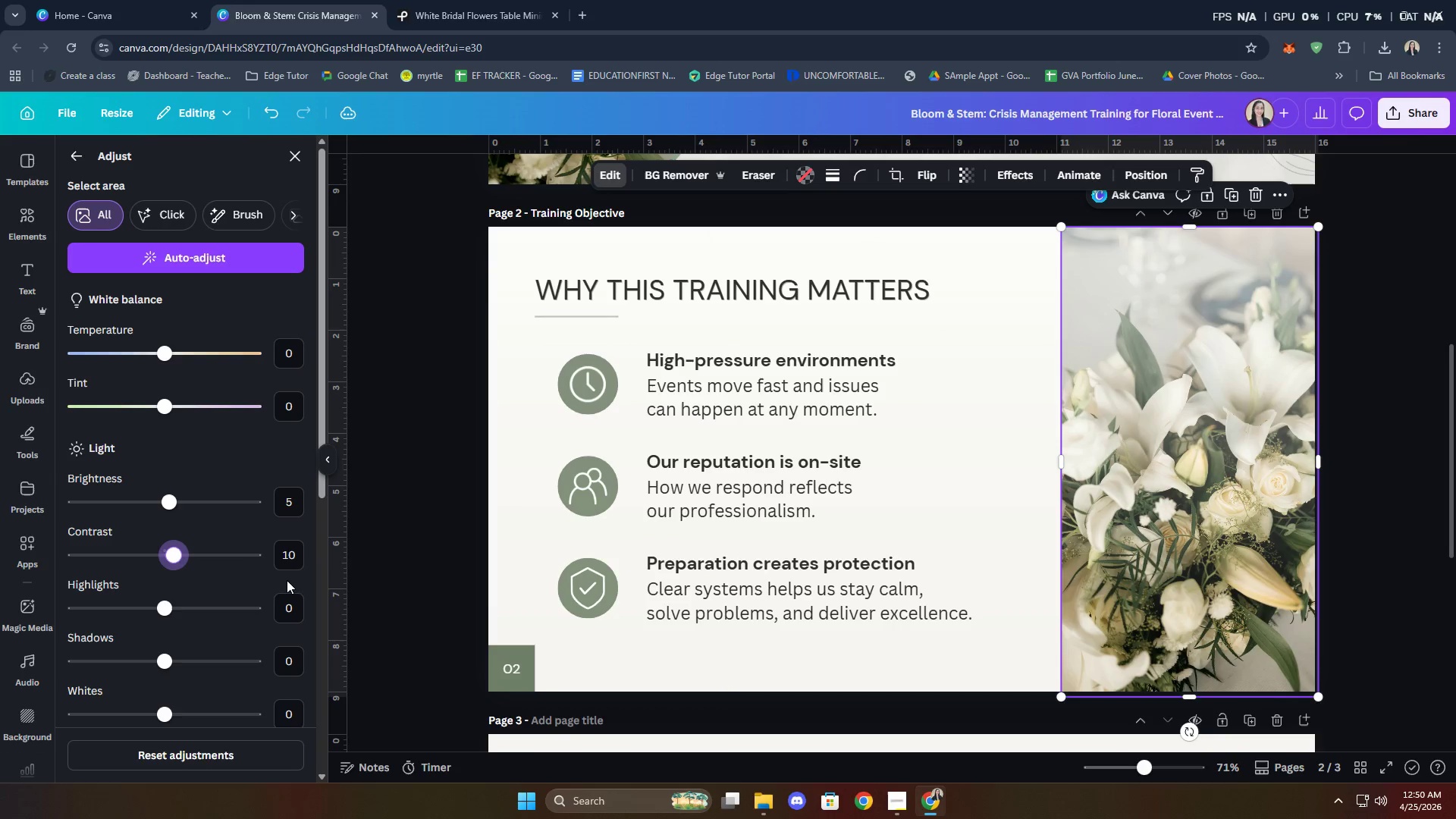 
left_click([224, 461])
 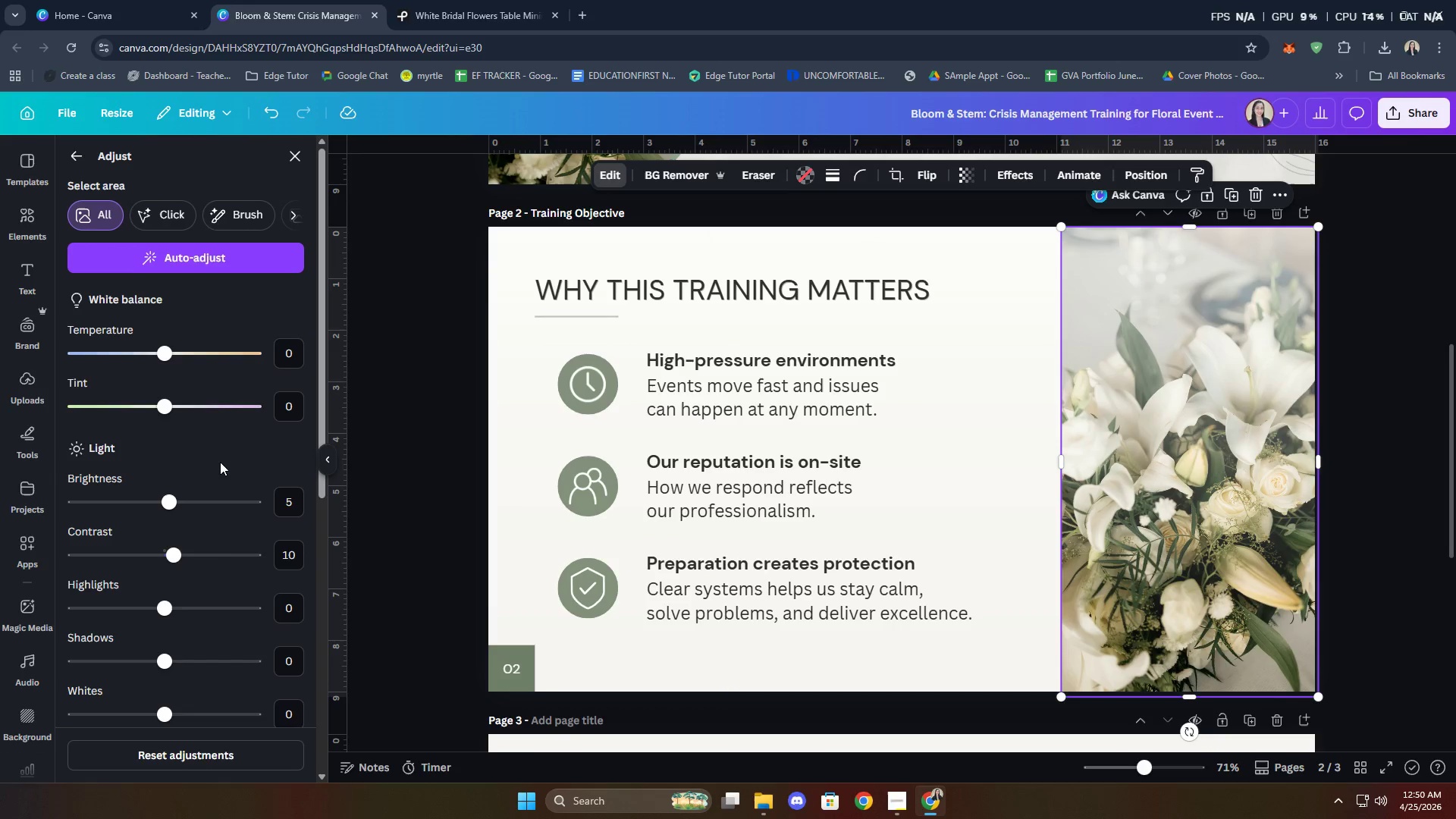 
scroll: coordinate [221, 475], scroll_direction: down, amount: 6.0
 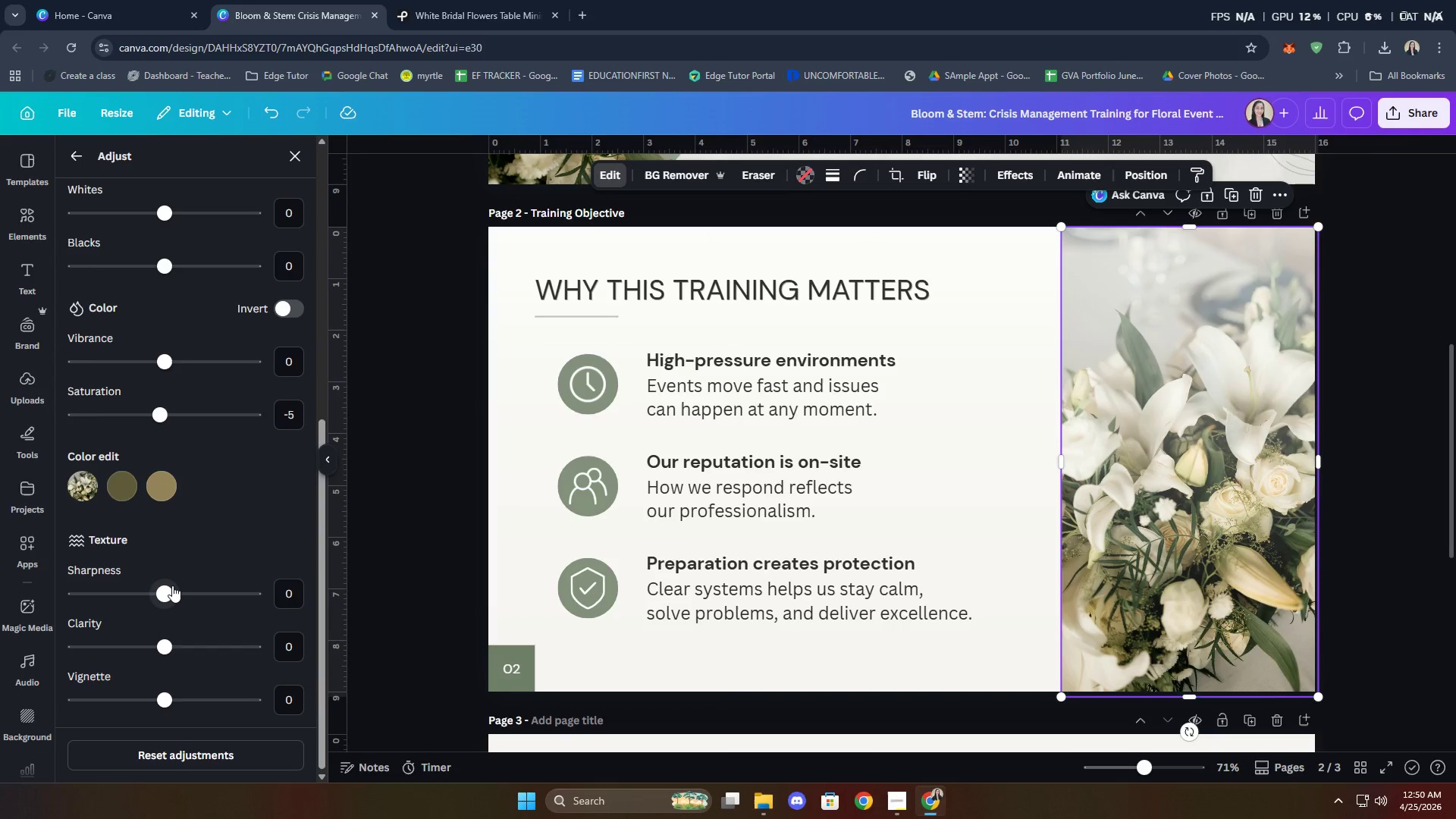 
wait(8.2)
 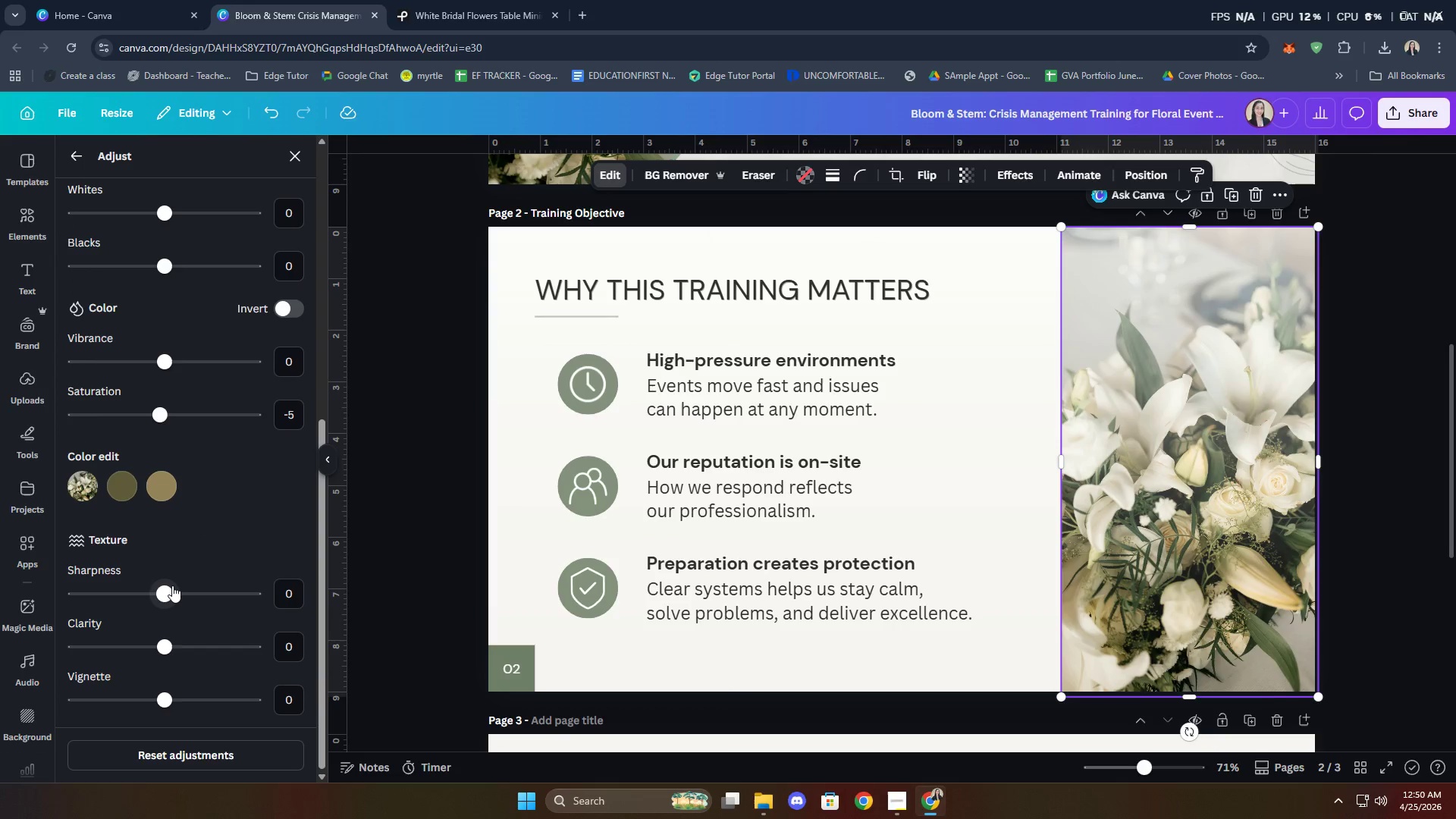 
left_click_drag(start_coordinate=[165, 648], to_coordinate=[169, 648])
 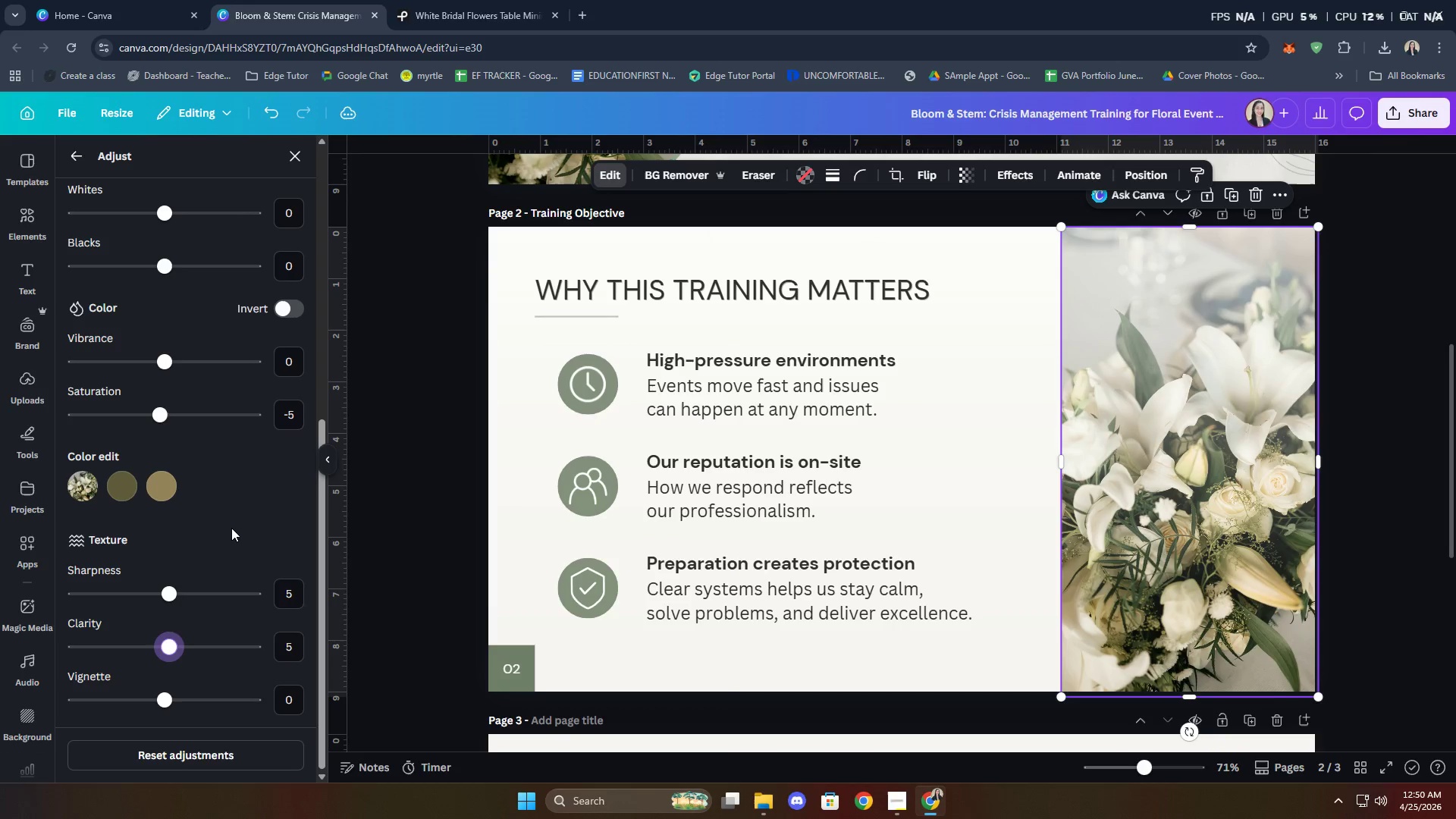 
left_click([386, 563])
 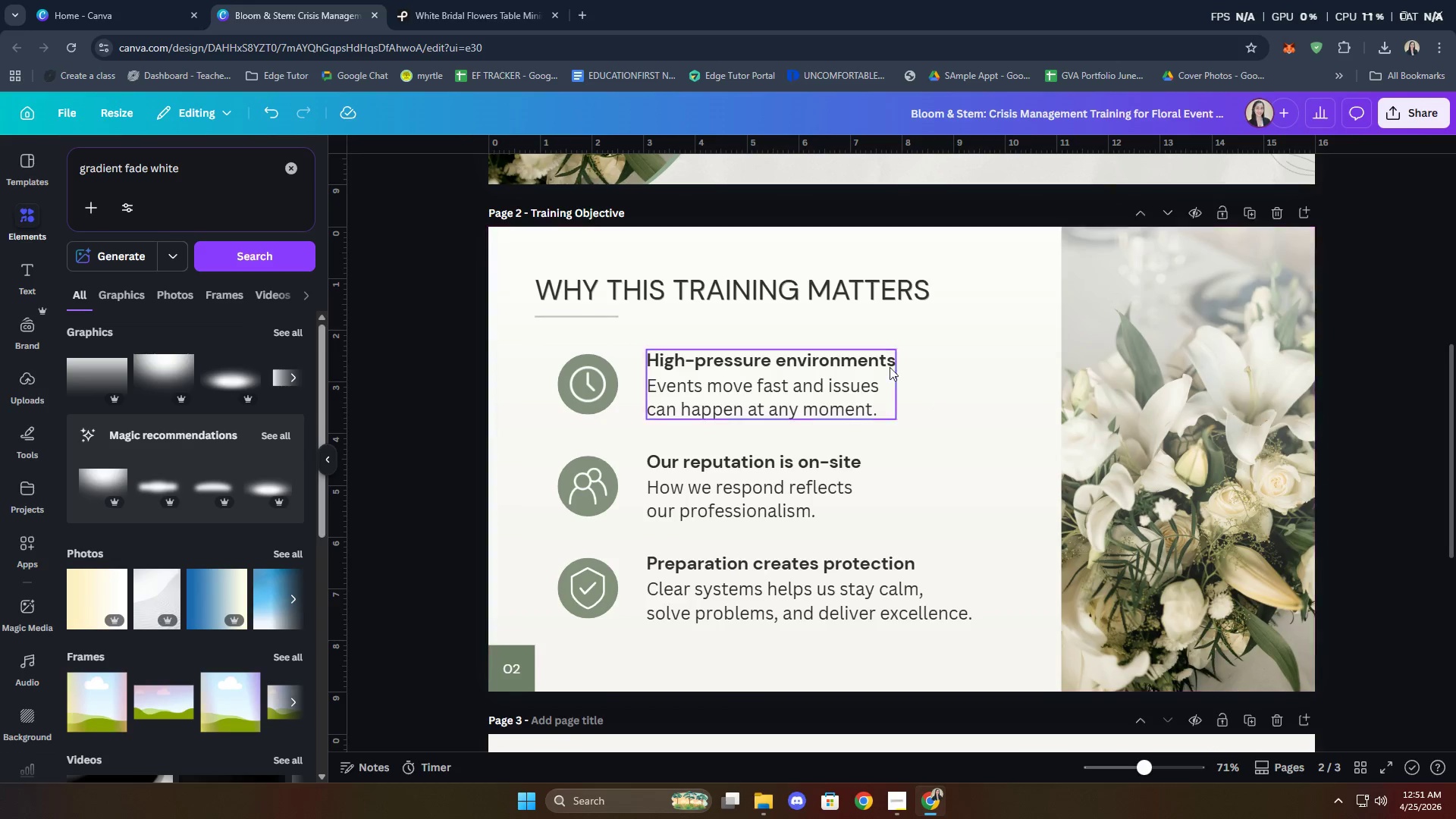 
wait(14.69)
 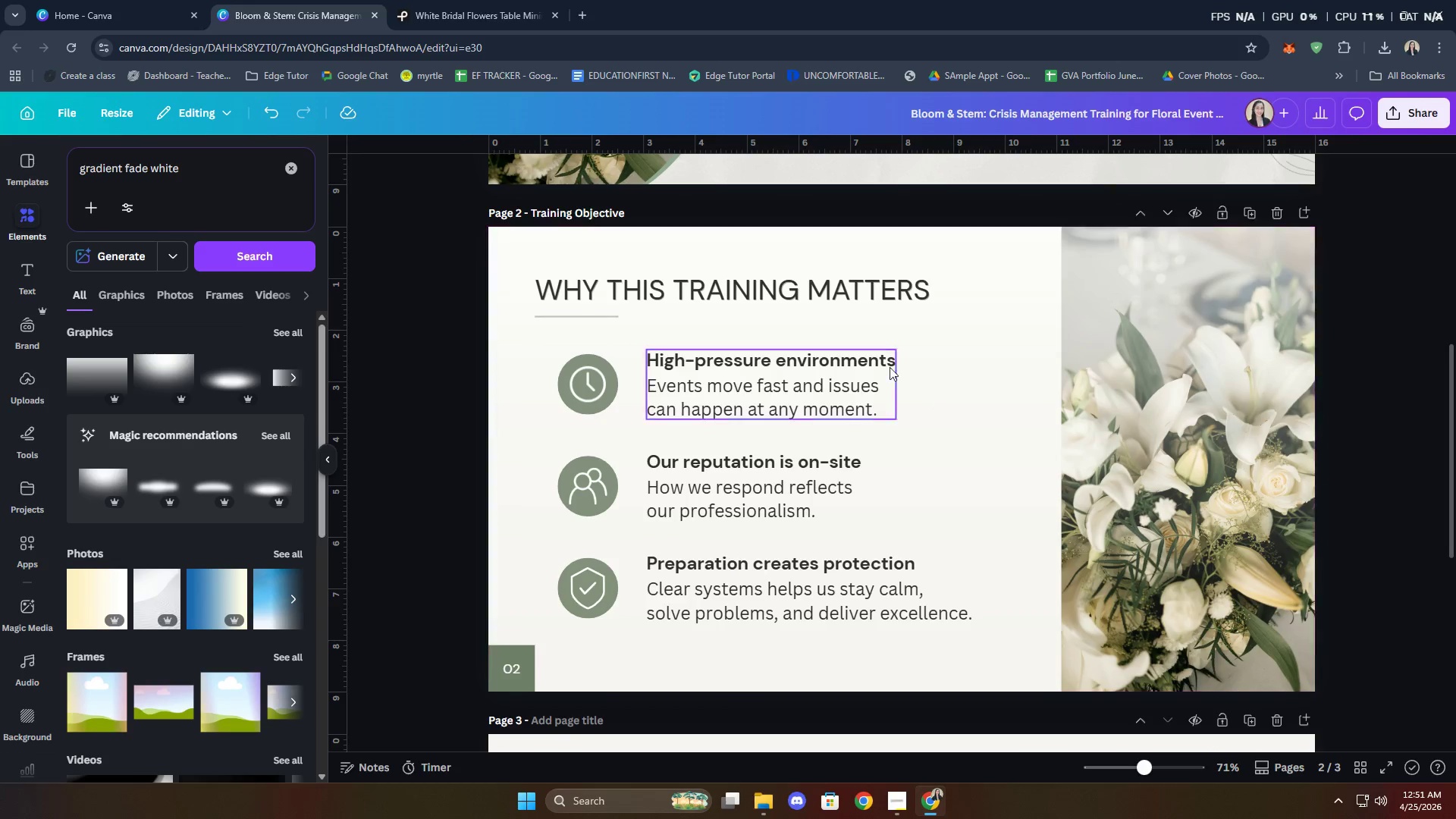 
left_click([770, 290])
 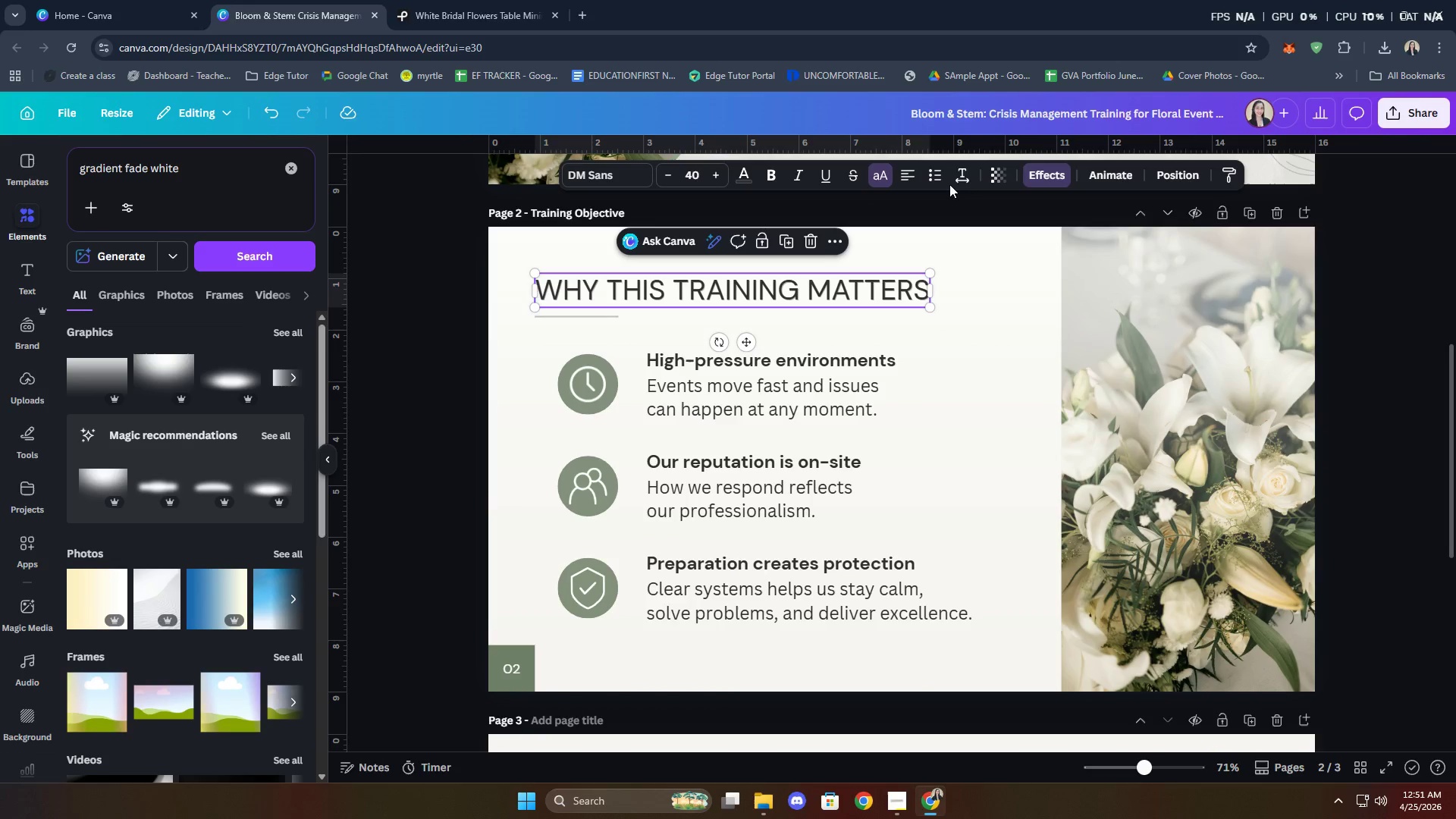 
left_click([965, 171])
 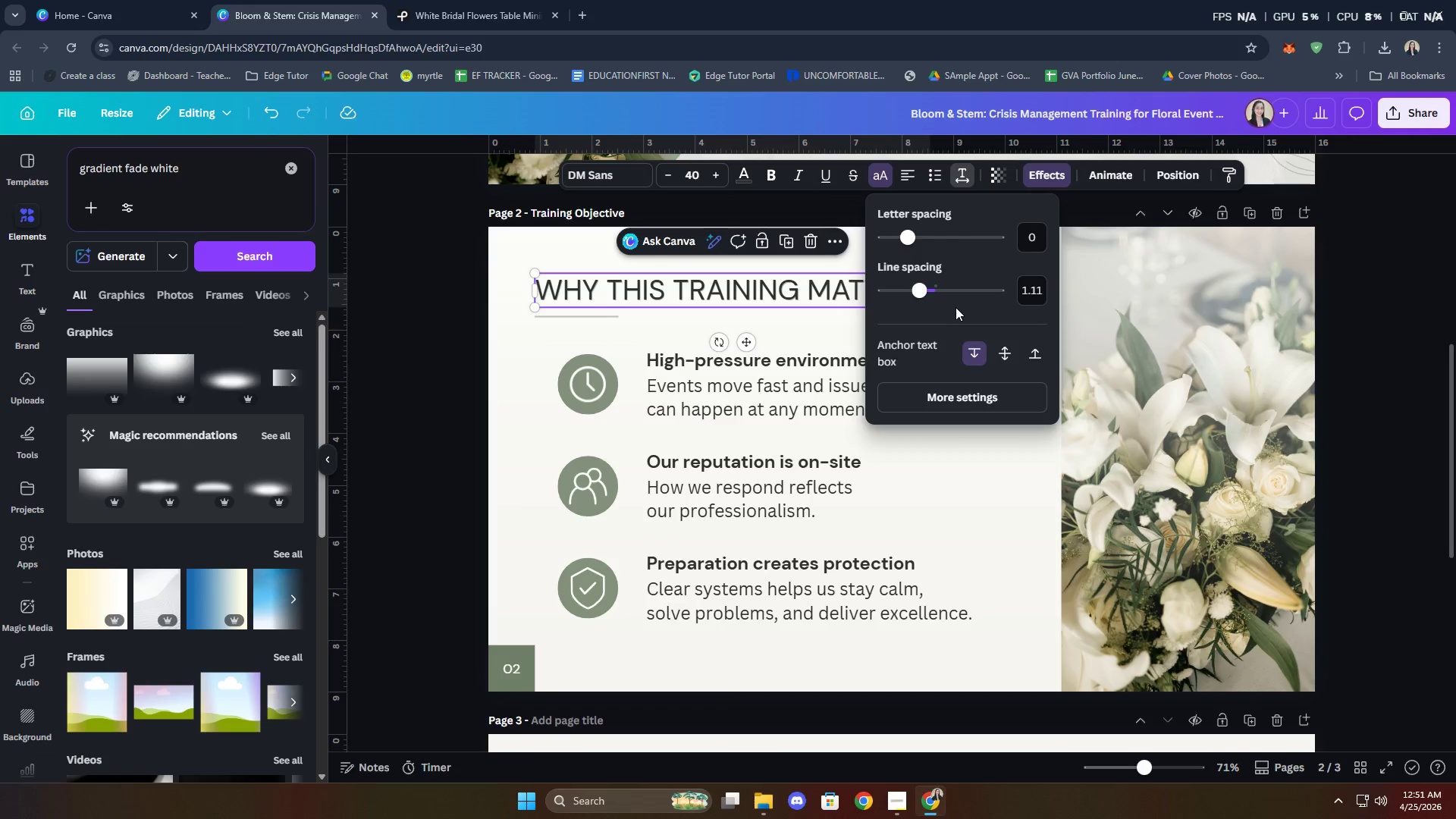 
wait(5.64)
 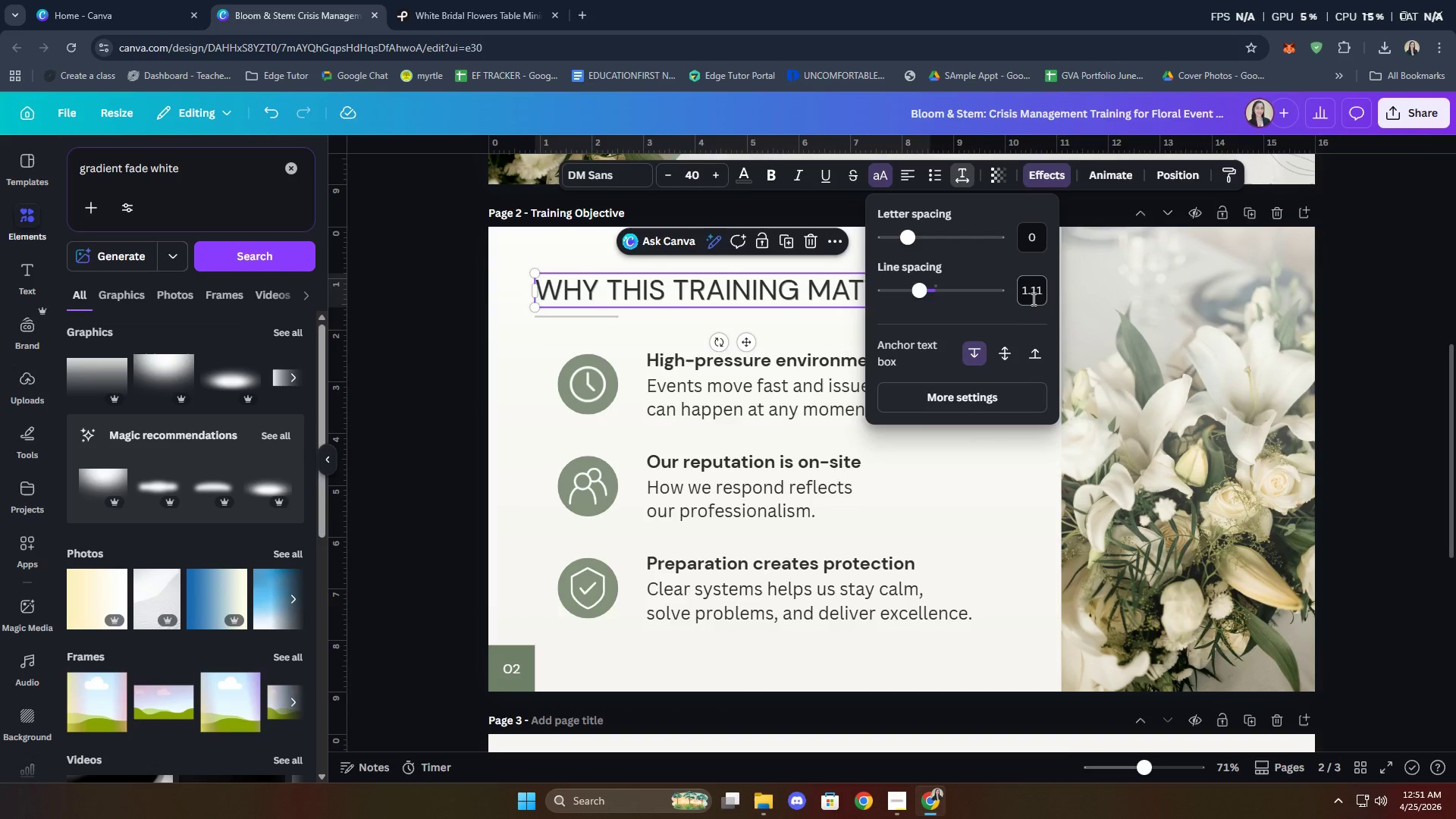 
left_click_drag(start_coordinate=[921, 289], to_coordinate=[925, 289])
 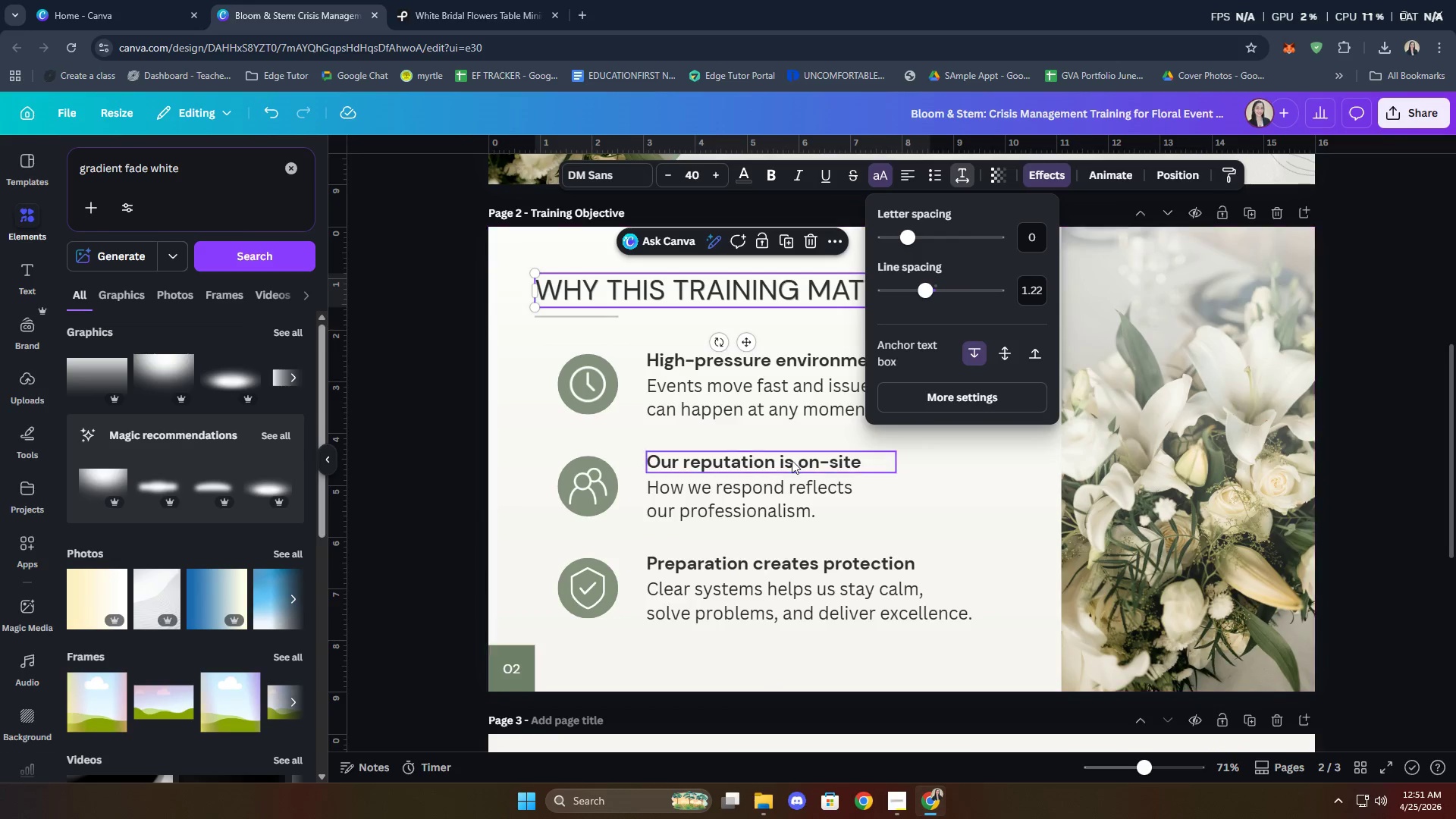 
left_click([947, 461])
 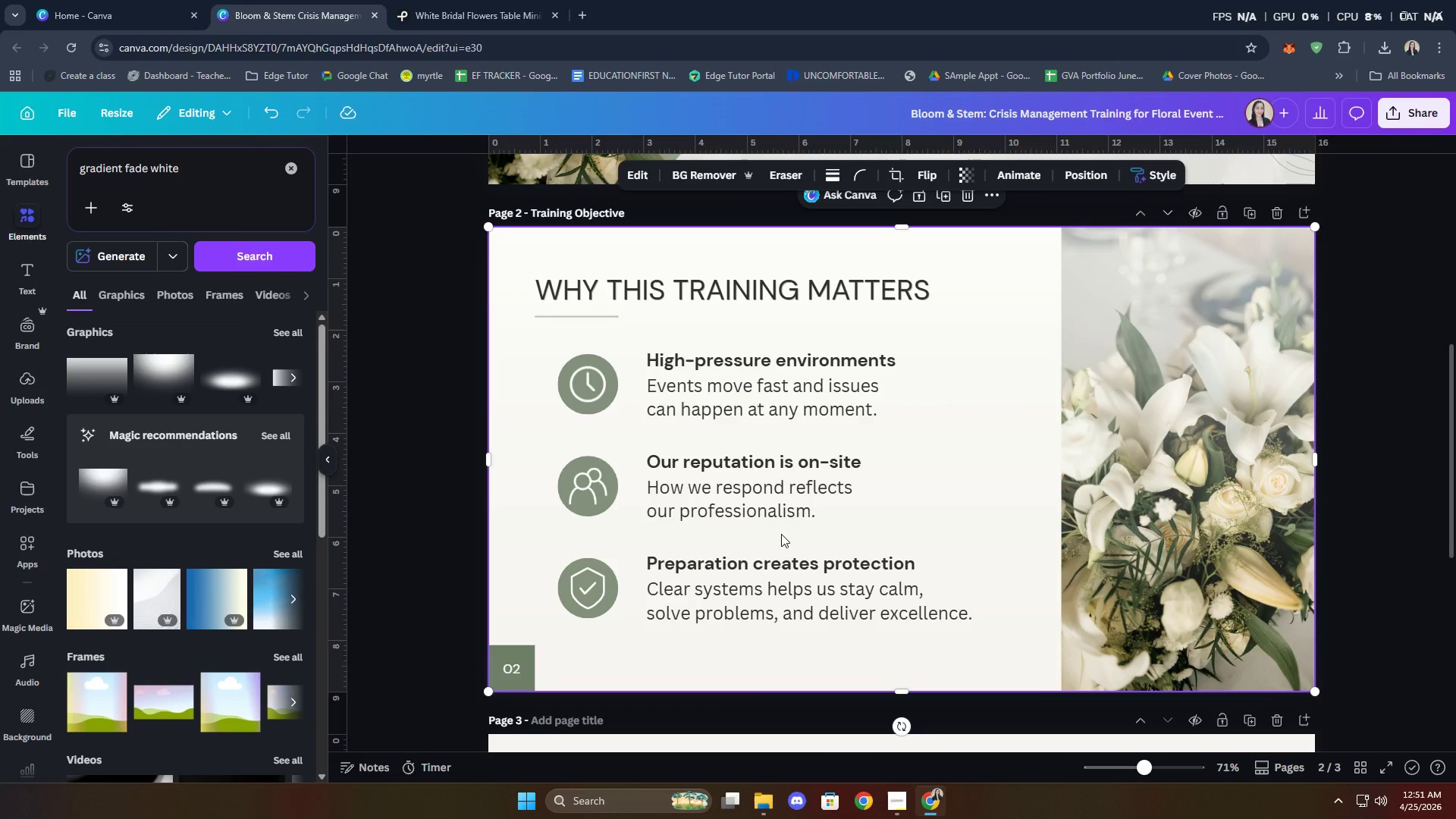 
left_click([598, 391])
 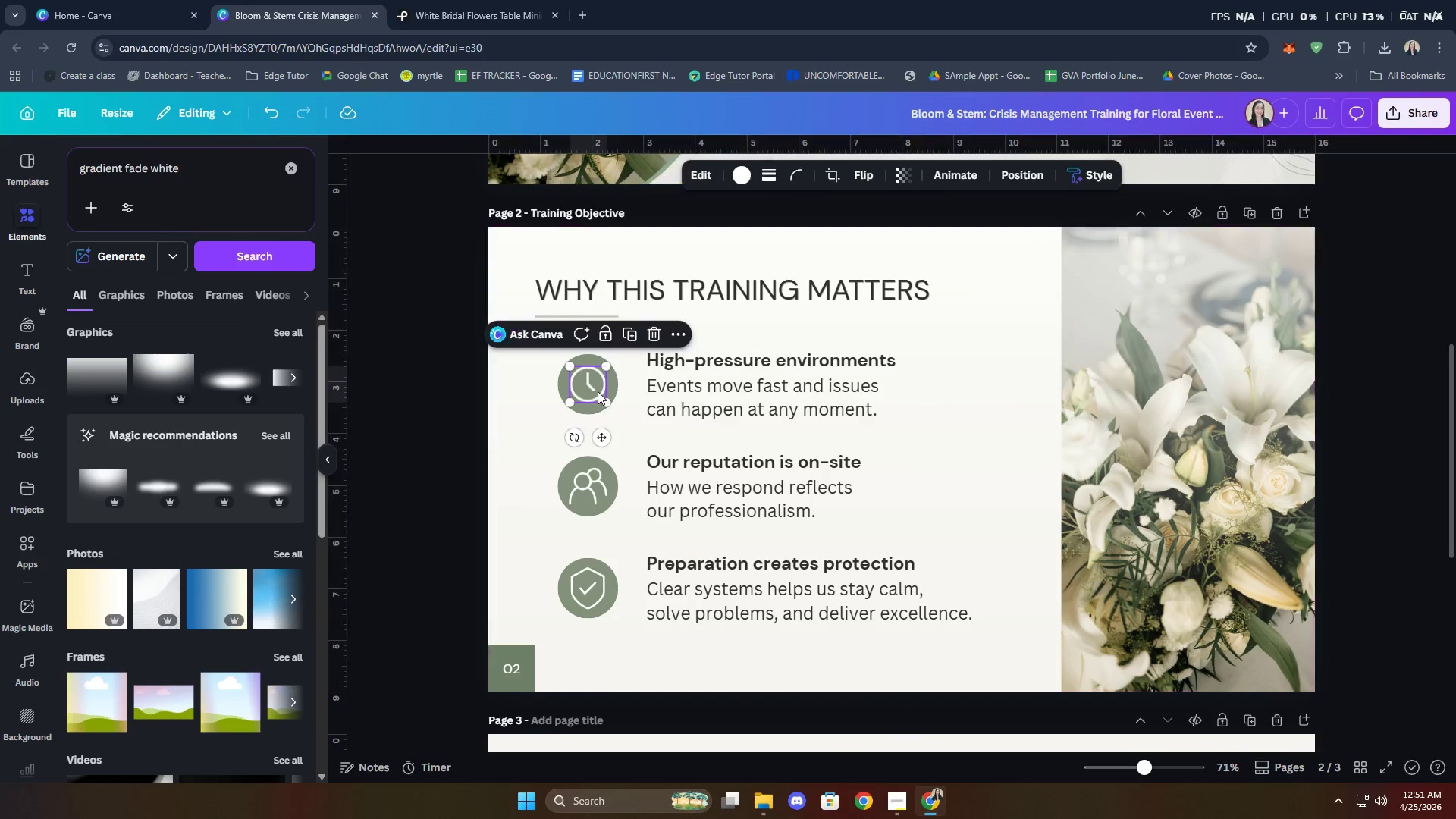 
hold_key(key=ShiftLeft, duration=1.11)
left_click([595, 411])
 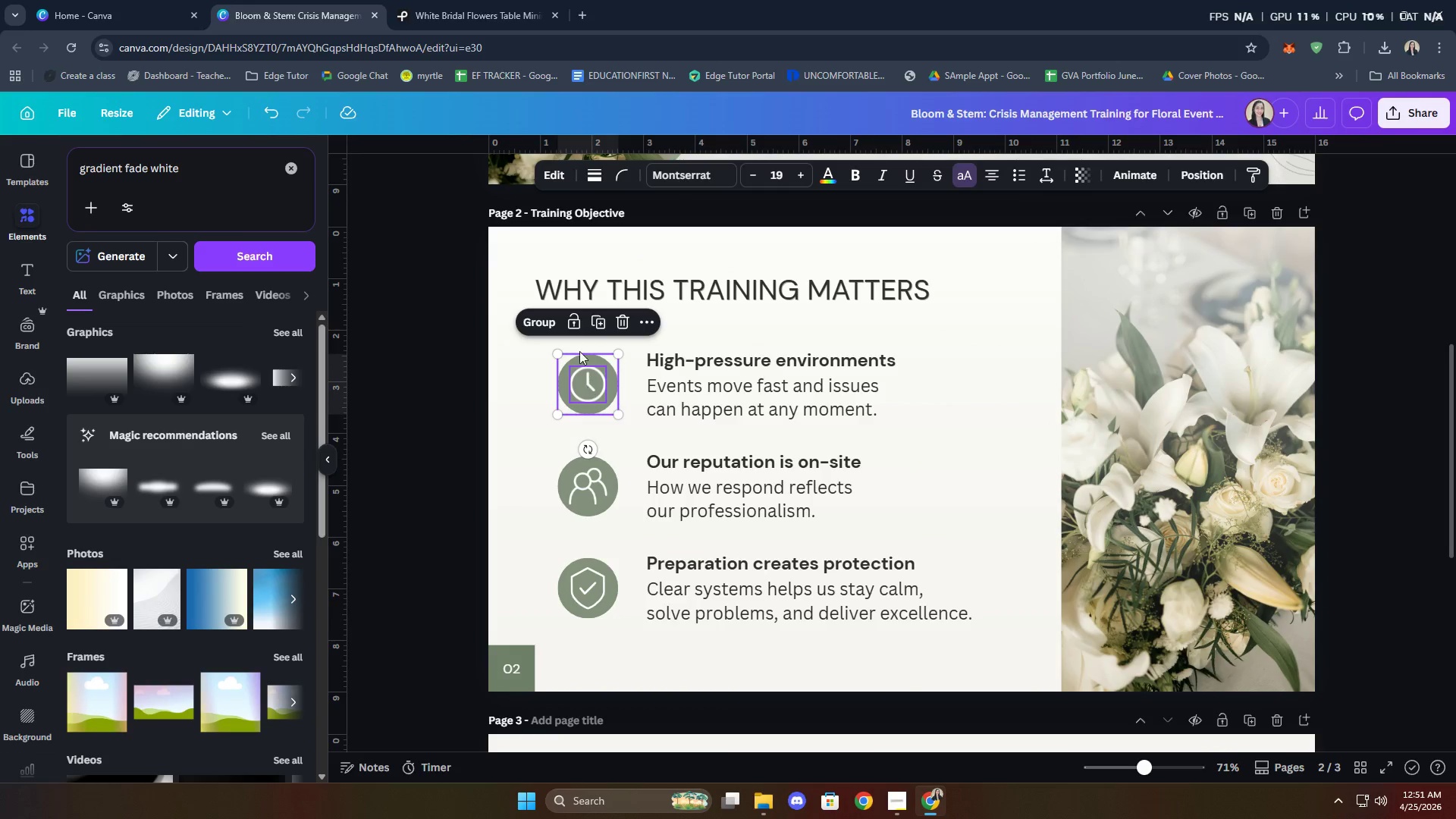 
left_click([541, 329])
 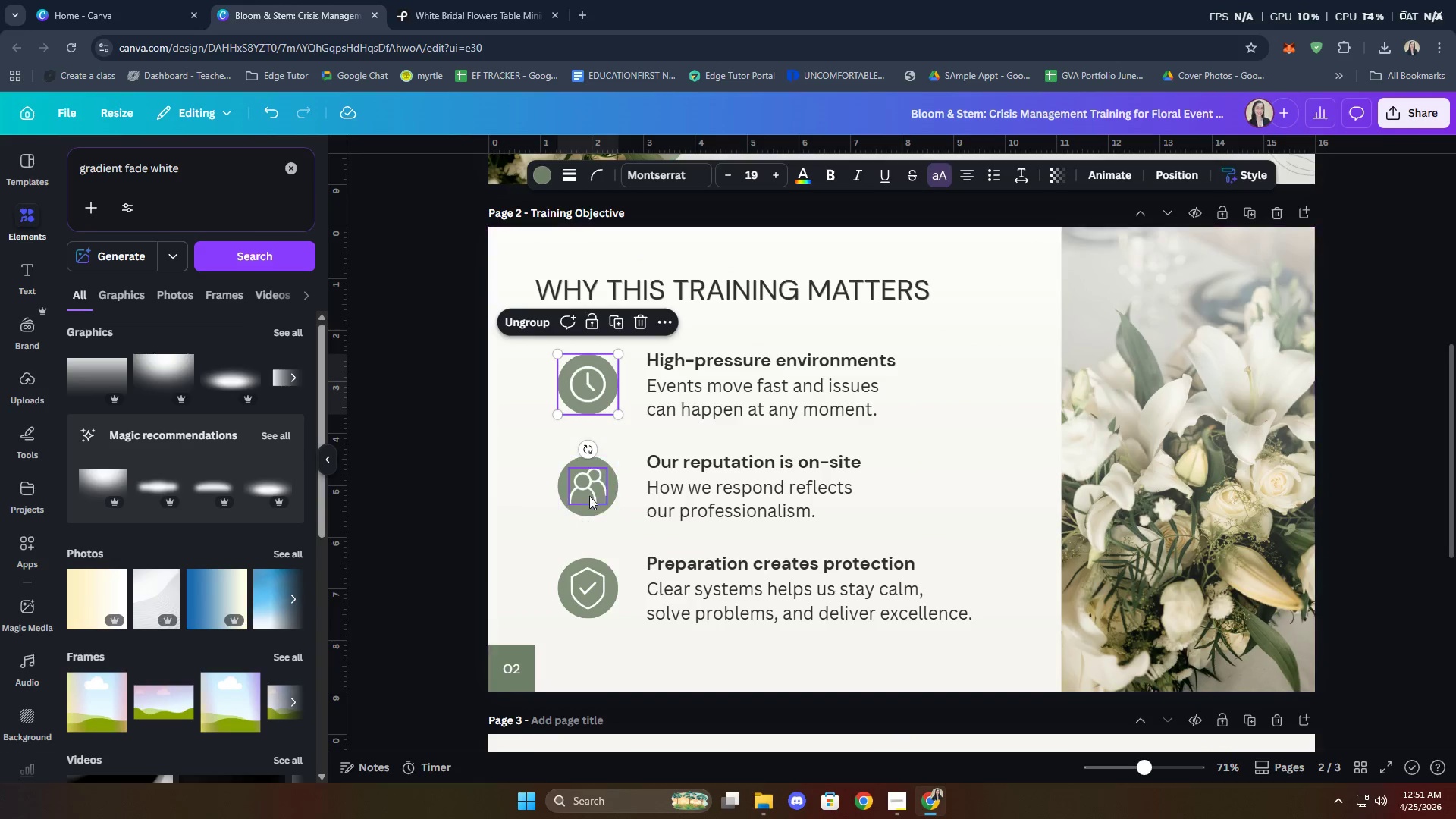 
left_click([586, 494])
 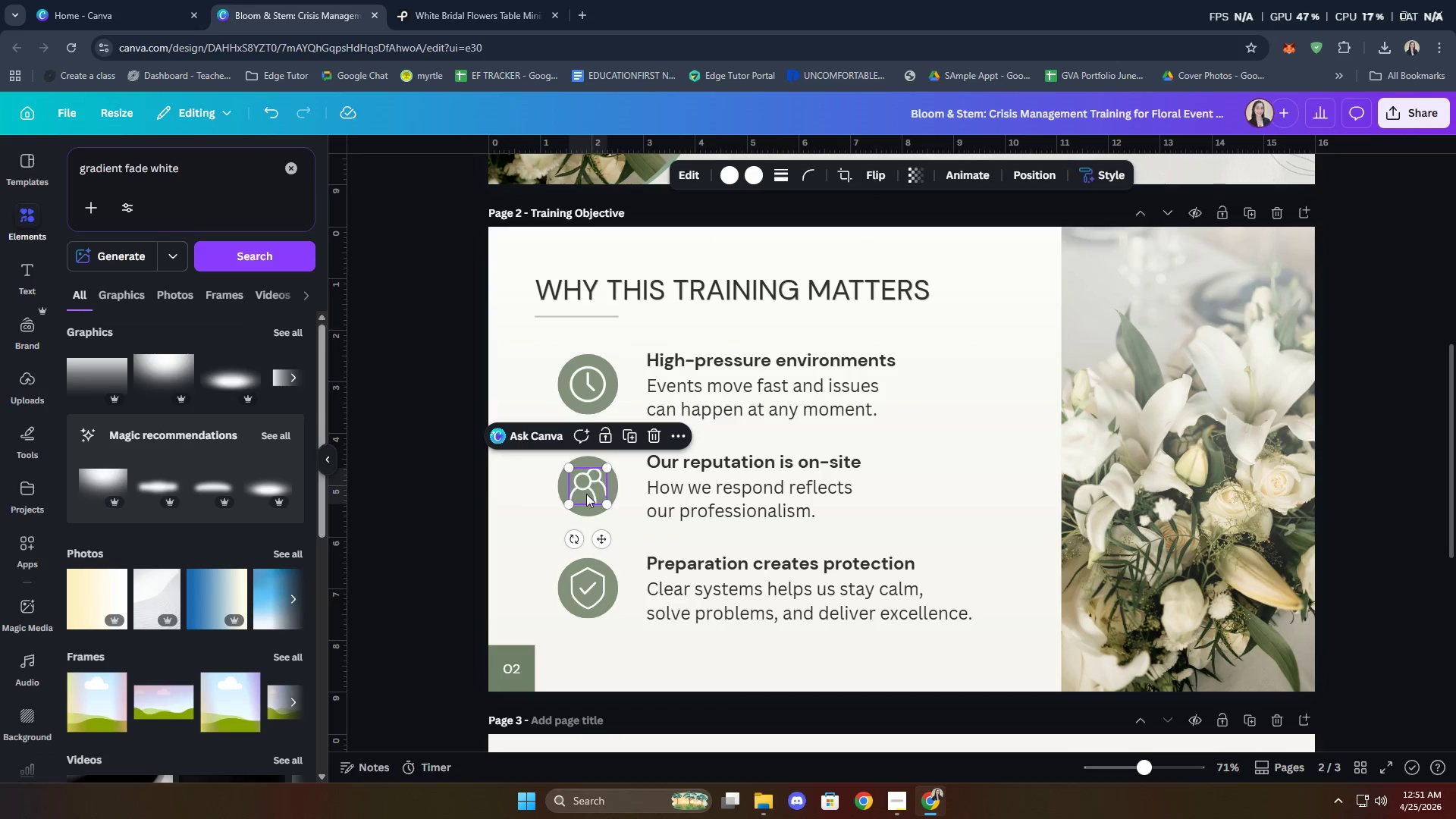 
hold_key(key=ShiftLeft, duration=0.59)
left_click([588, 507])
 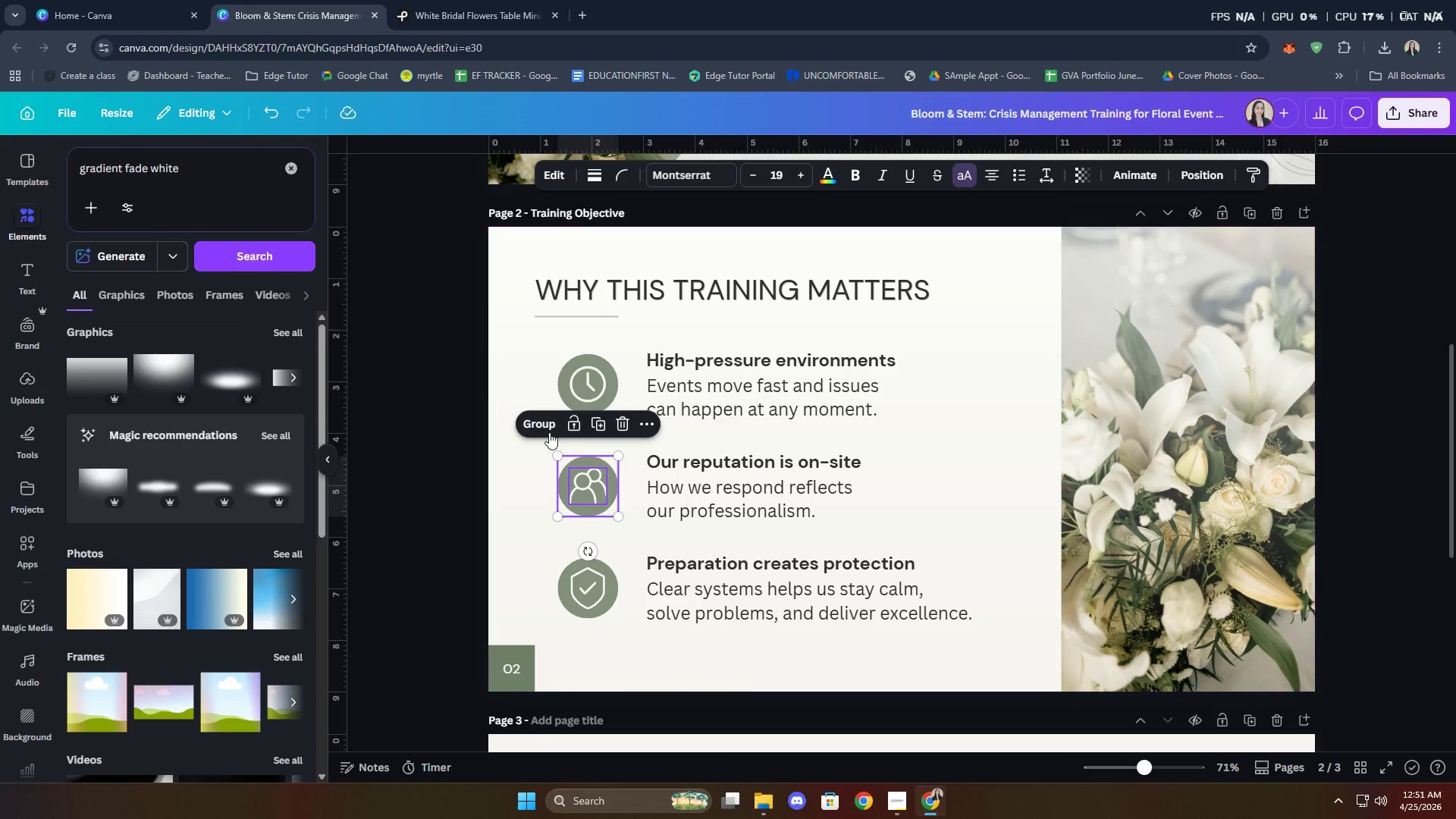 
left_click([548, 431])
 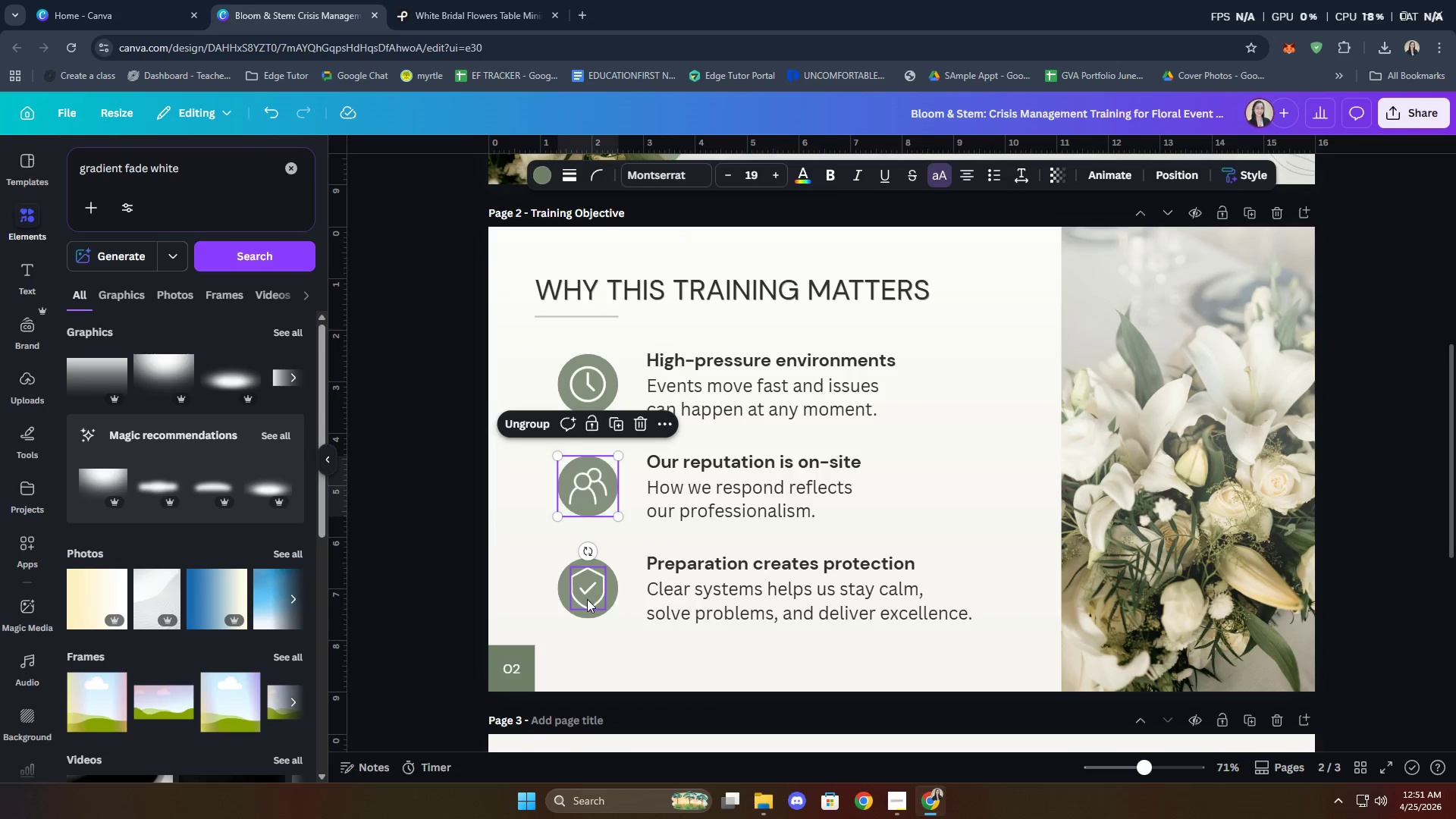 
left_click([587, 599])
 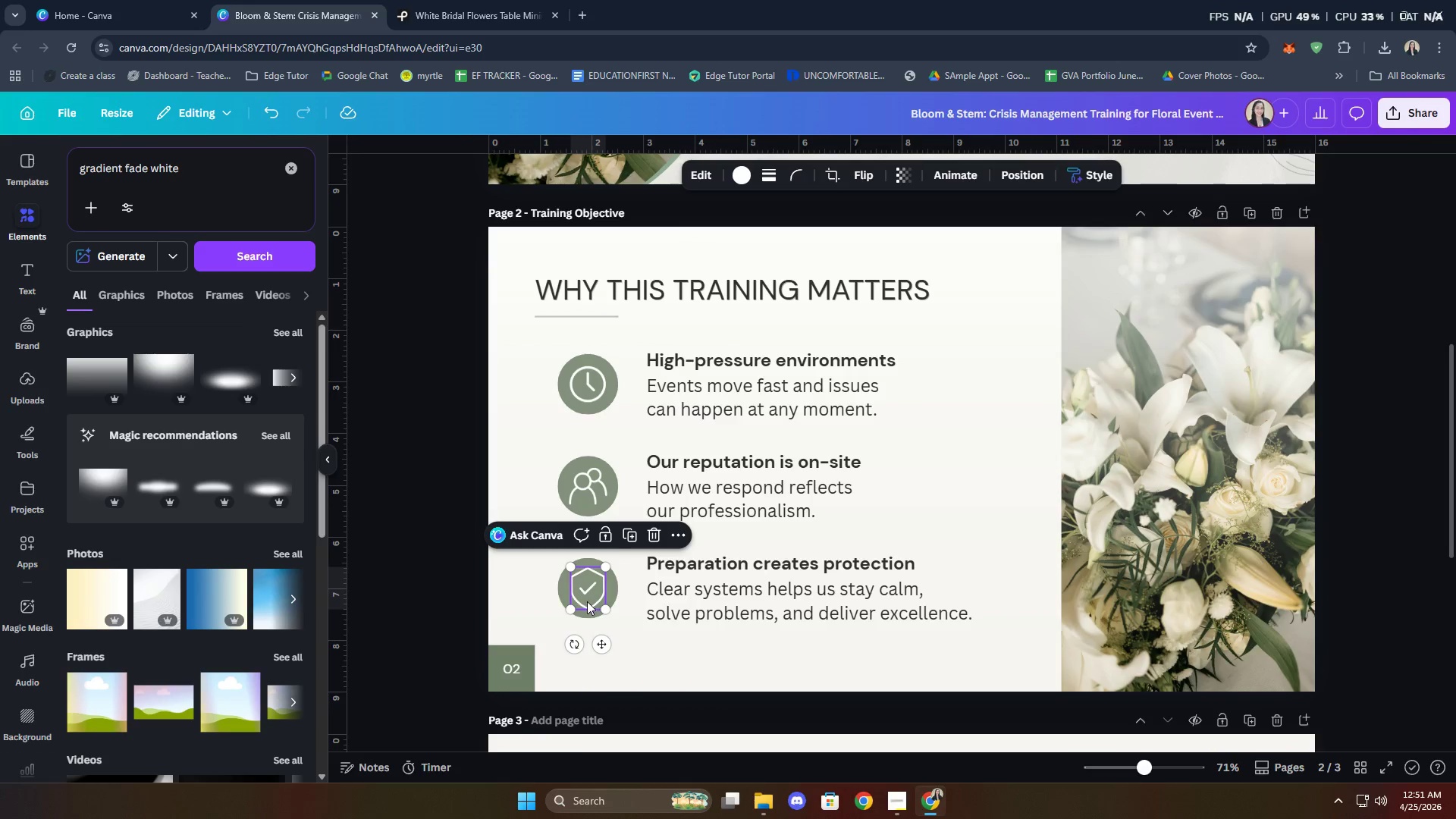 
hold_key(key=ShiftLeft, duration=0.61)
left_click([584, 616])
 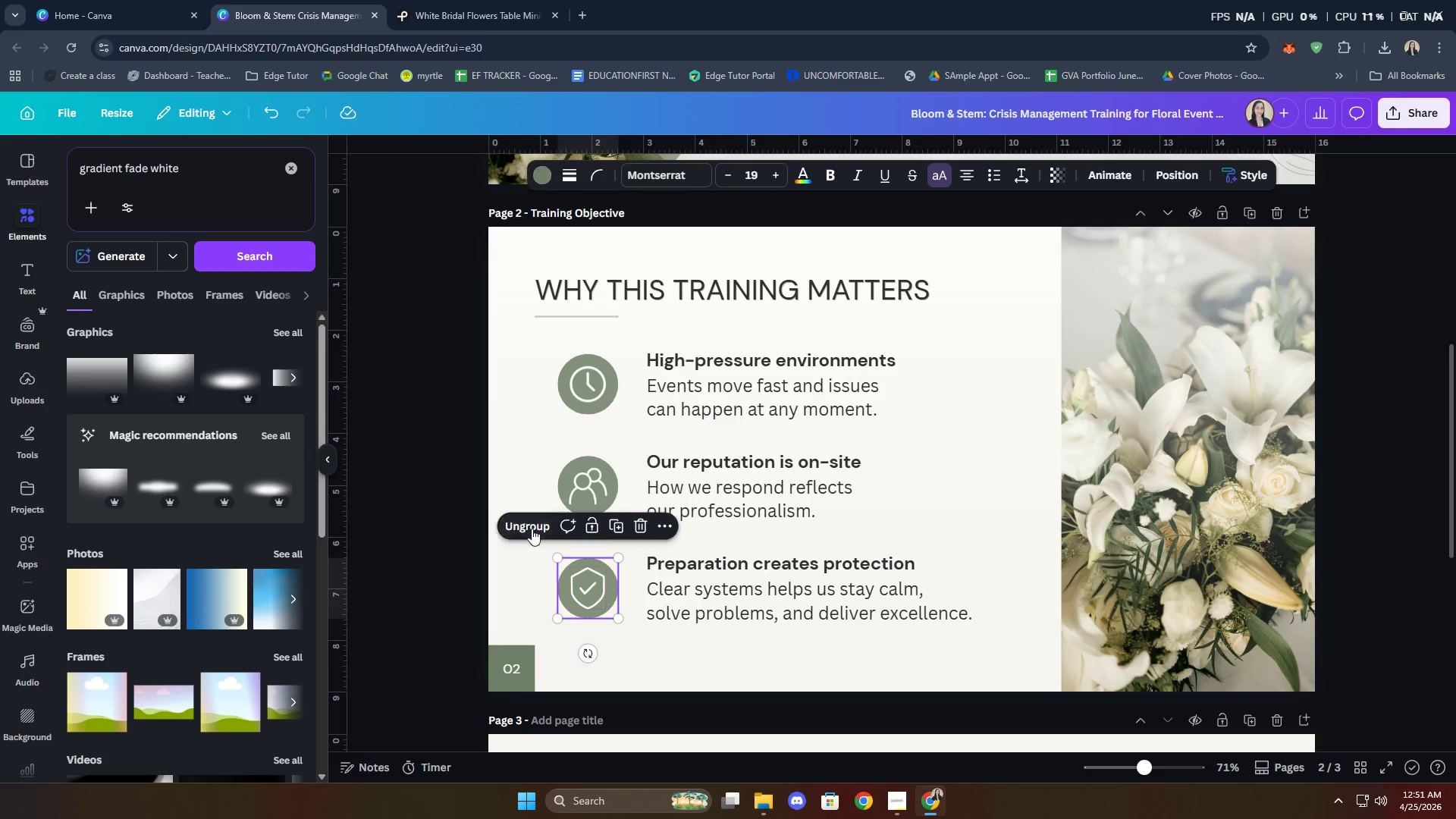 
double_click([704, 667])
 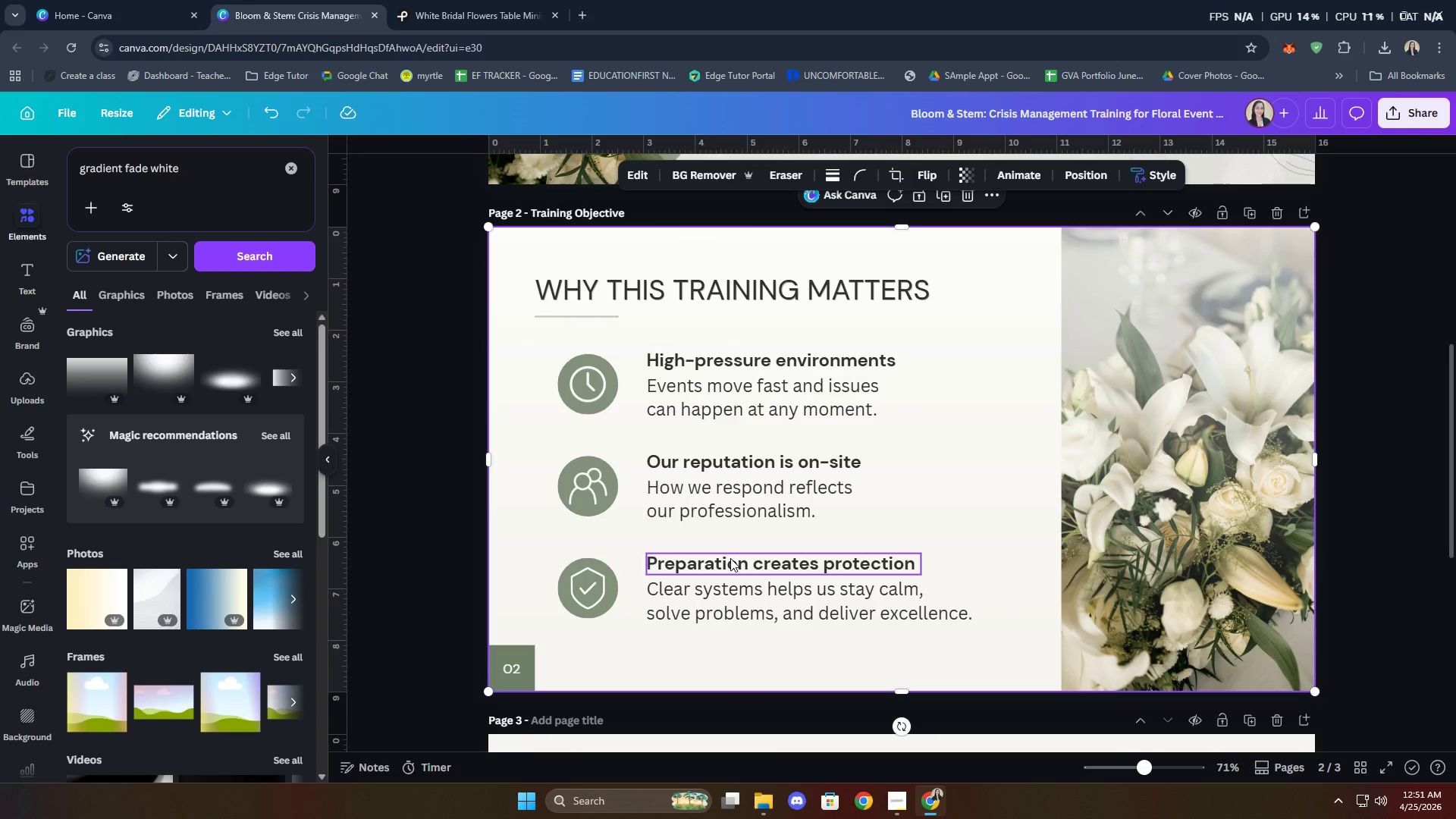 
hold_key(key=ShiftLeft, duration=0.48)
double_click([720, 593])
 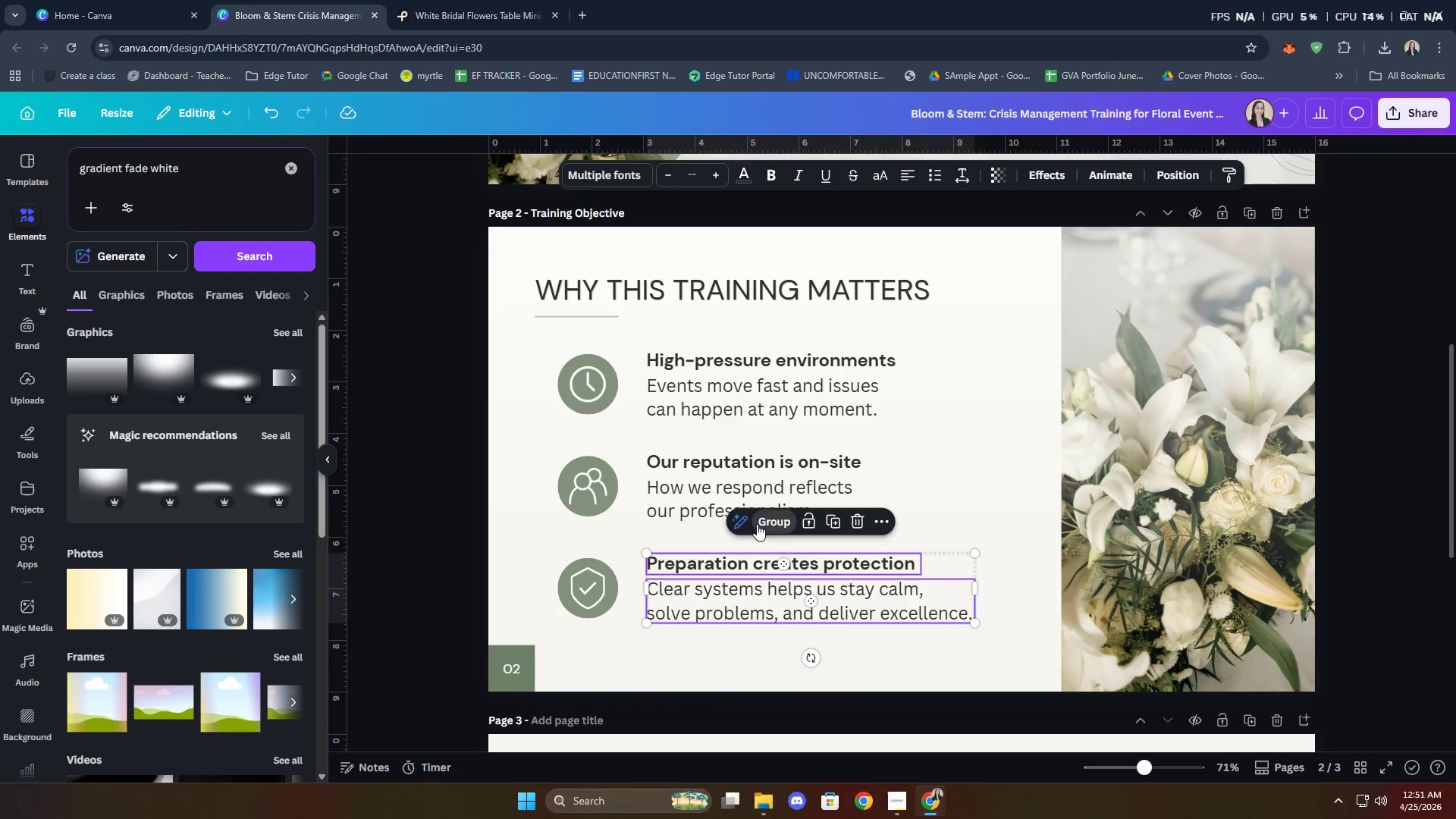 
double_click([659, 508])
 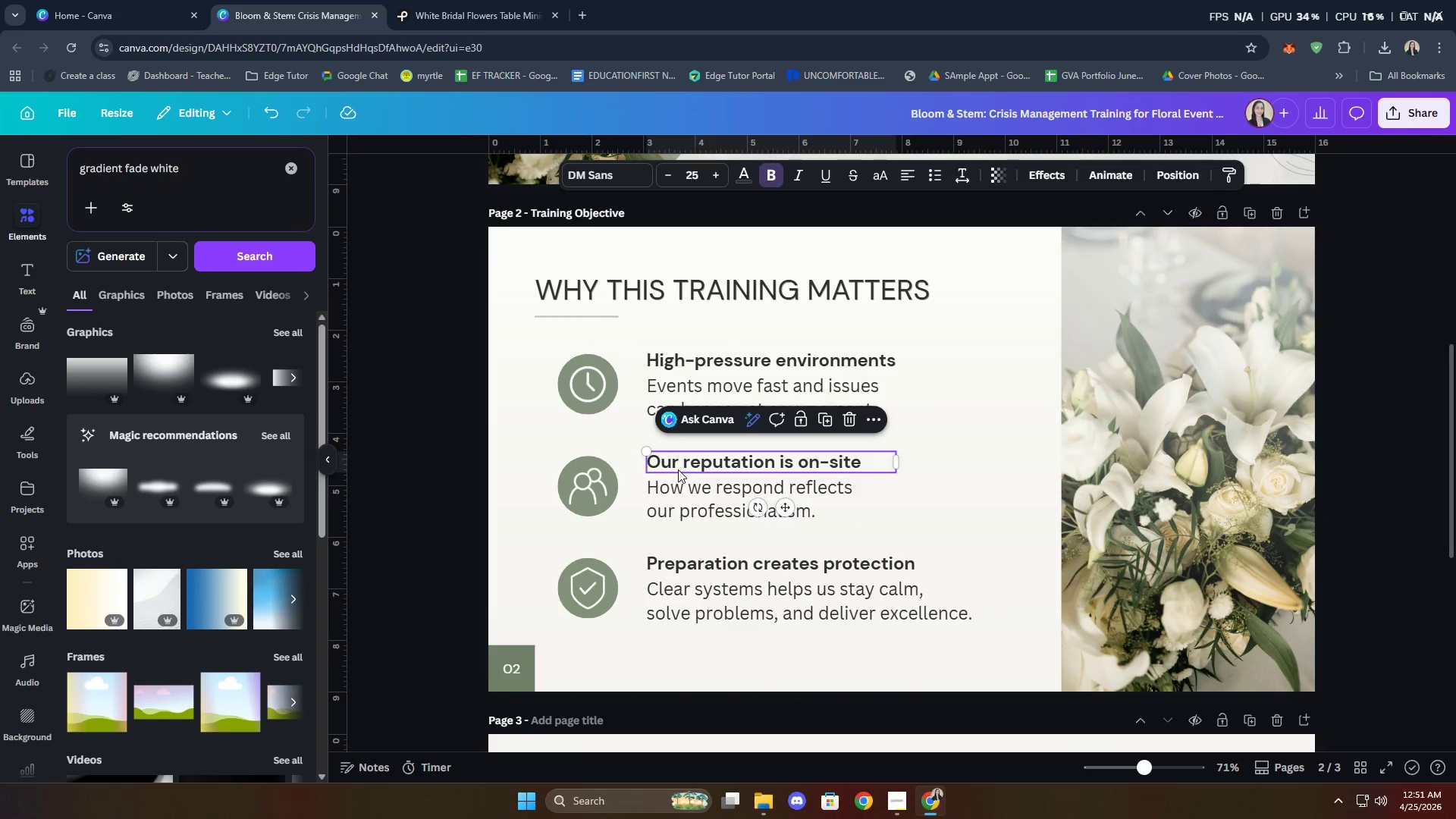 
hold_key(key=ShiftLeft, duration=0.53)
left_click([682, 499])
 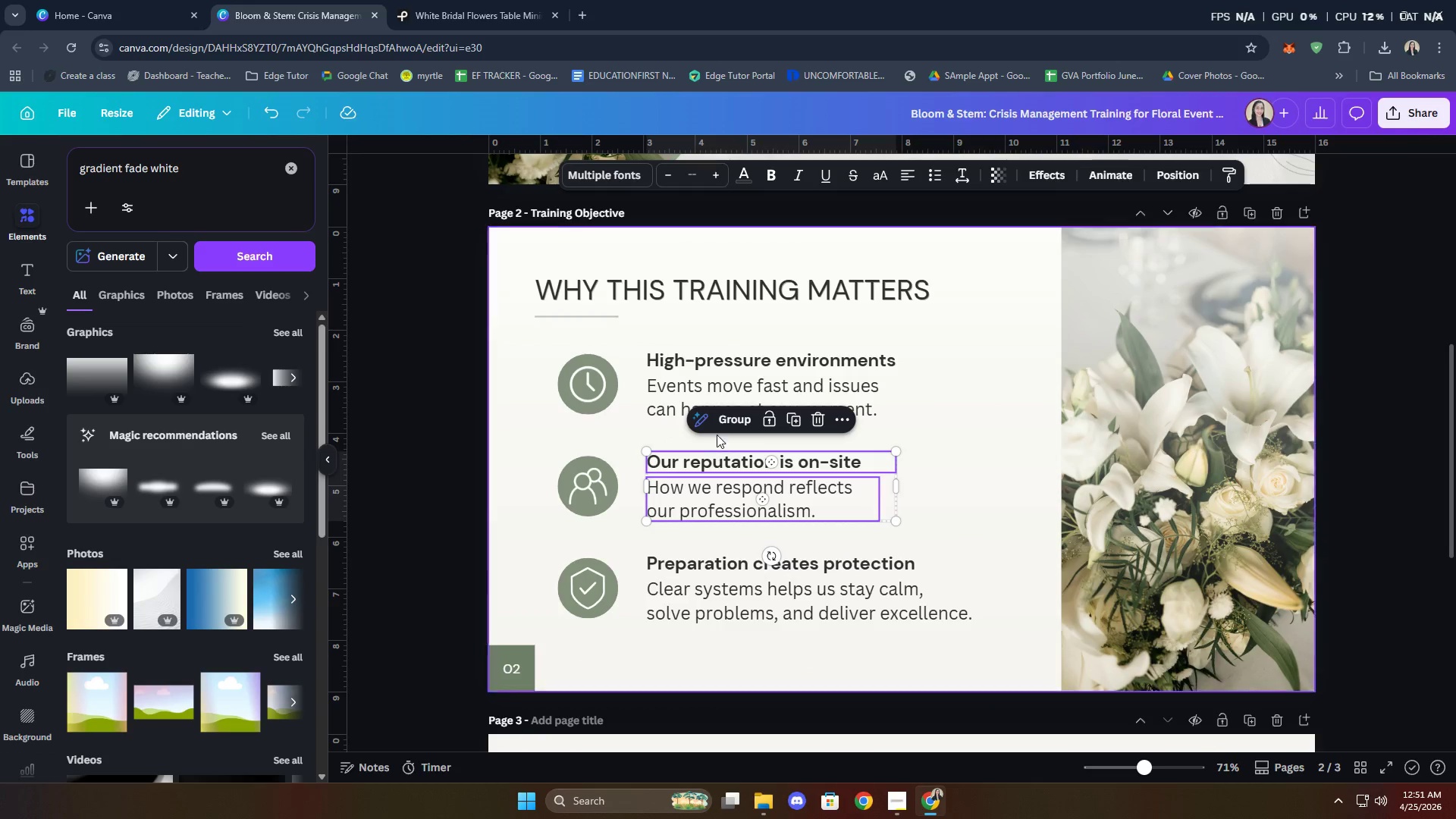 
left_click([722, 422])
 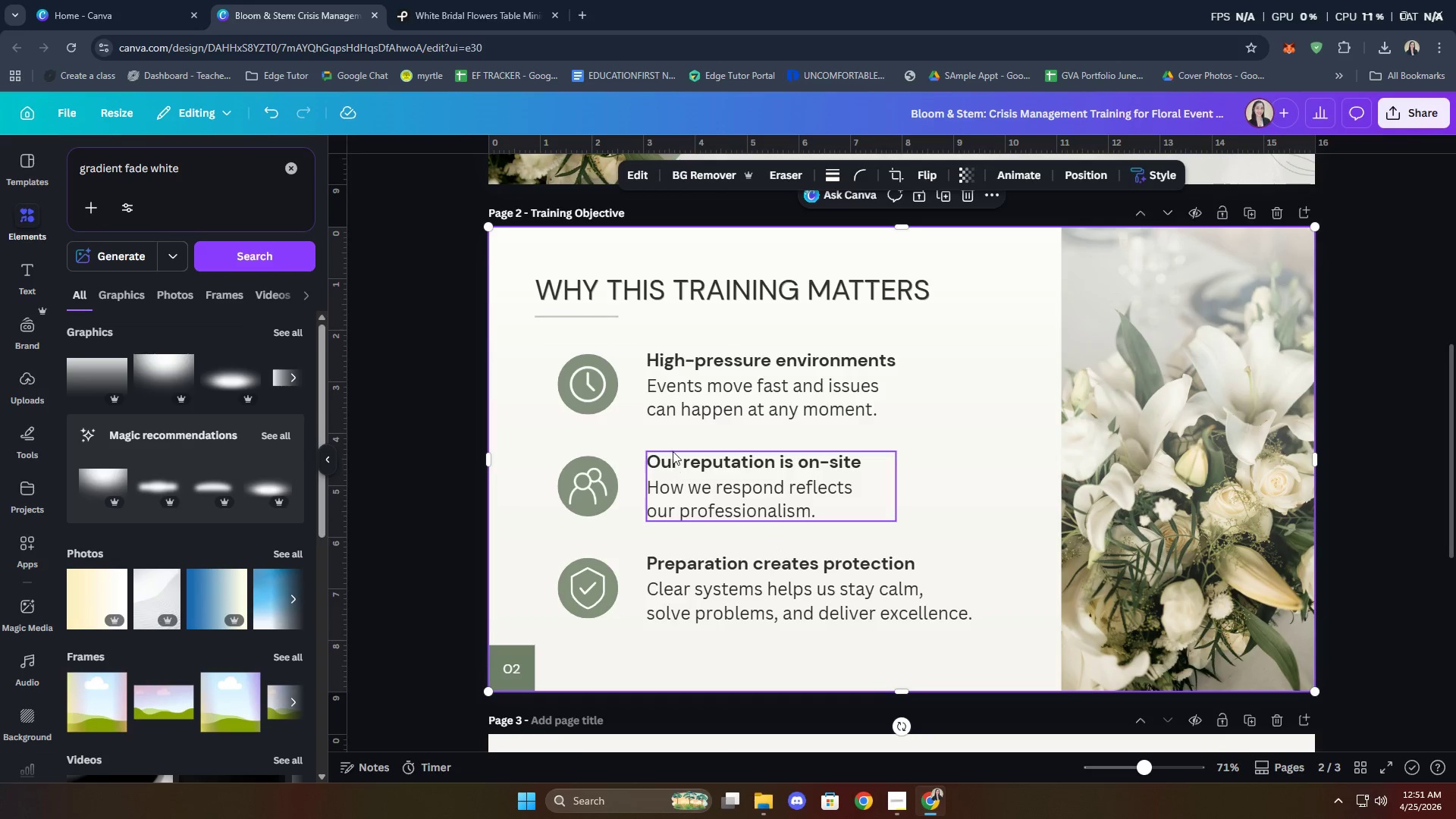 
left_click([681, 416])
 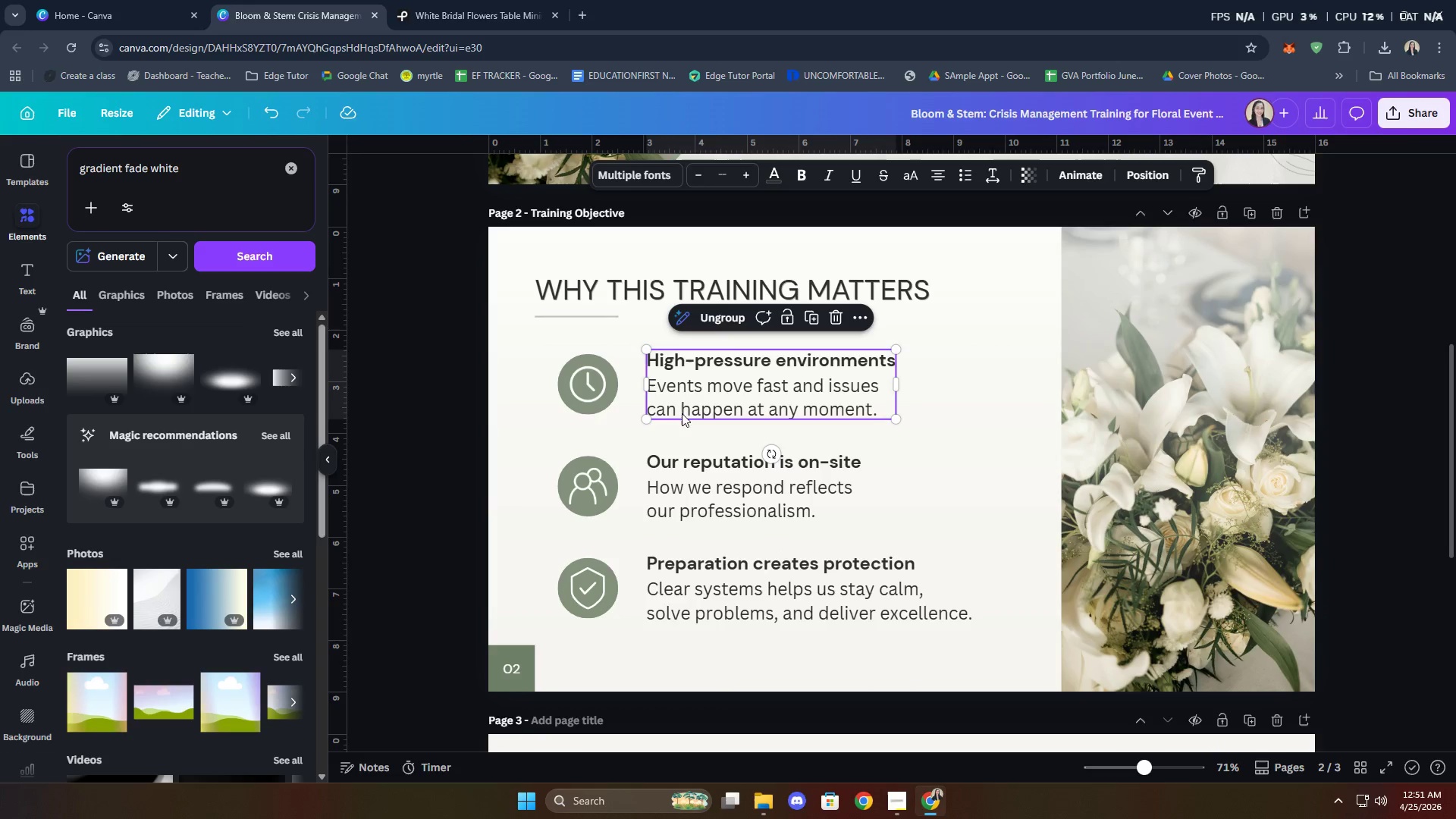 
hold_key(key=ShiftLeft, duration=0.55)
 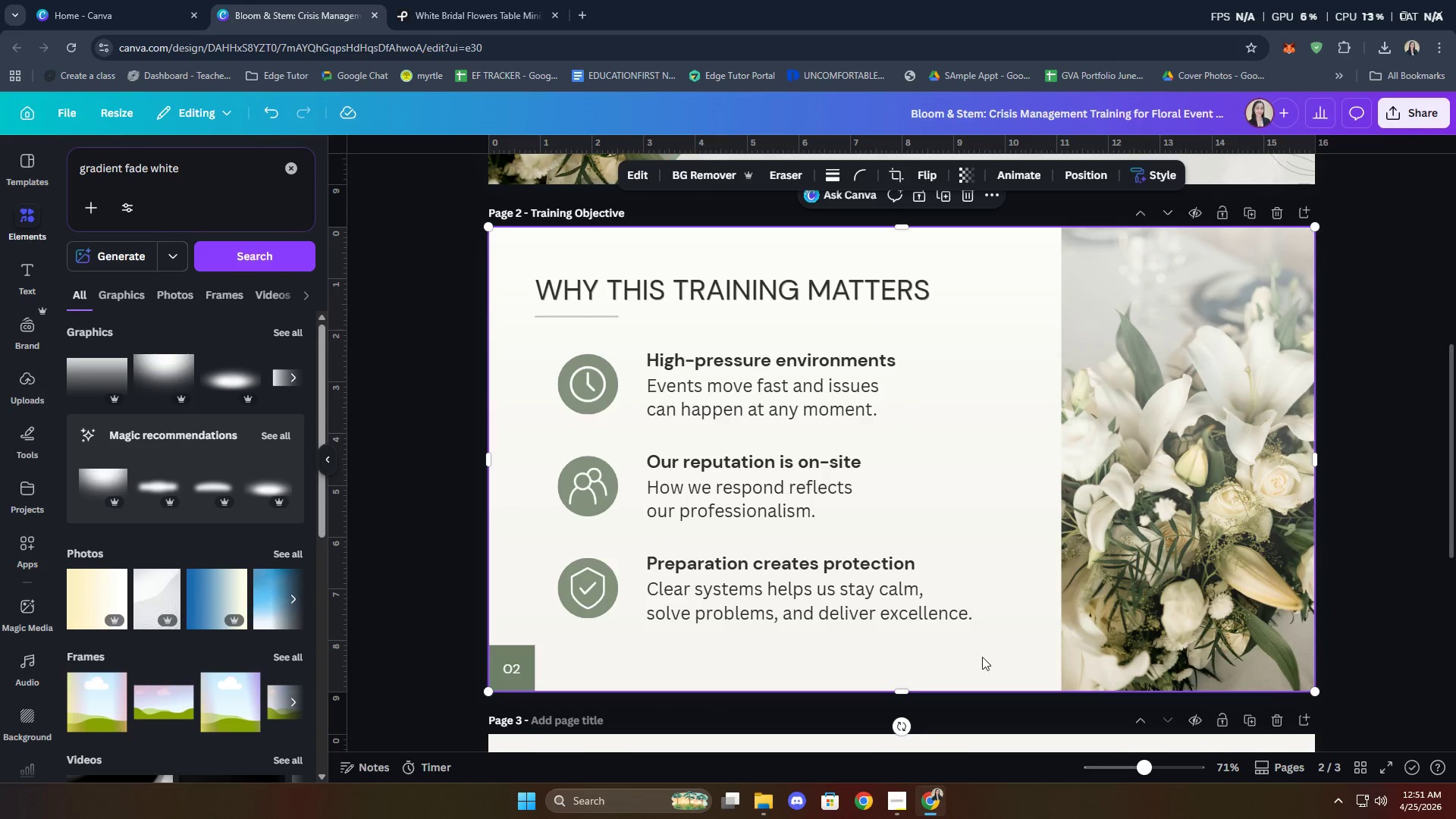 
left_click_drag(start_coordinate=[968, 646], to_coordinate=[706, 464])
 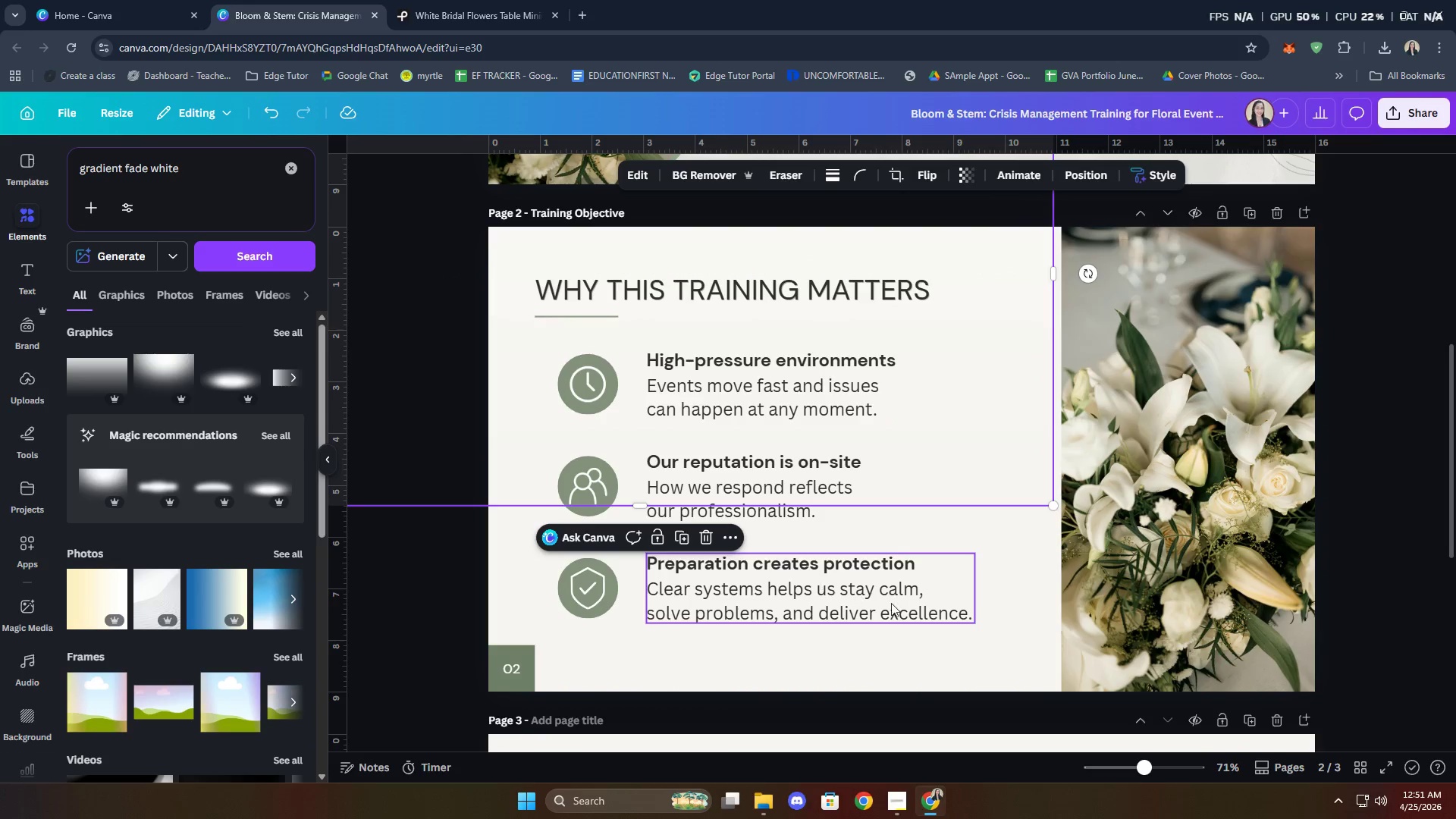 
key(Control+Z)
 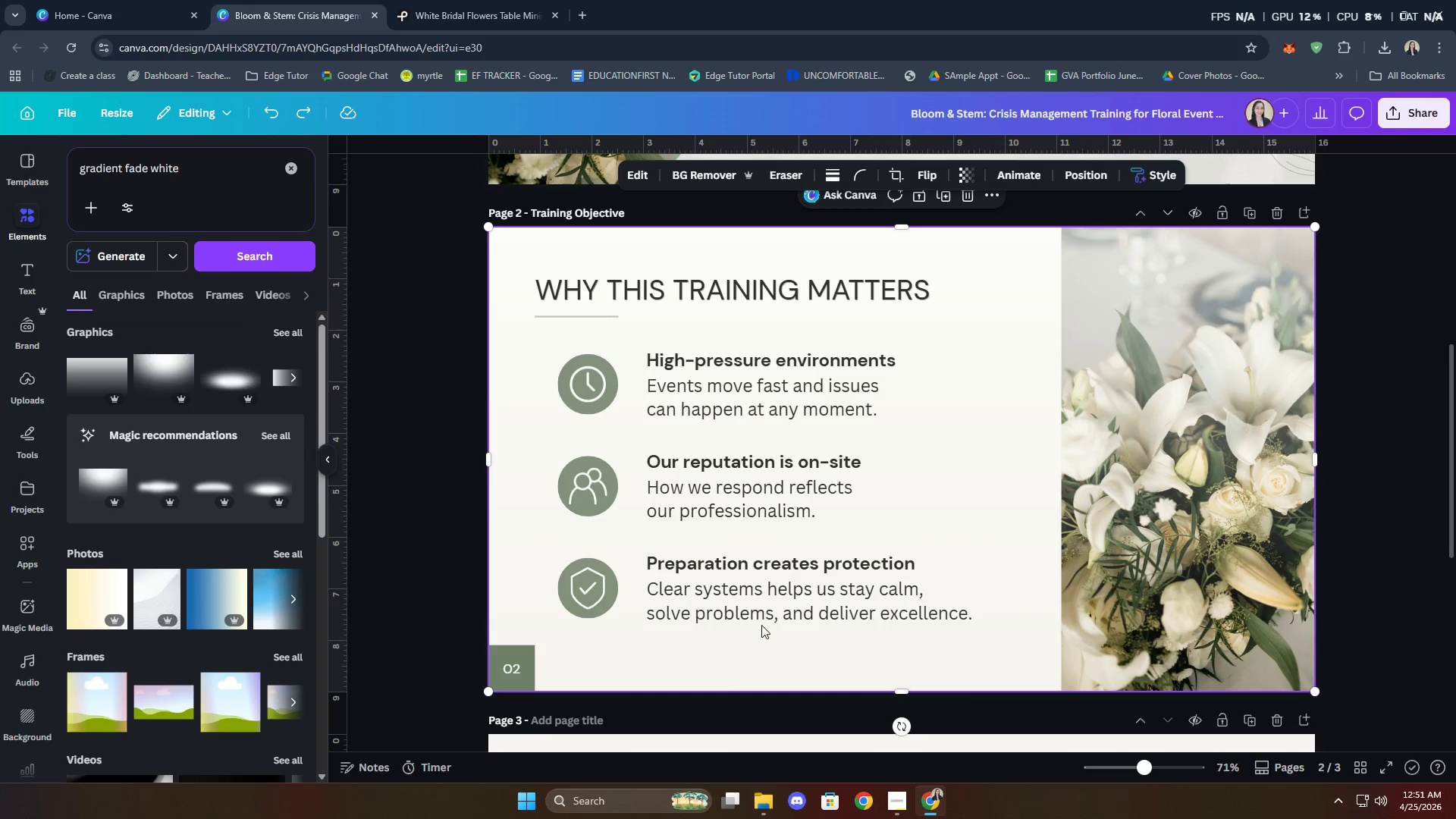 
hold_key(key=ShiftLeft, duration=4.47)
left_click([750, 608])
 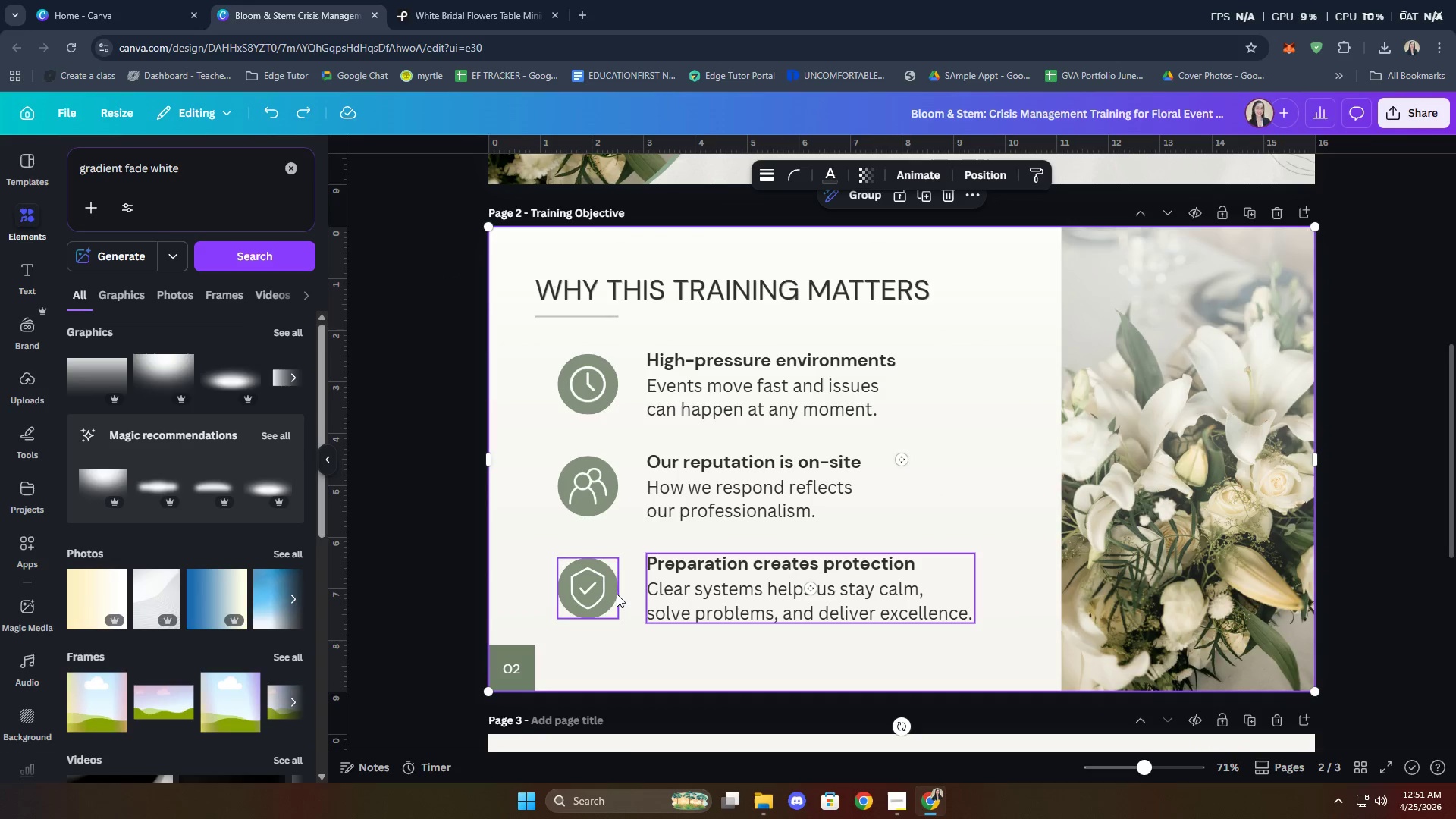 
left_click([601, 594])
 